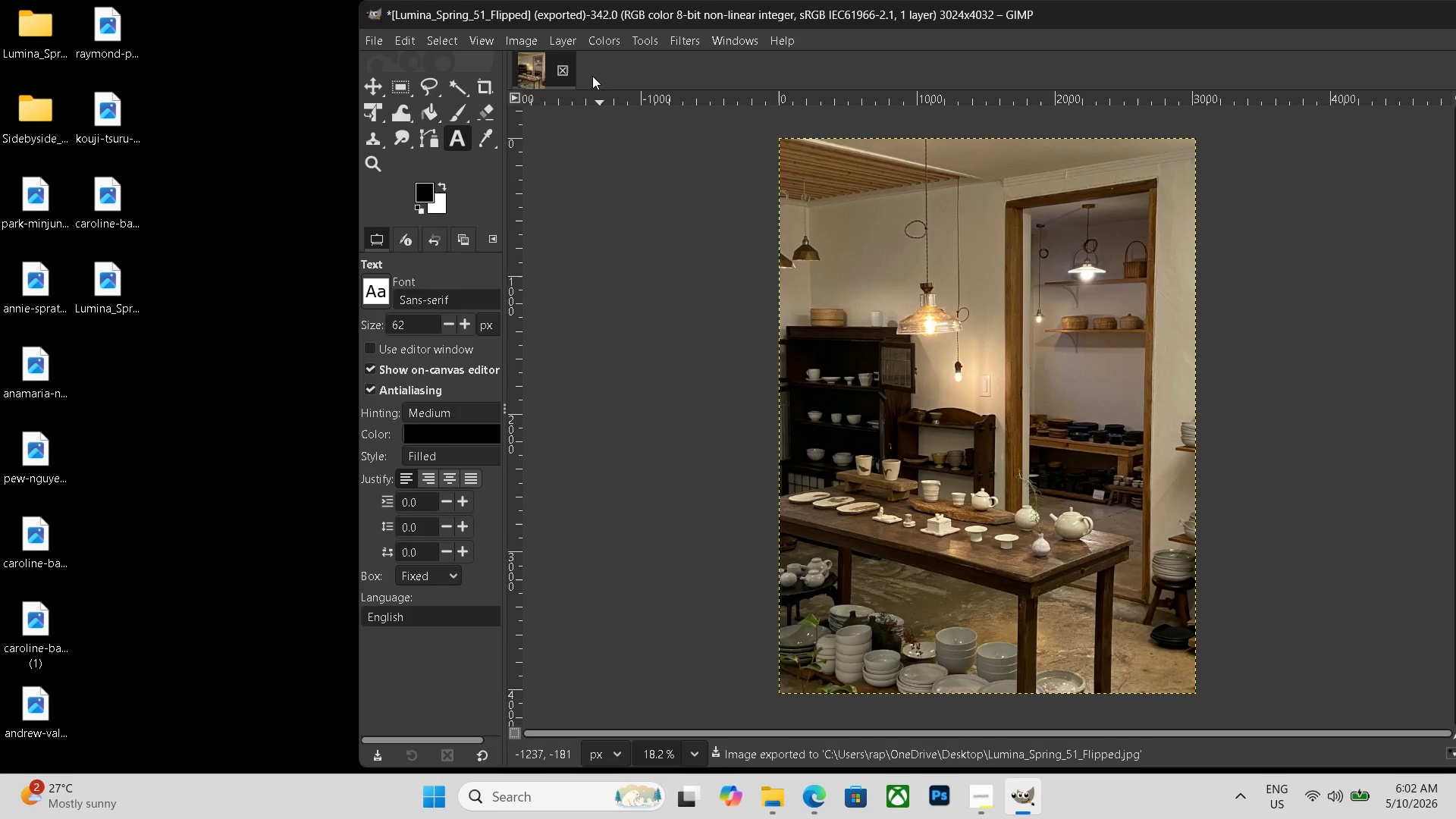 
key(Control+ControlLeft)
 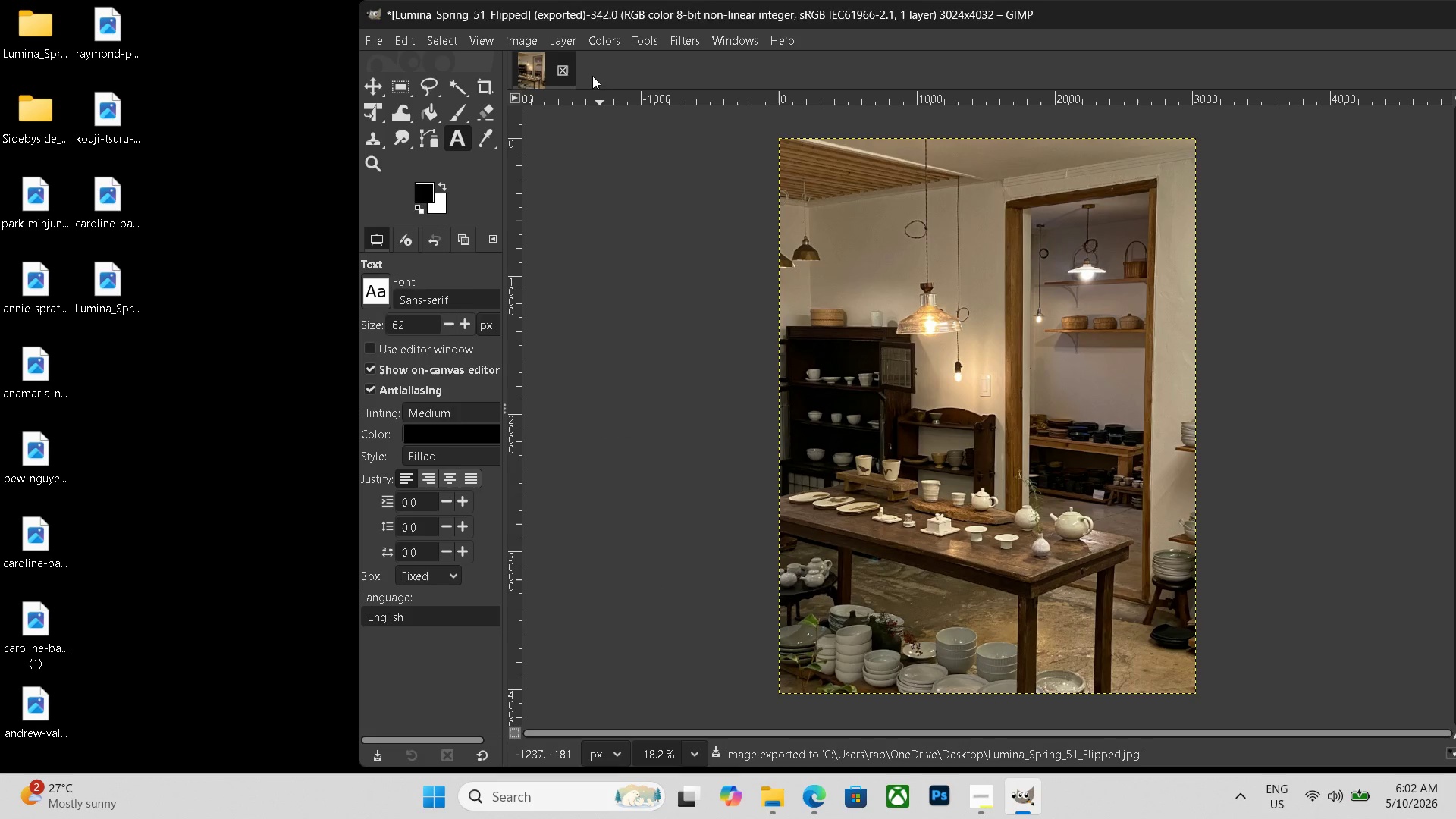 
key(Control+N)
 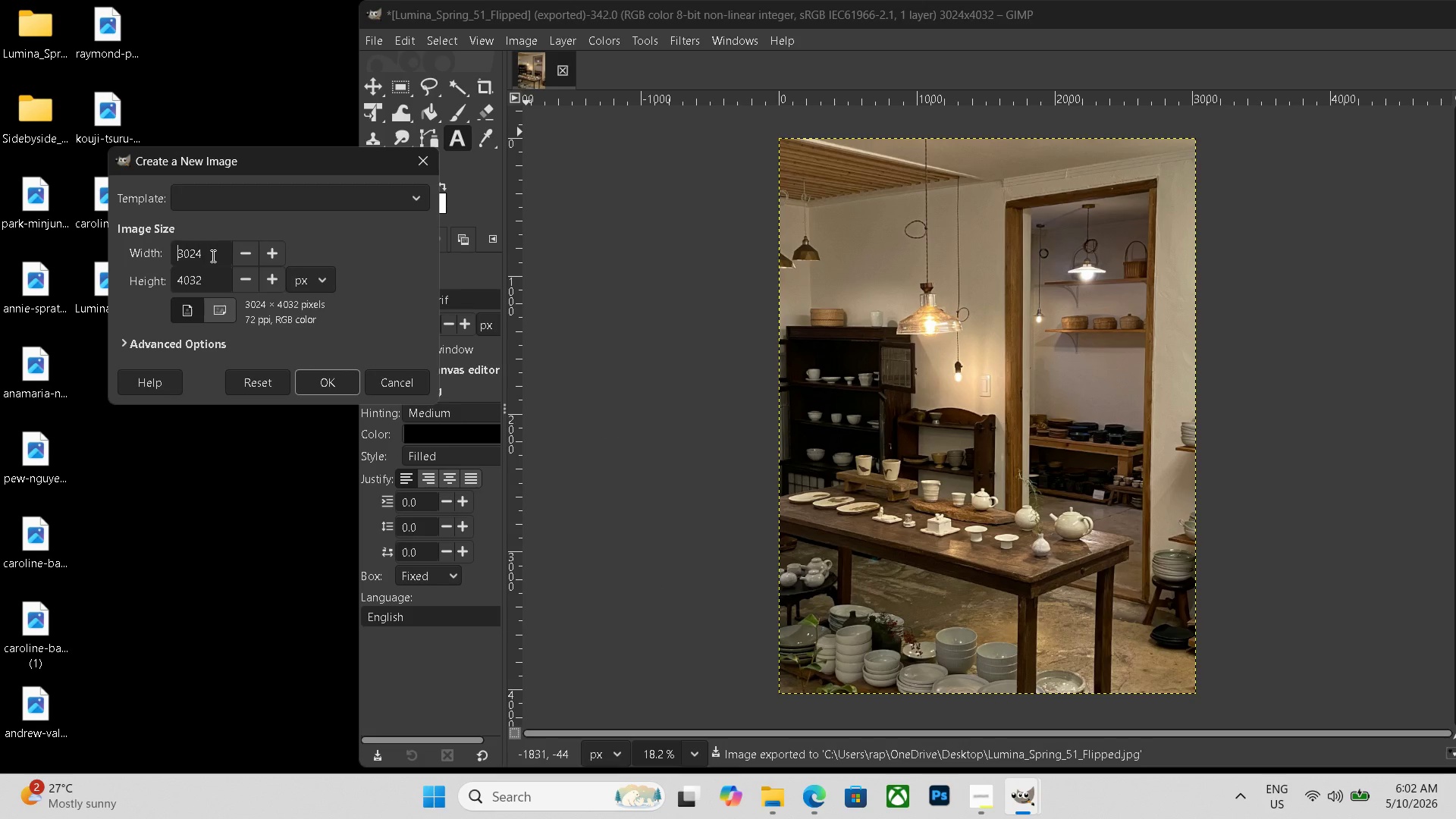 
wait(5.61)
 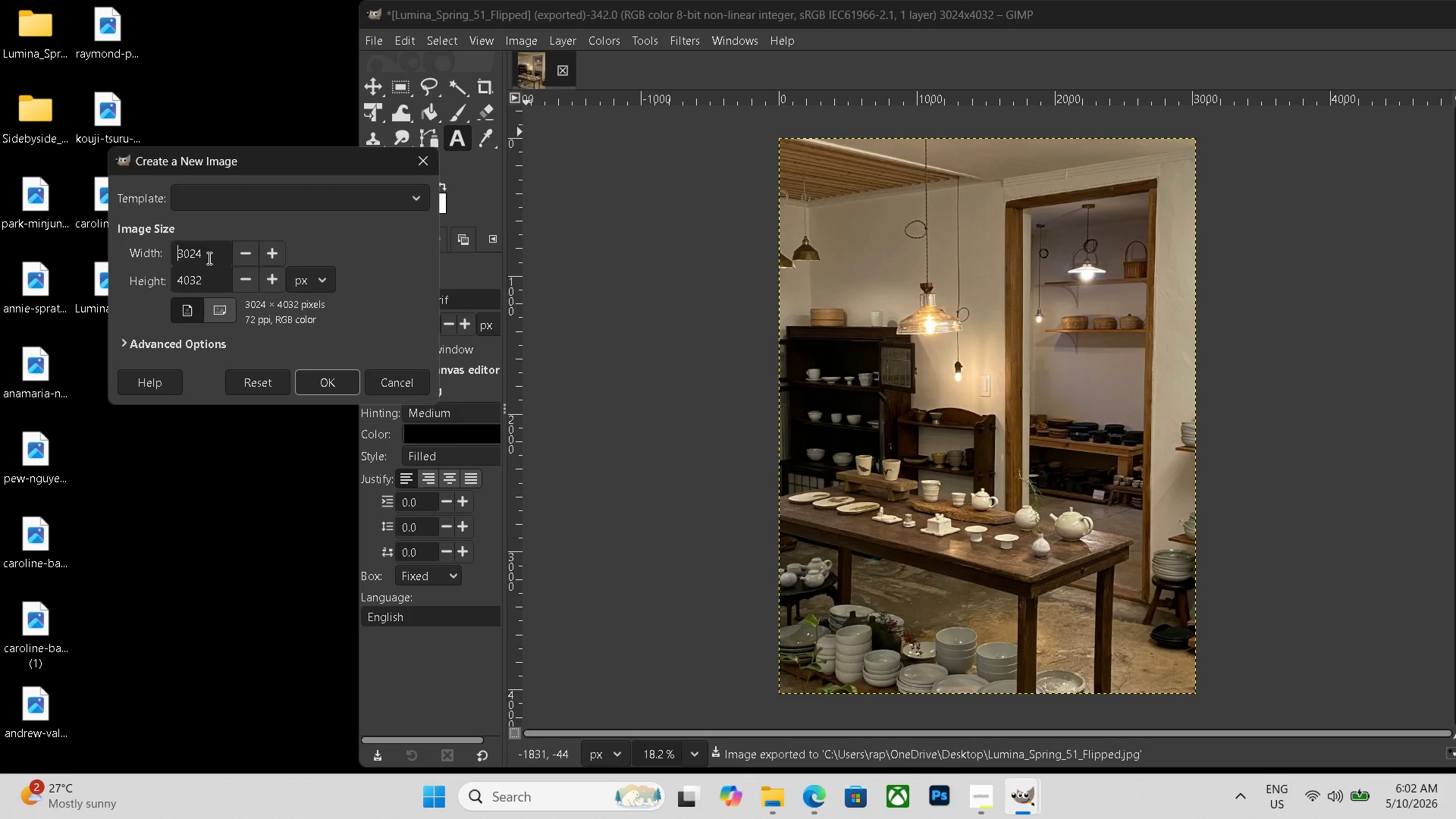 
left_click_drag(start_coordinate=[212, 256], to_coordinate=[96, 257])
 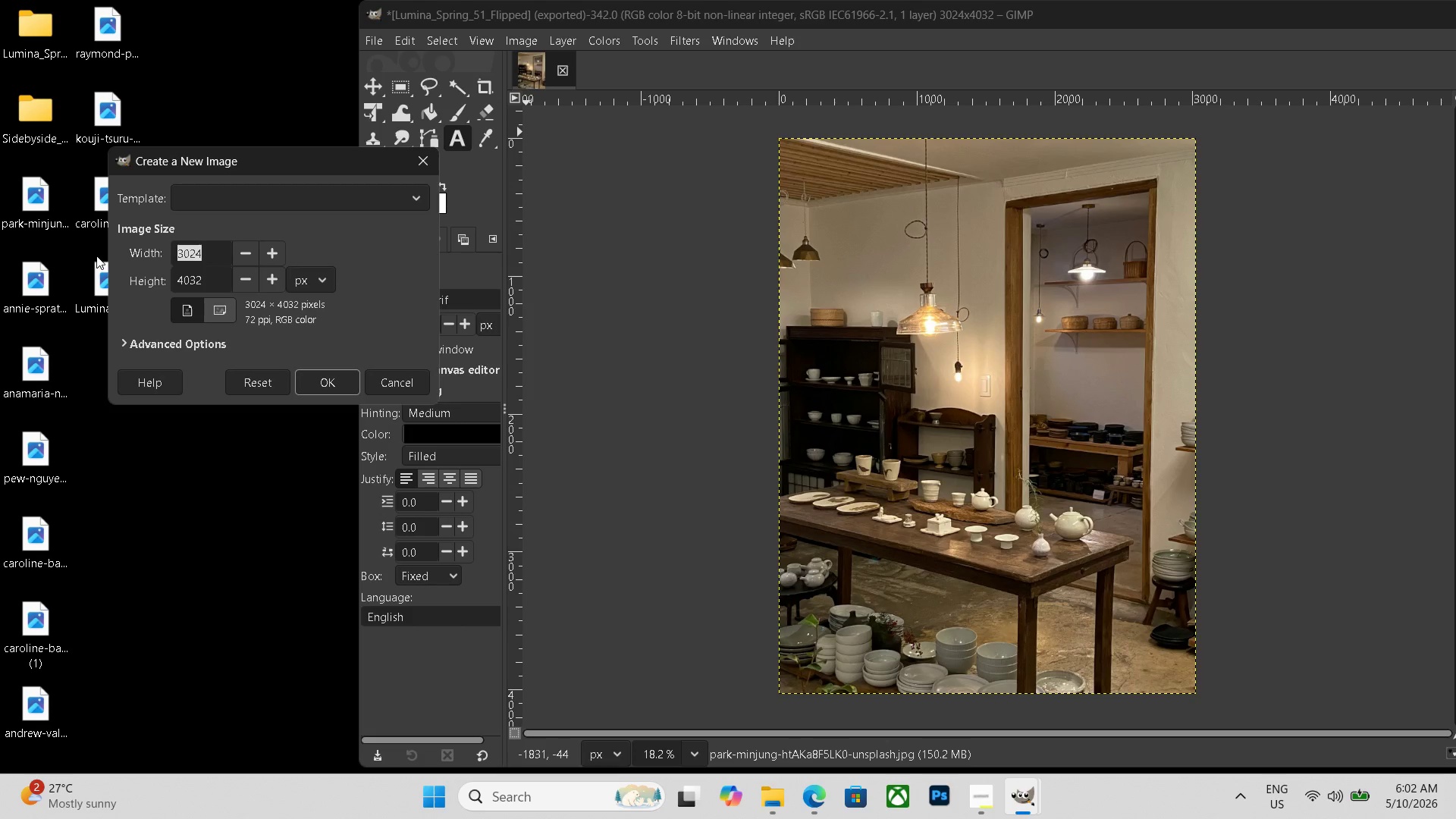 
key(Numpad3)
 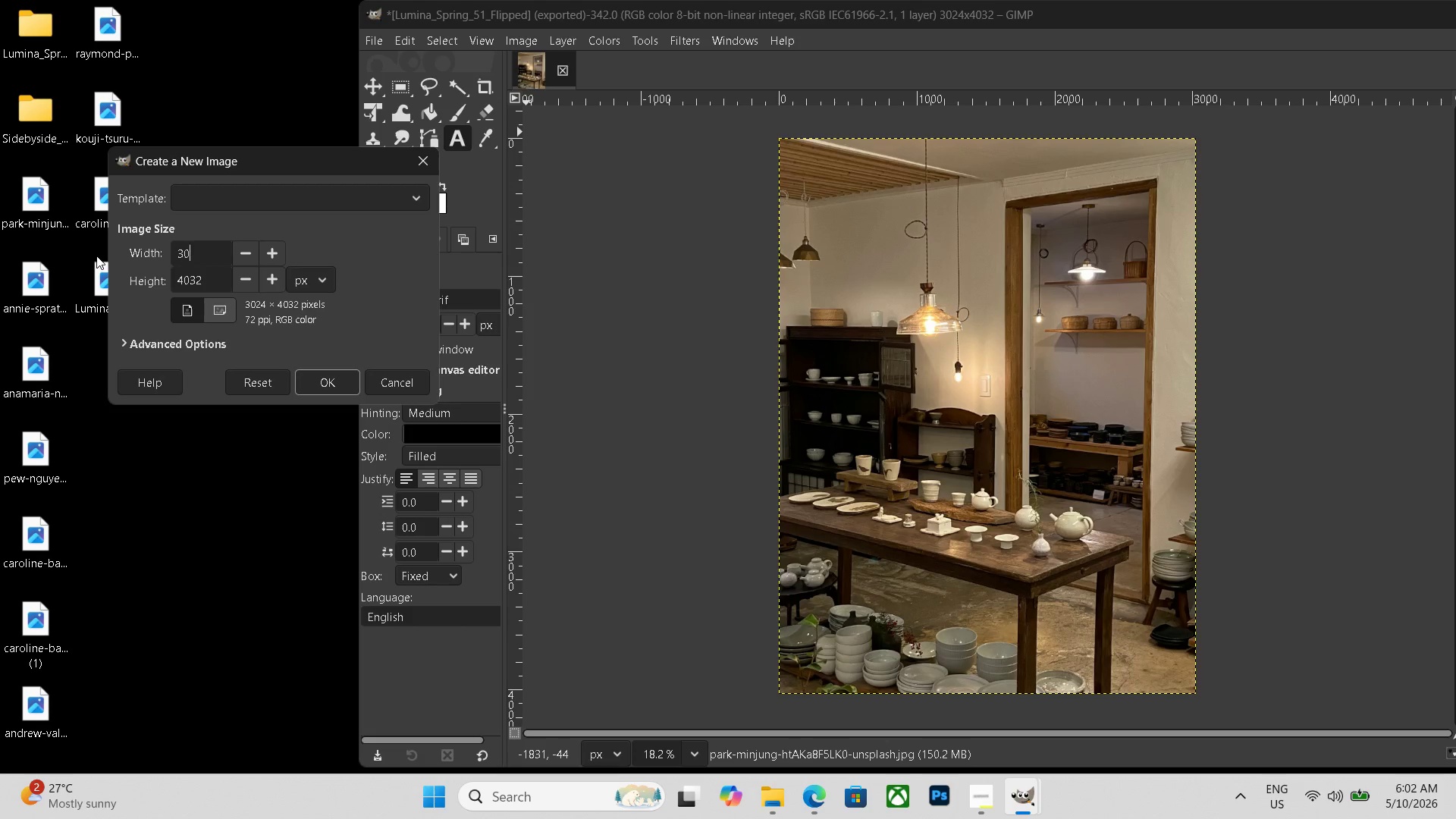 
key(Numpad0)
 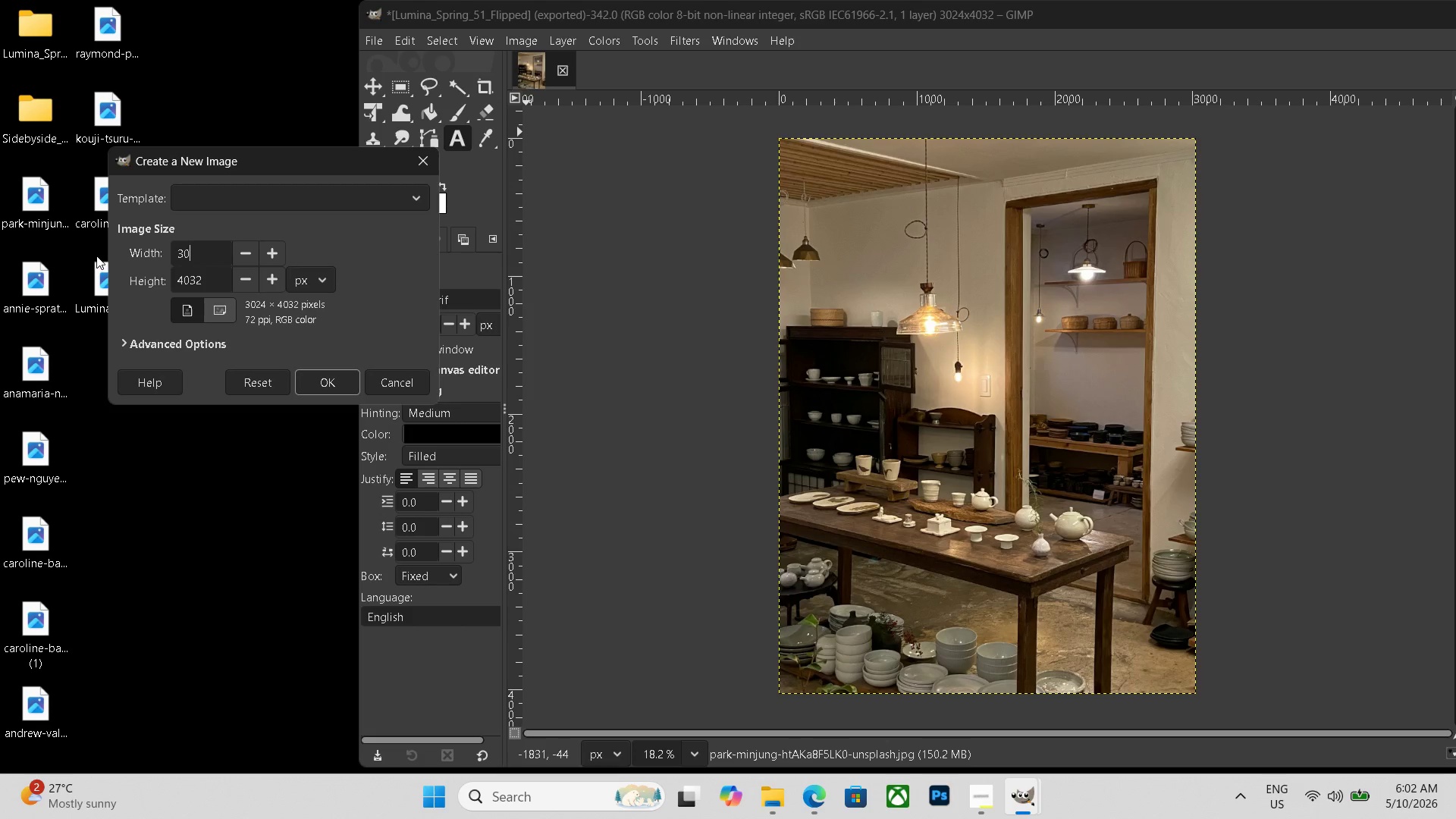 
key(Numpad4)
 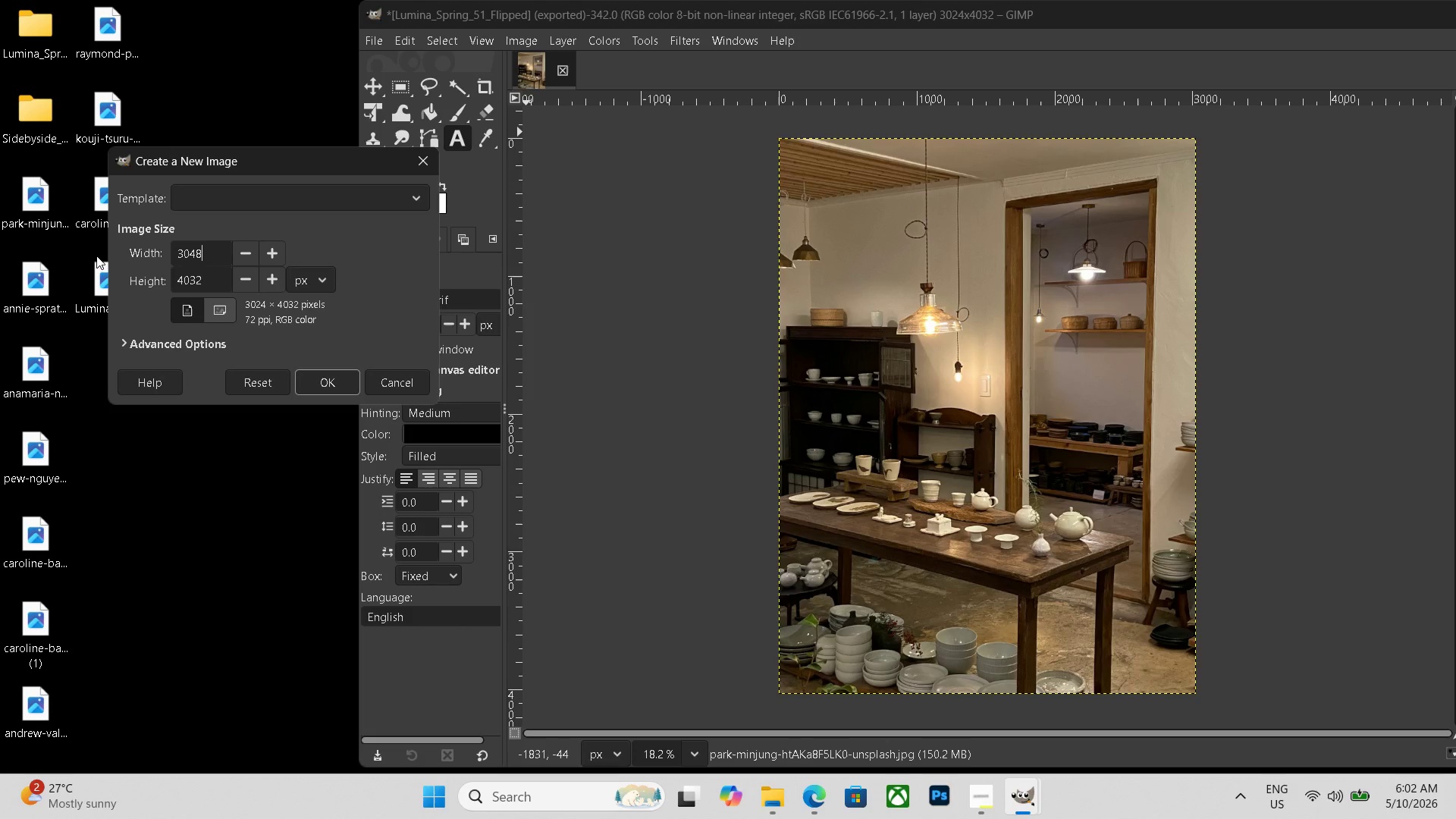 
key(Numpad8)
 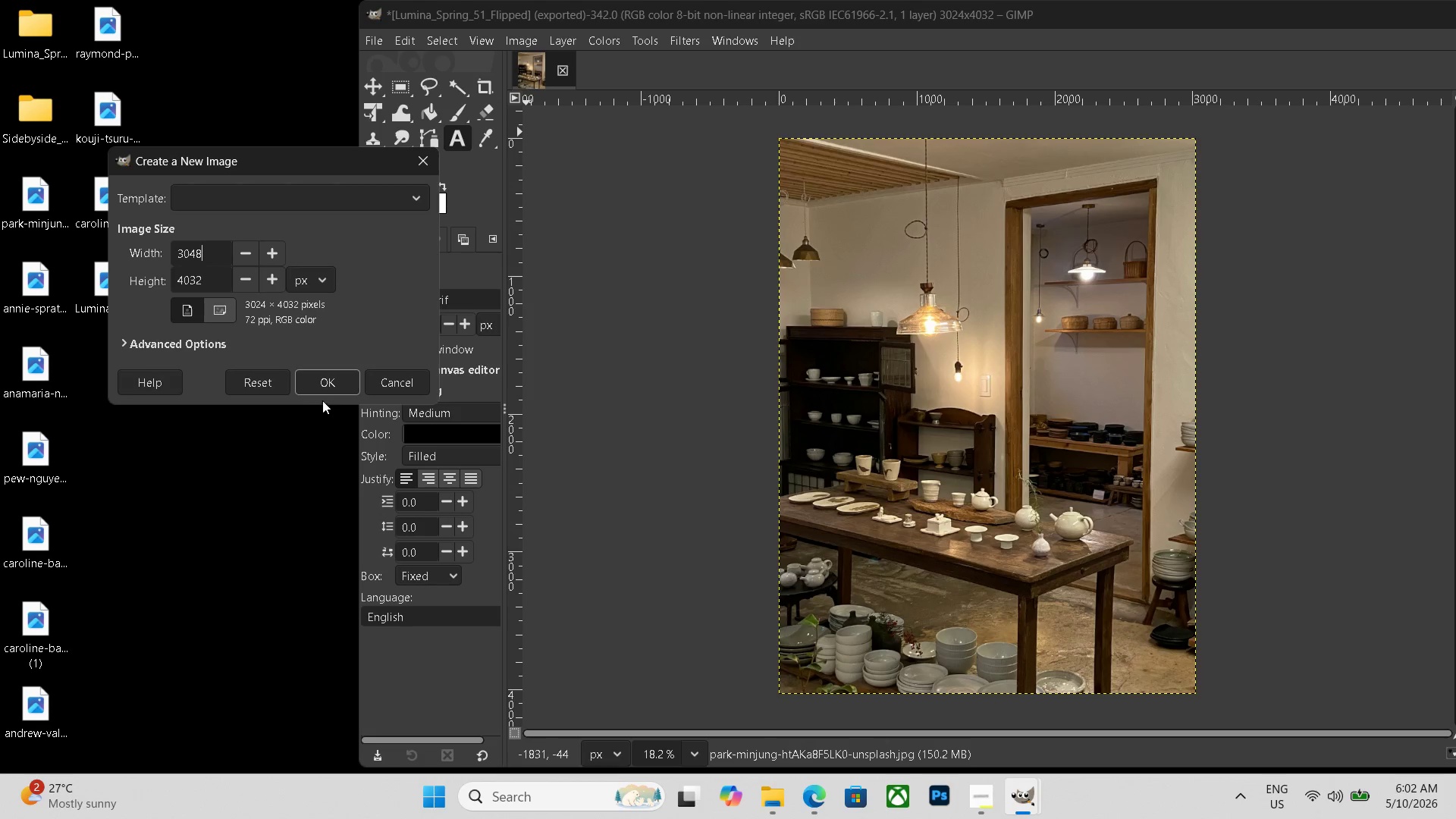 
left_click([323, 381])
 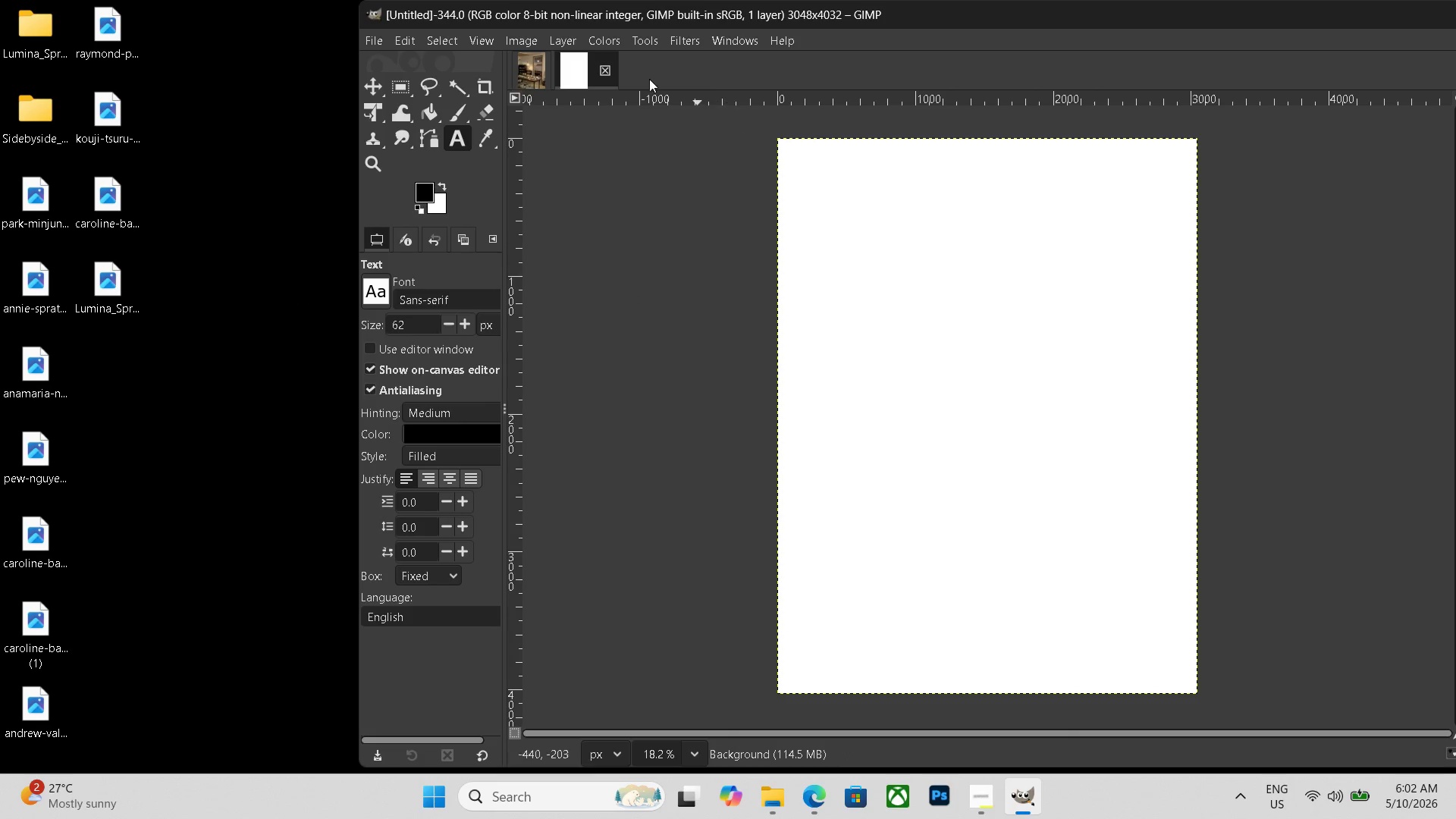 
left_click([612, 77])
 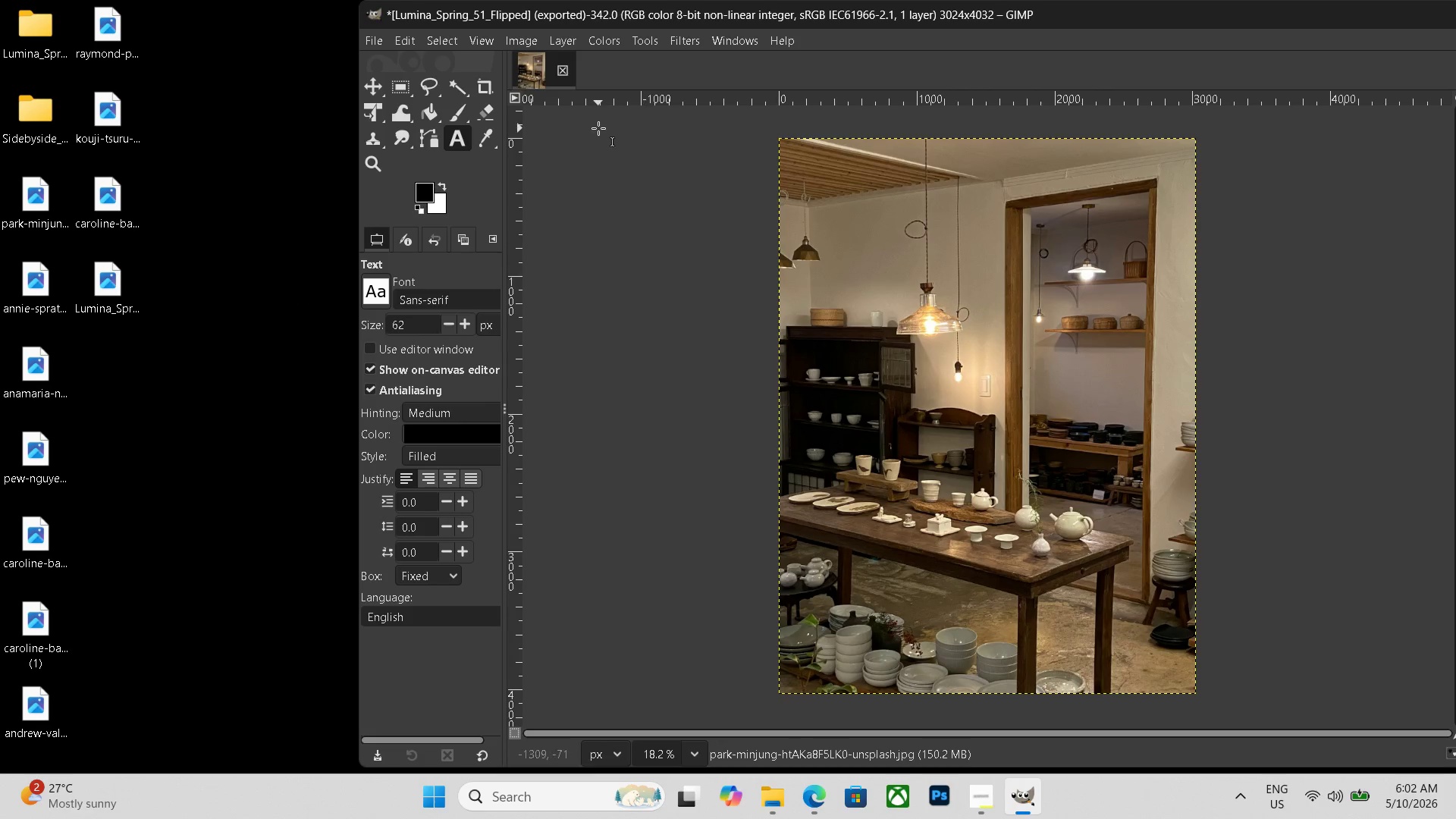 
key(Control+ControlLeft)
 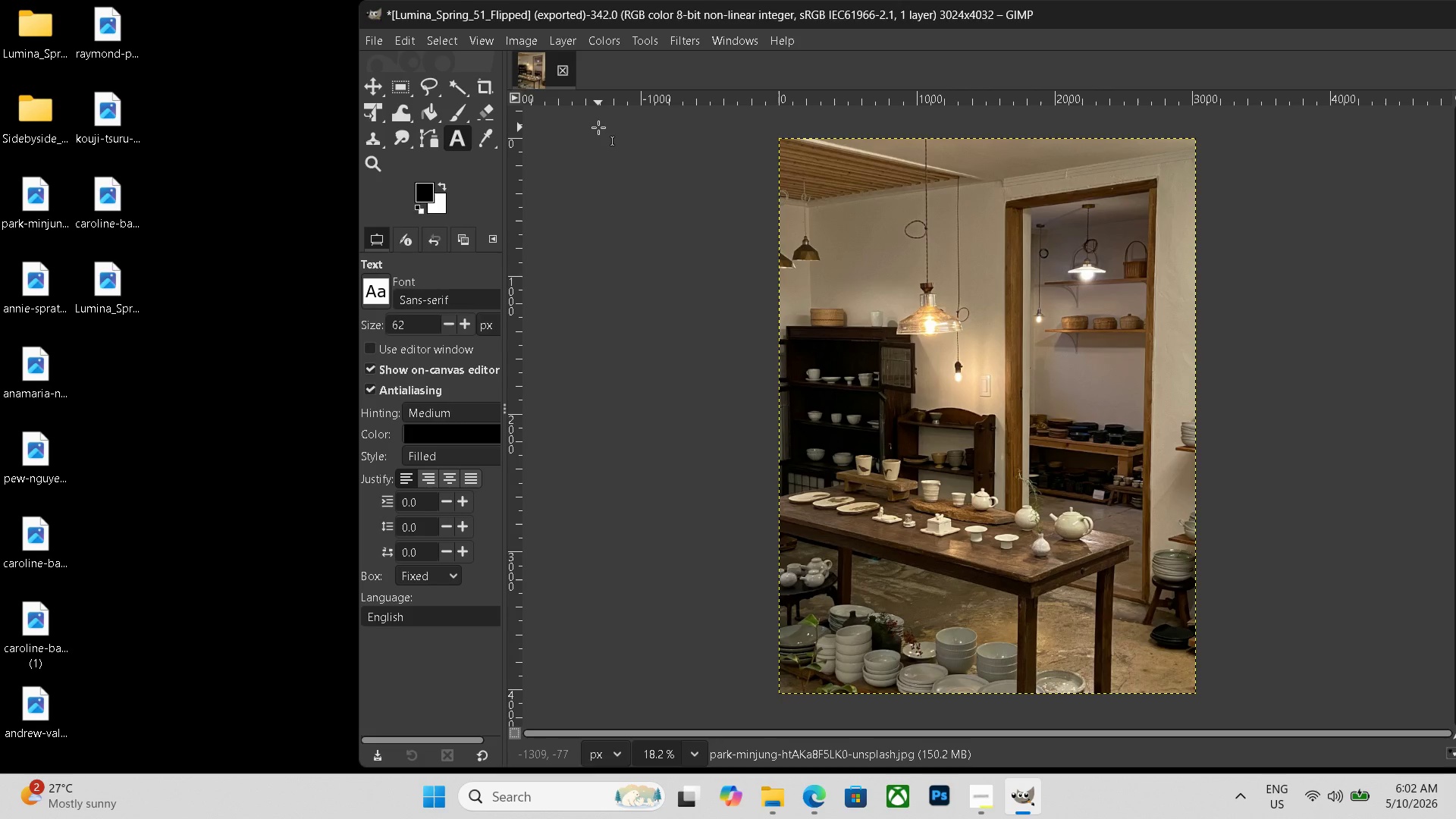 
key(Control+N)
 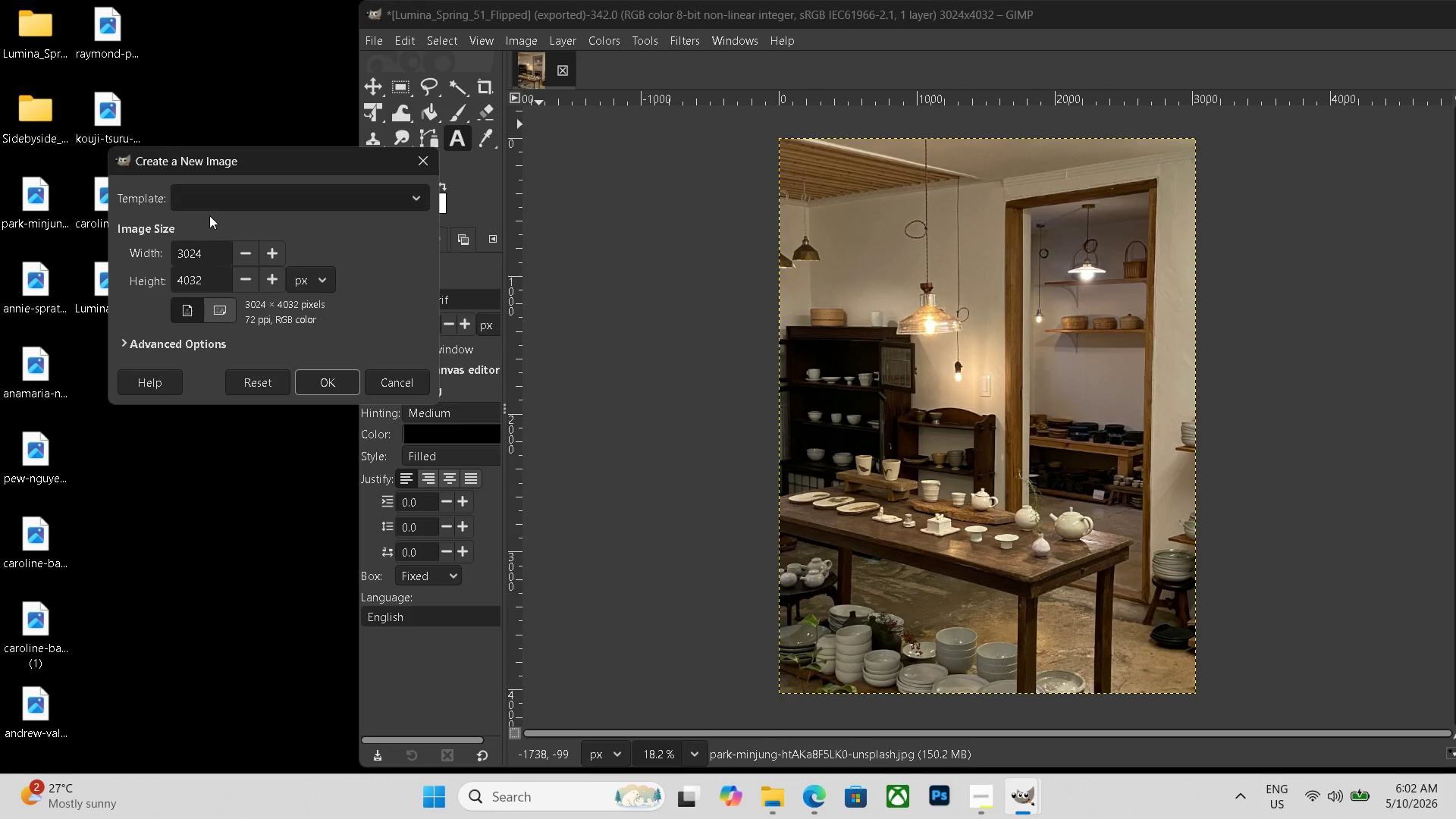 
left_click_drag(start_coordinate=[206, 247], to_coordinate=[99, 247])
 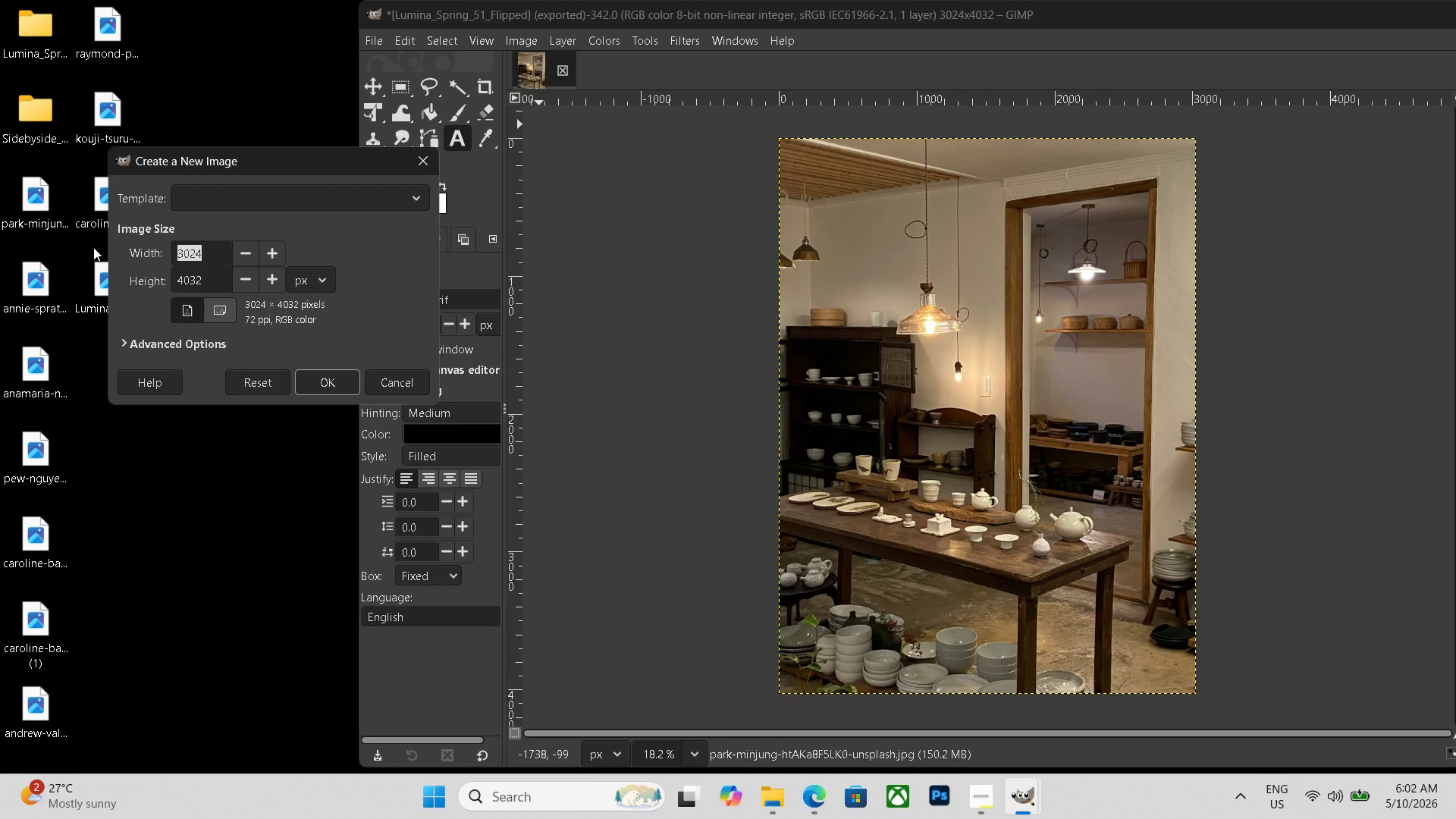 
key(Backspace)
 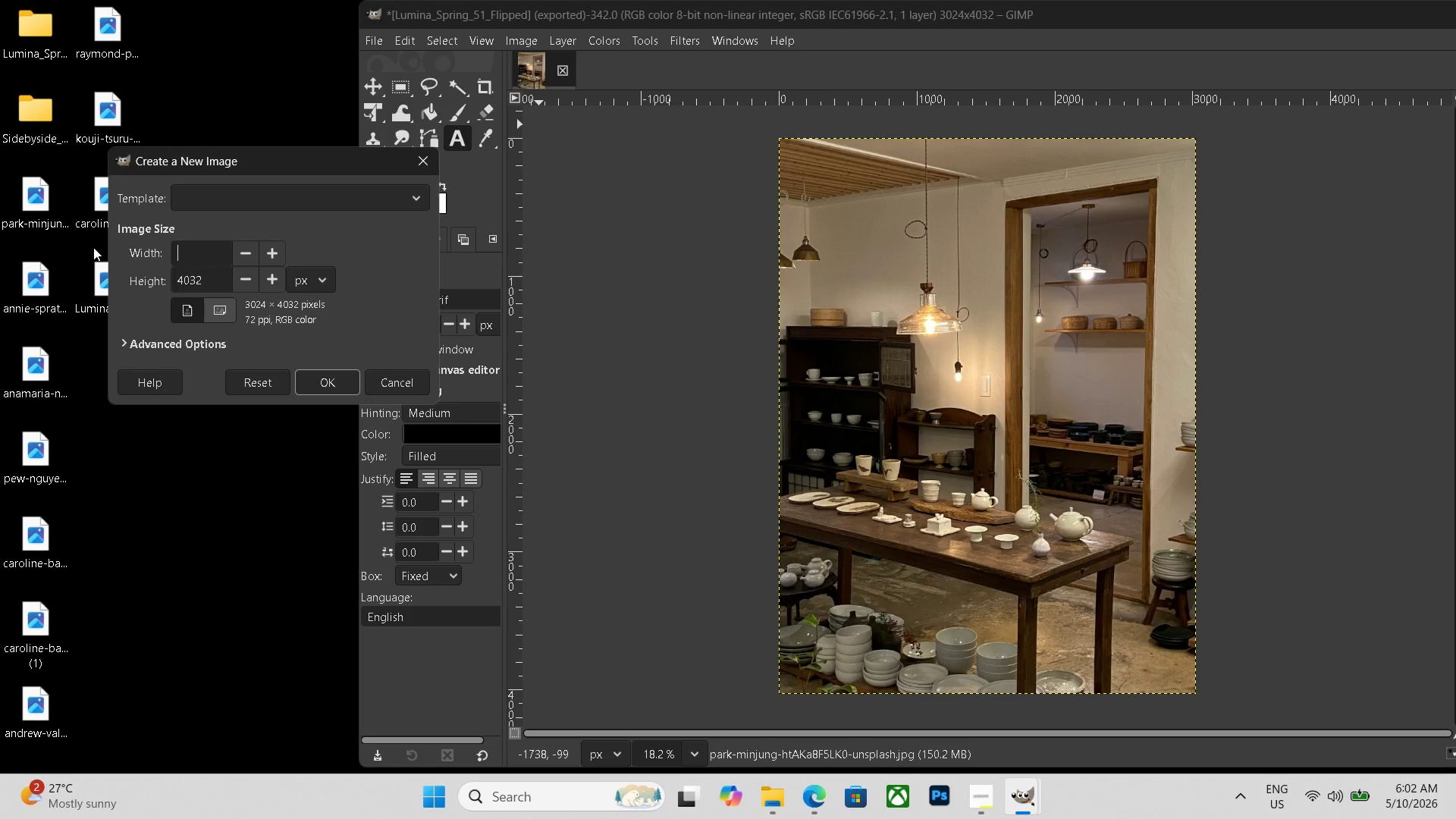 
key(Numpad6)
 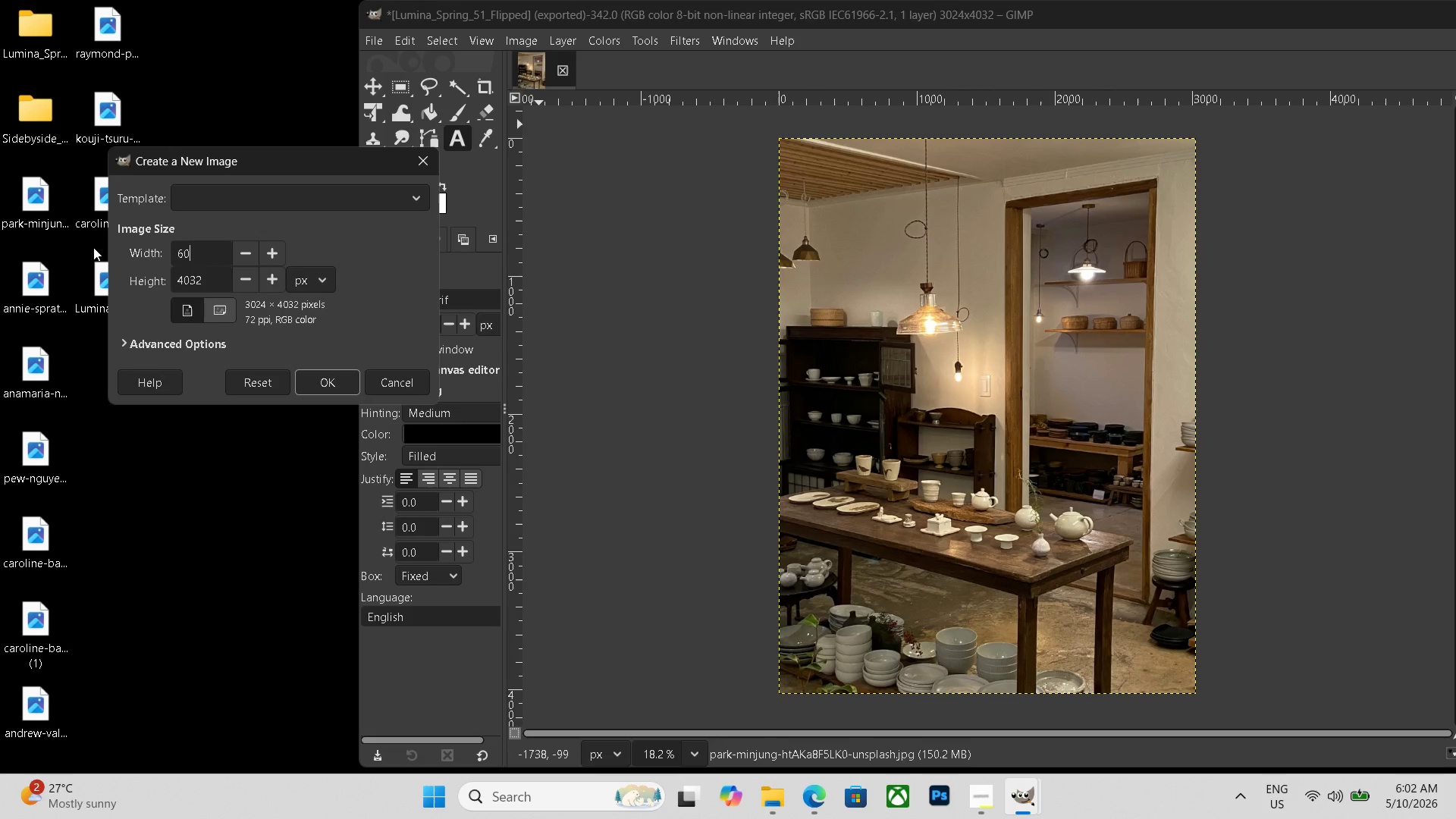 
key(Numpad0)
 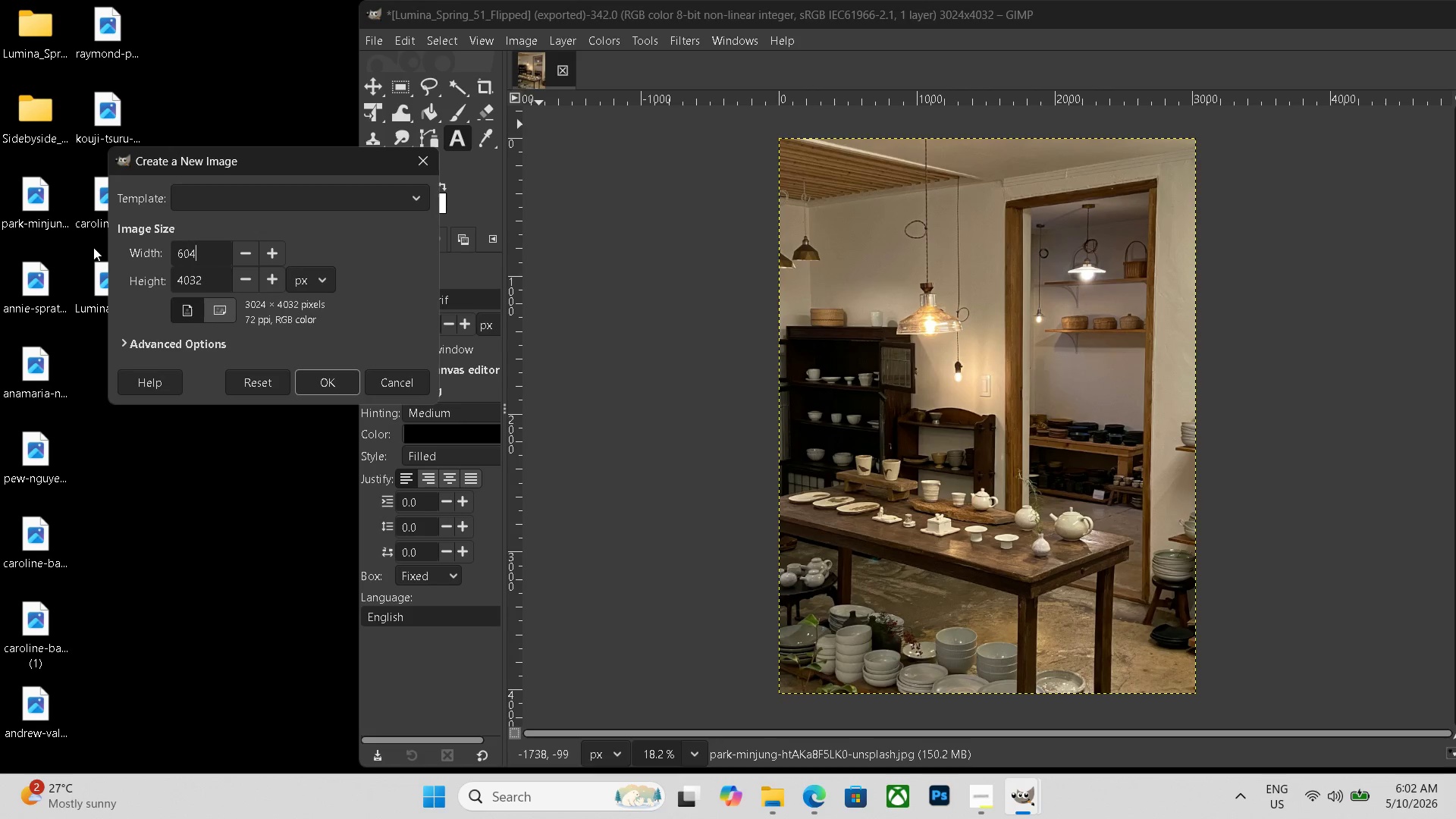 
key(Numpad4)
 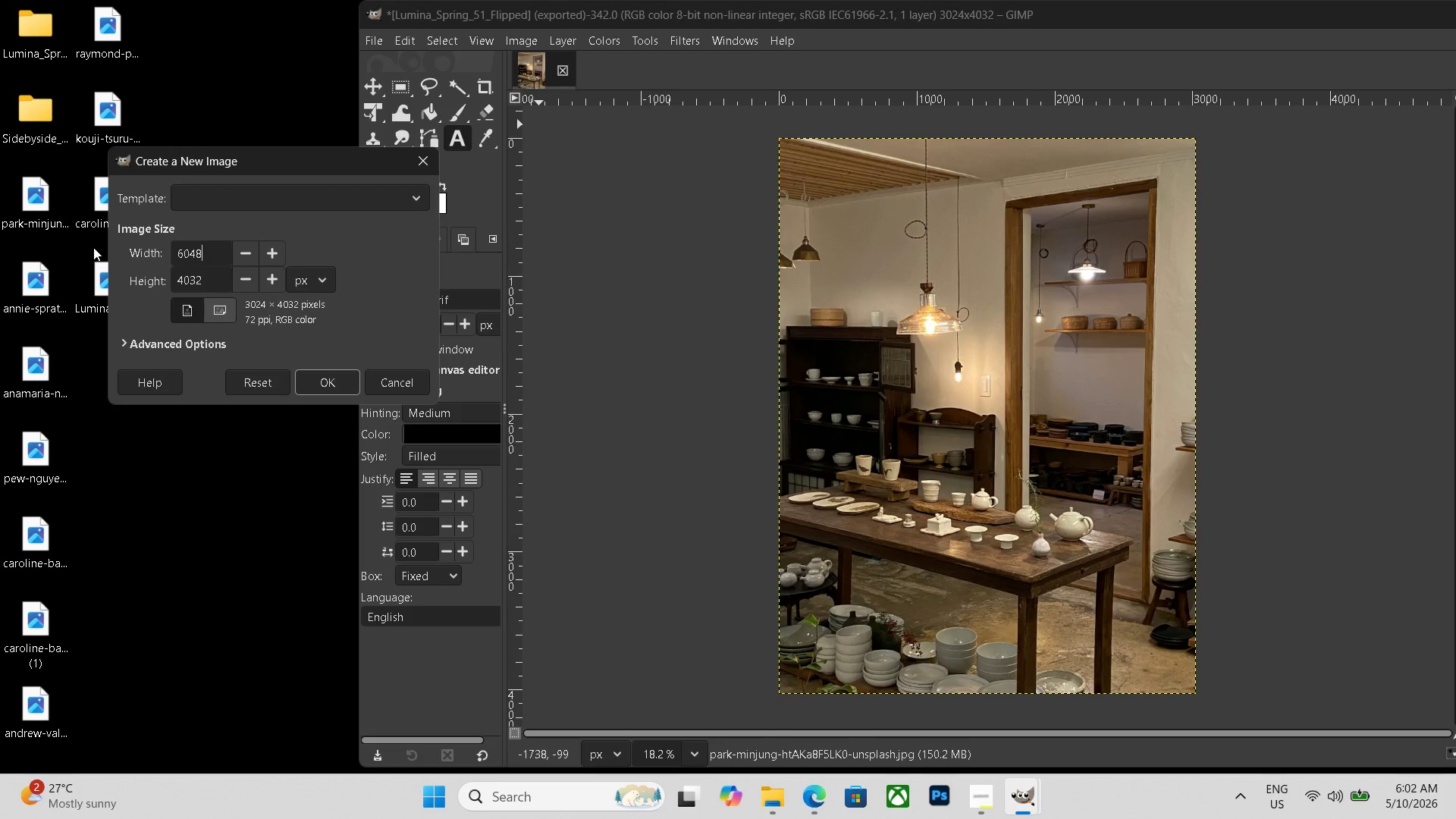 
key(Numpad8)
 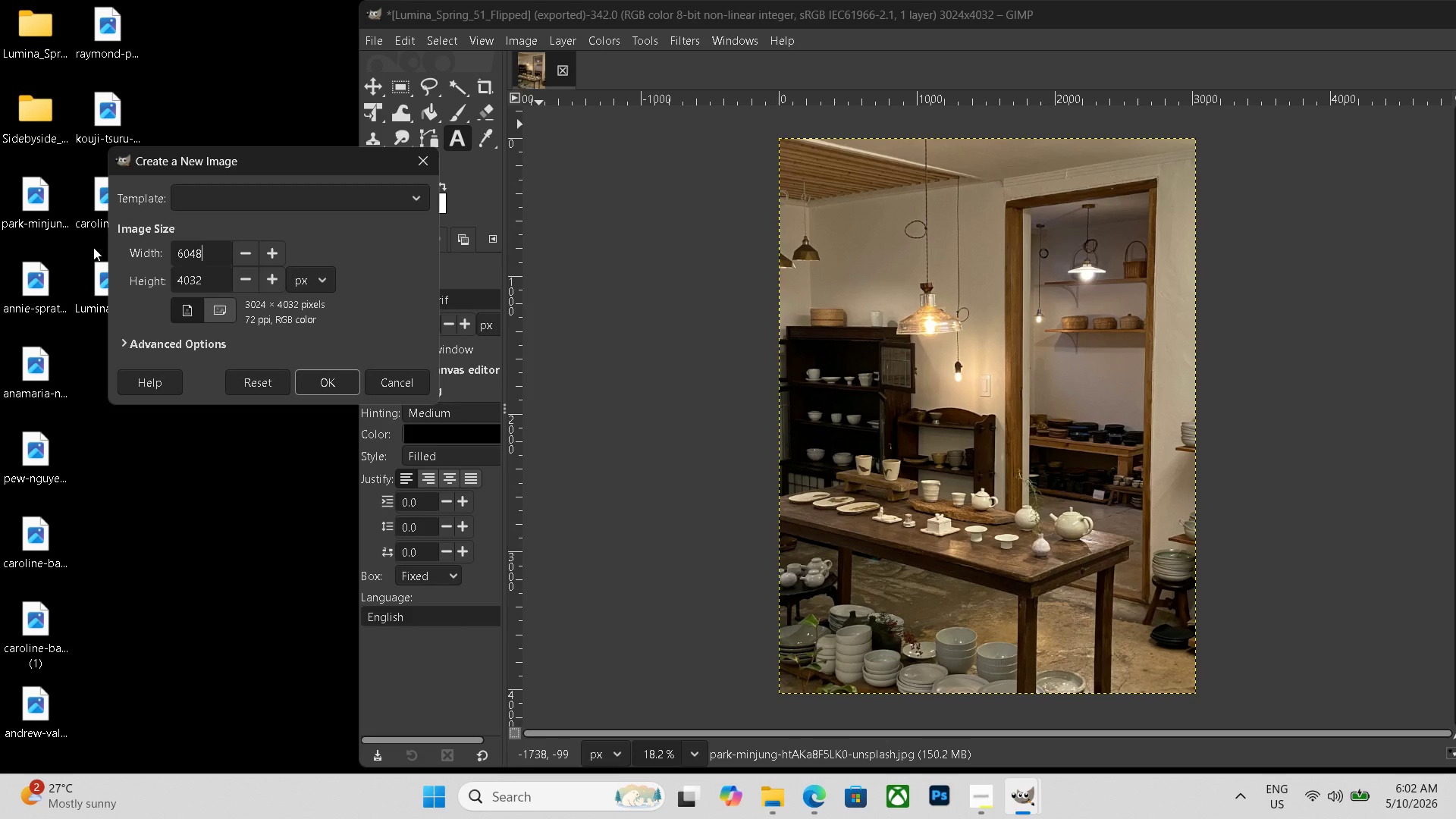 
key(NumpadEnter)
 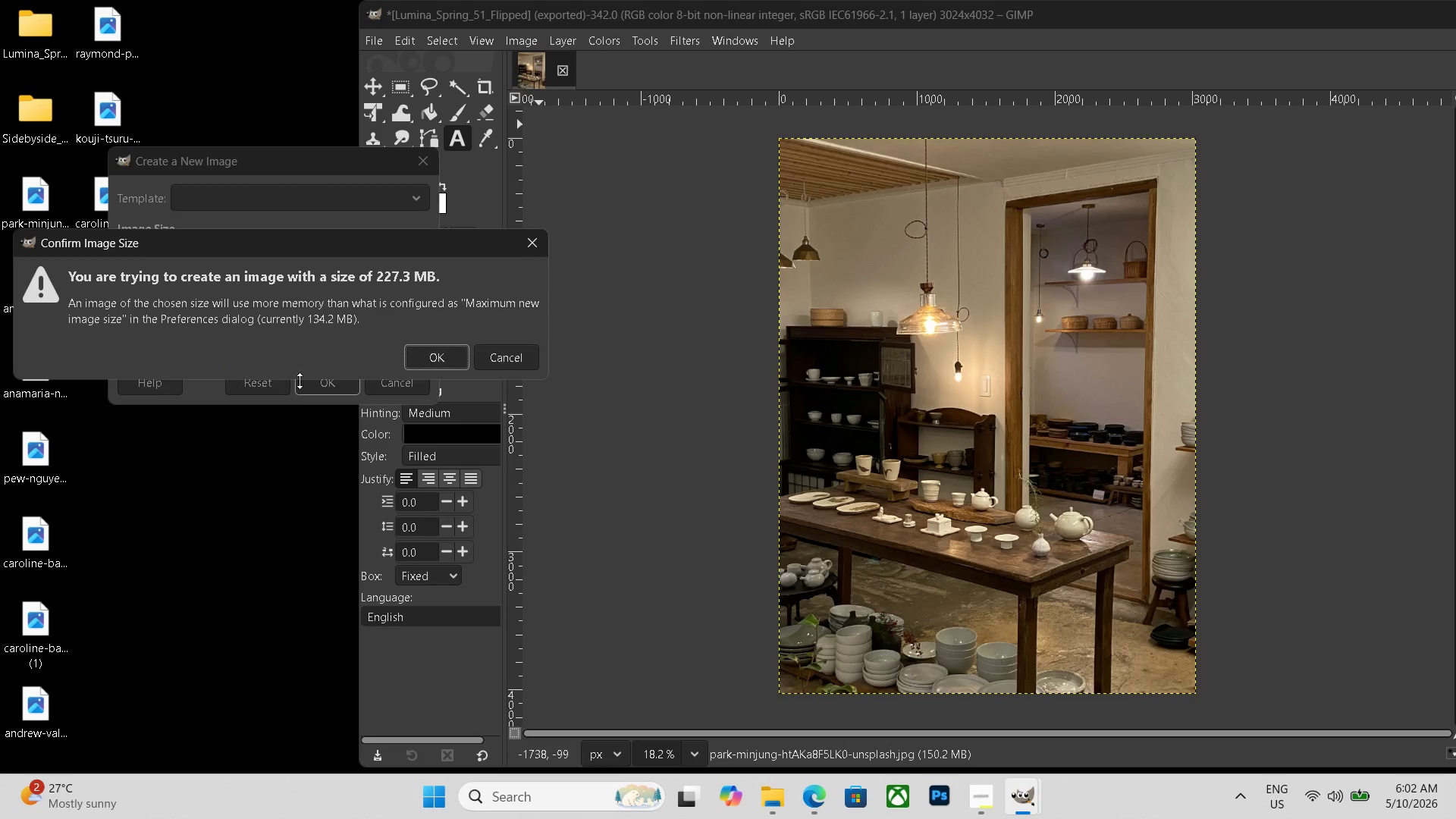 
left_click([429, 350])
 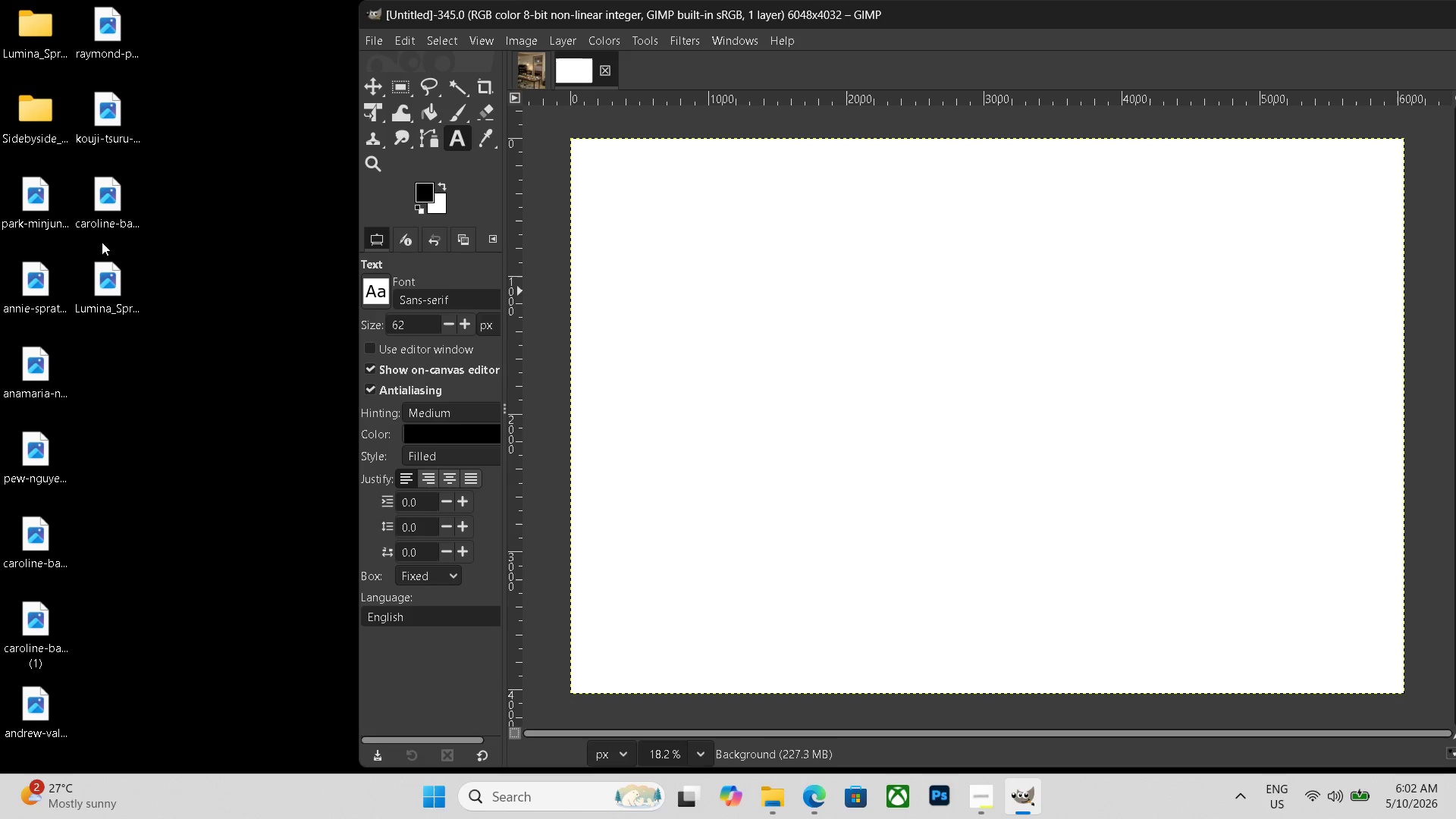 
left_click_drag(start_coordinate=[28, 210], to_coordinate=[689, 352])
 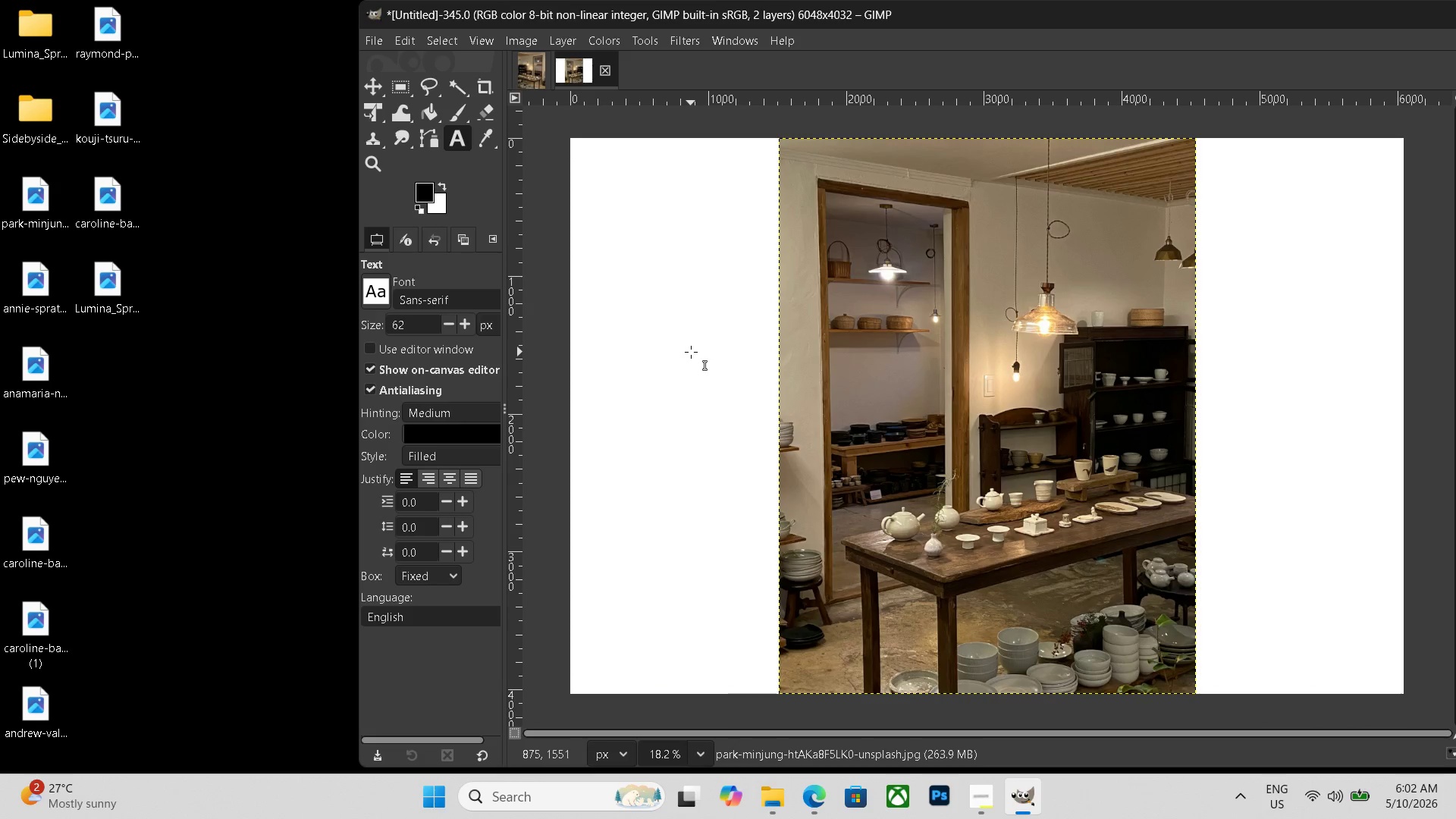 
key(Control+ControlLeft)
 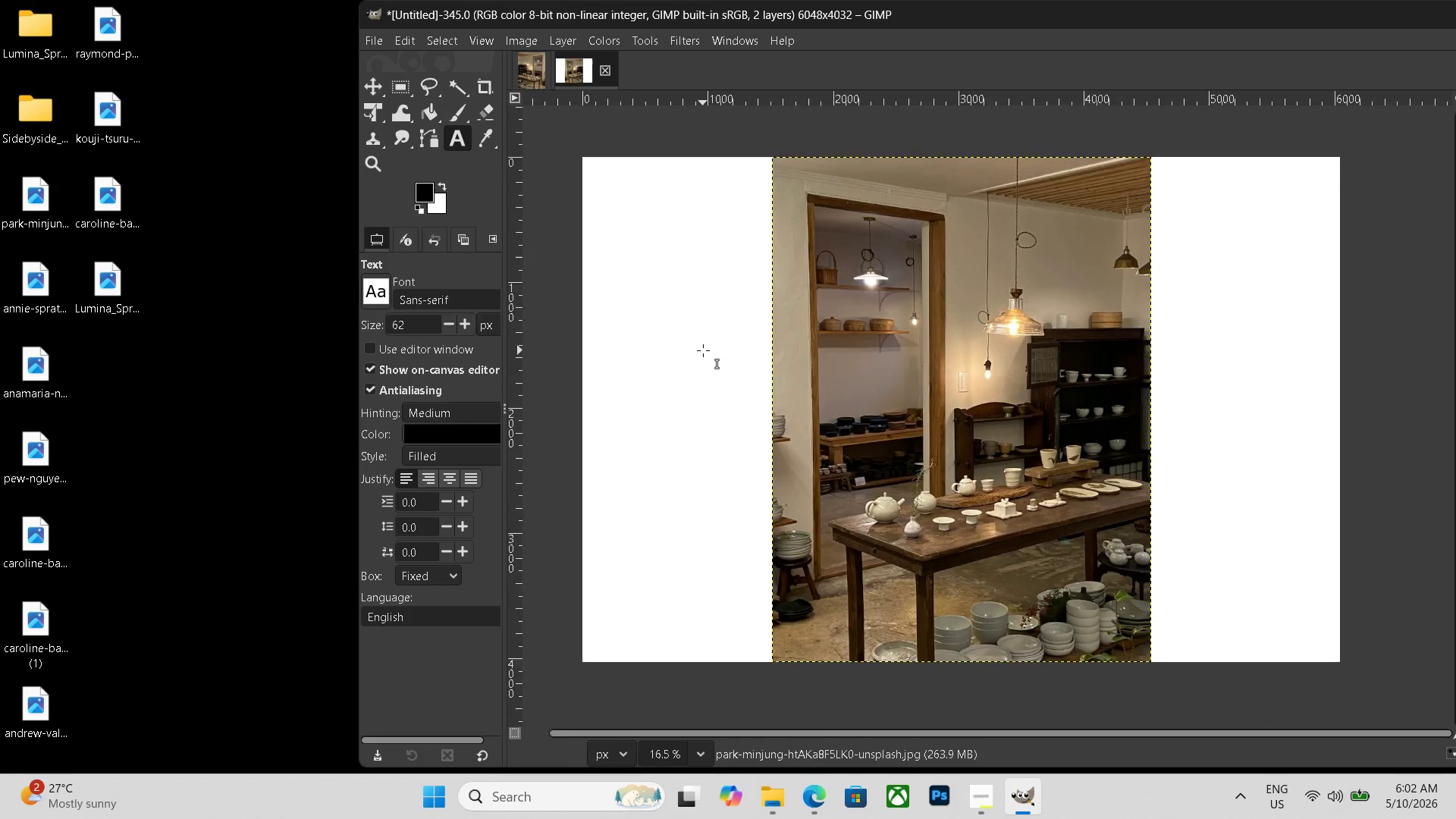 
scroll: coordinate [703, 350], scroll_direction: down, amount: 2.0
 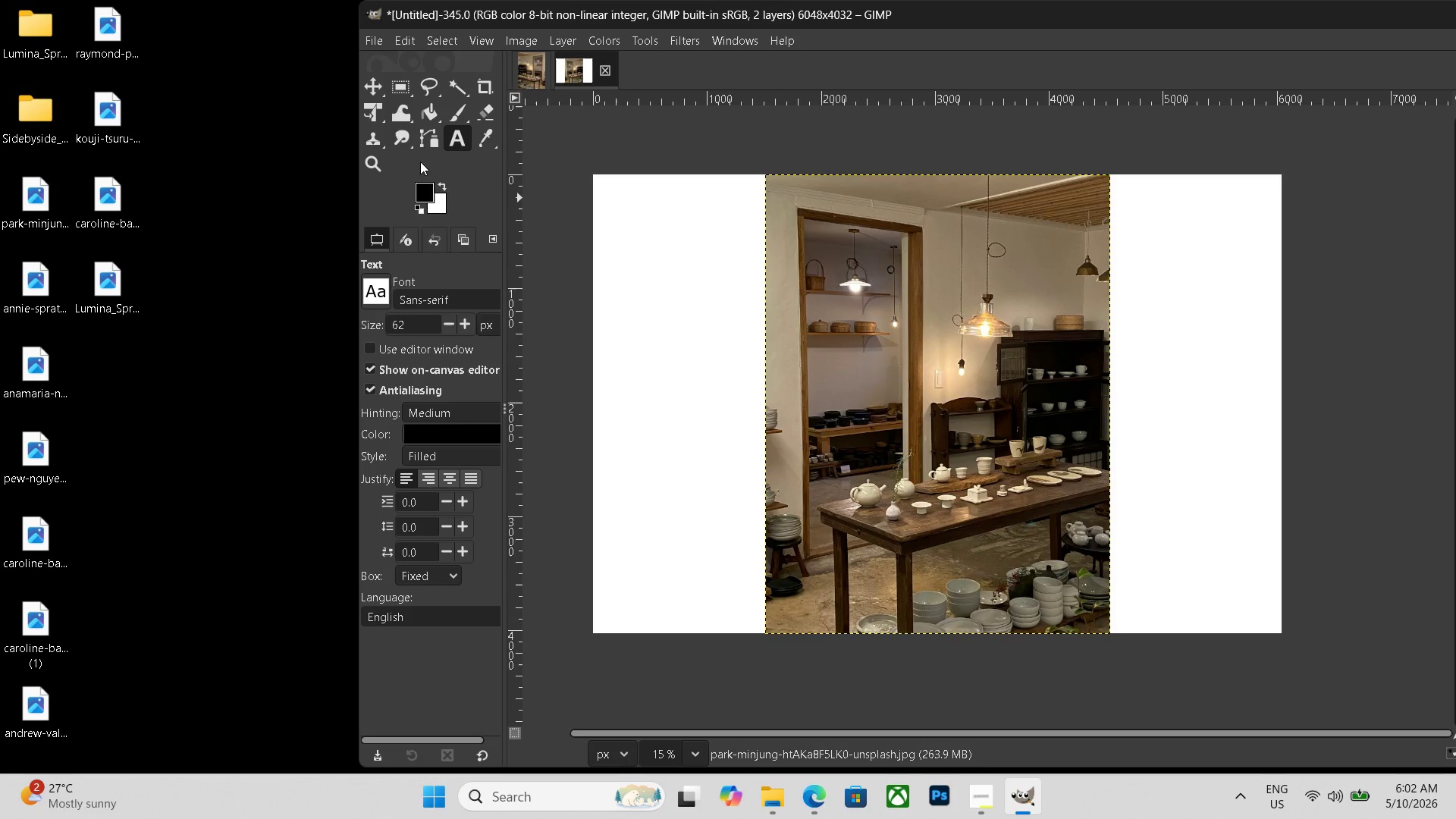 
left_click([375, 112])
 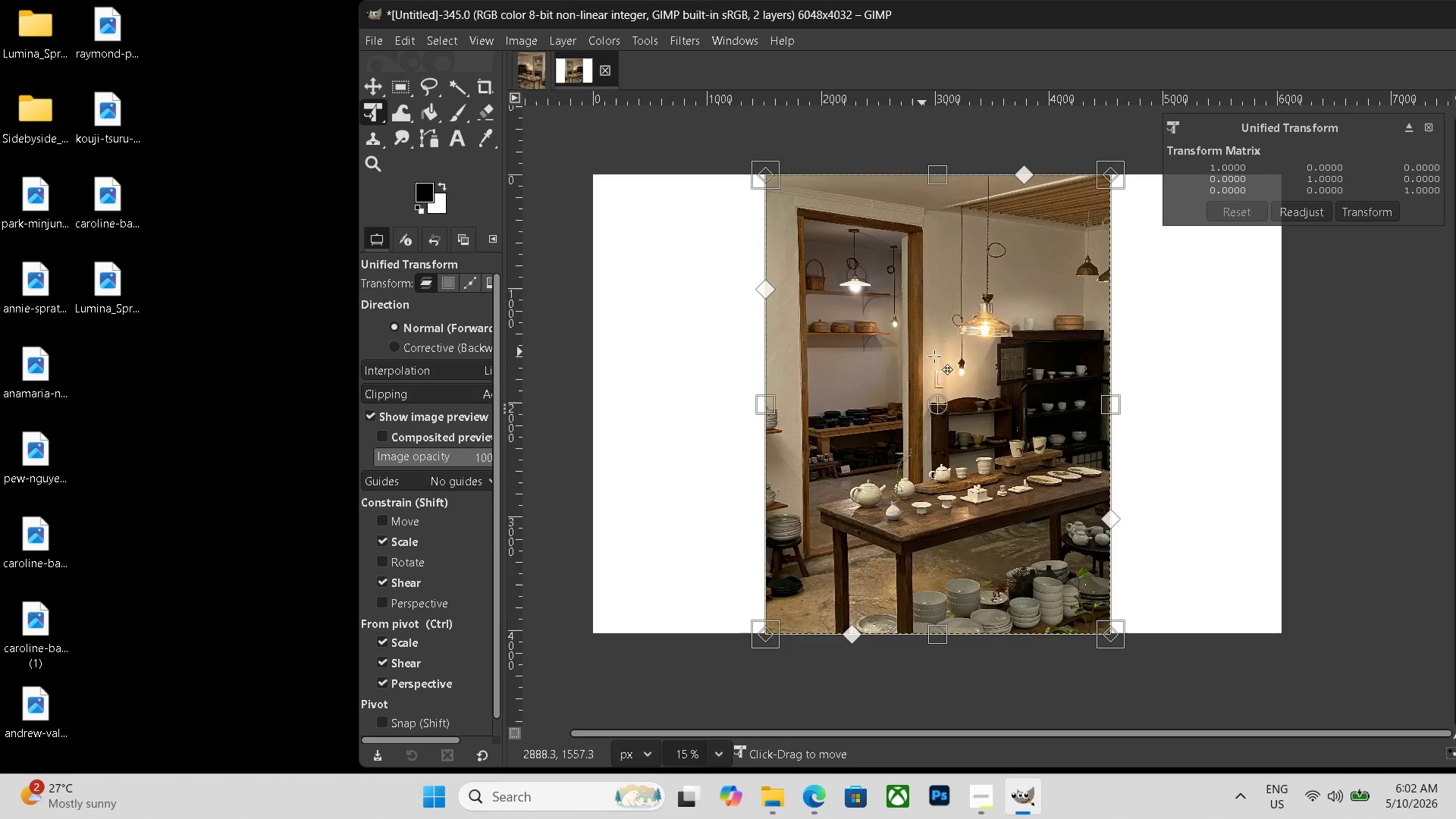 
left_click_drag(start_coordinate=[966, 366], to_coordinate=[792, 366])
 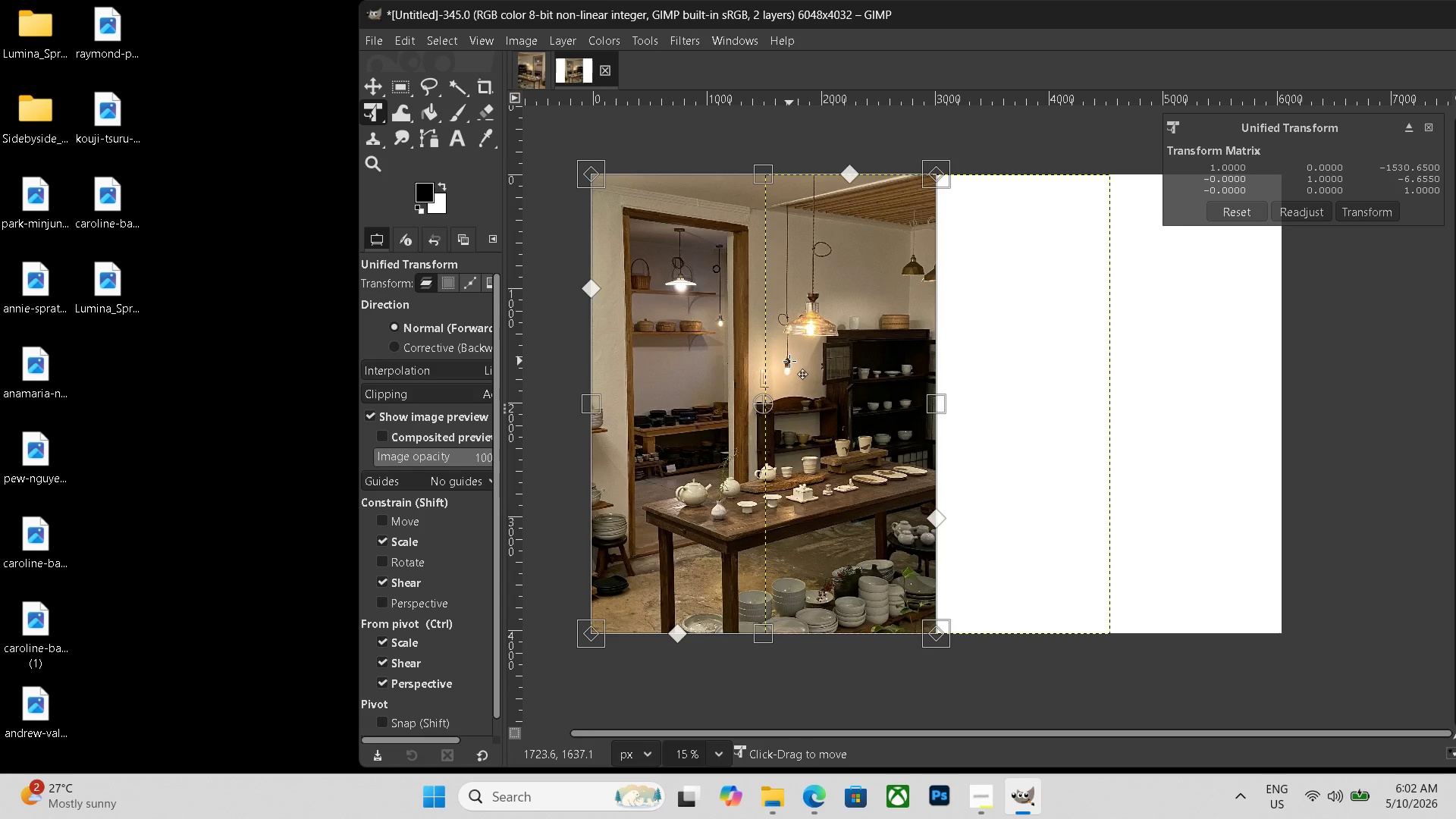 
key(Enter)
 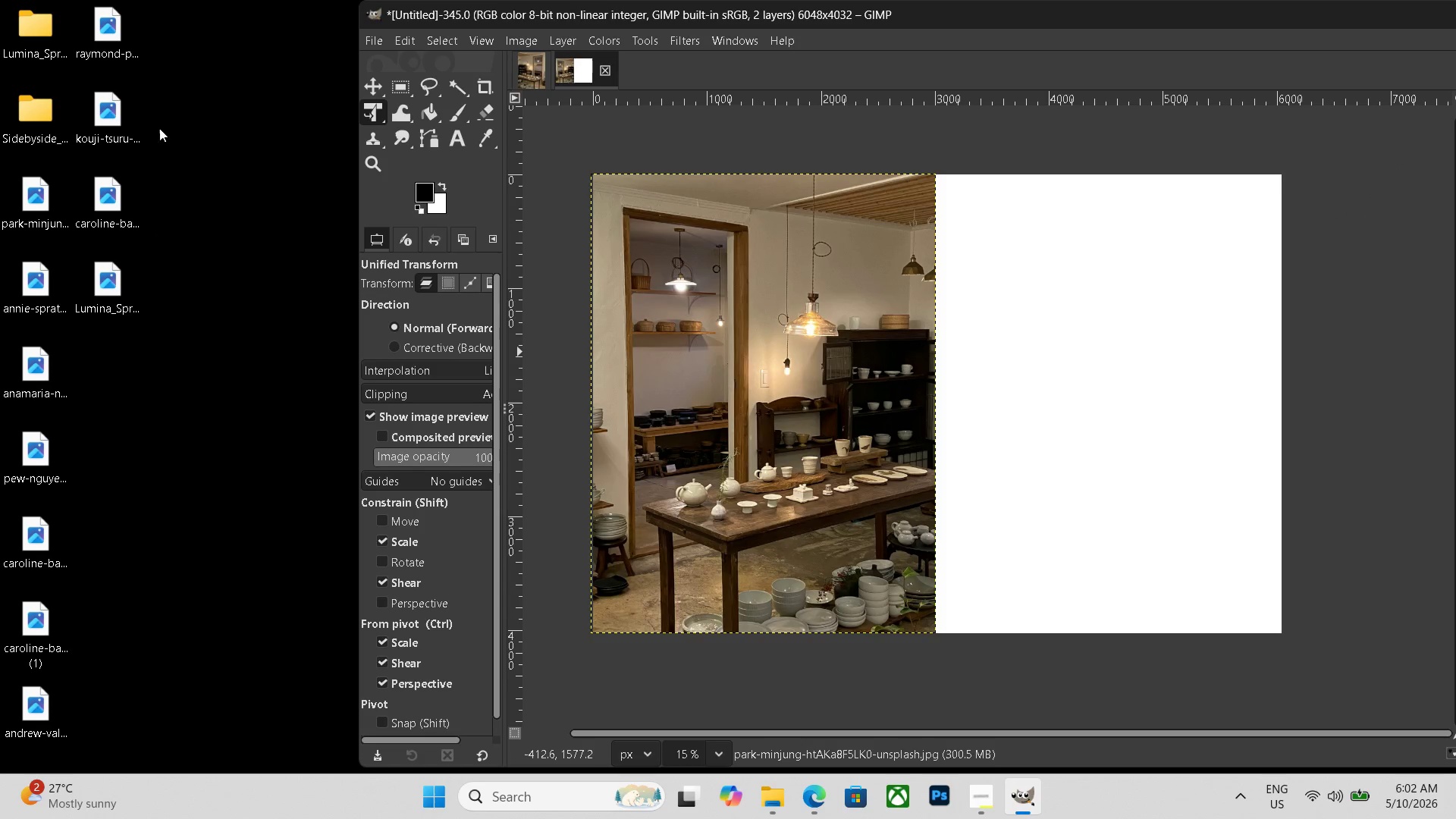 
left_click_drag(start_coordinate=[105, 280], to_coordinate=[1039, 434])
 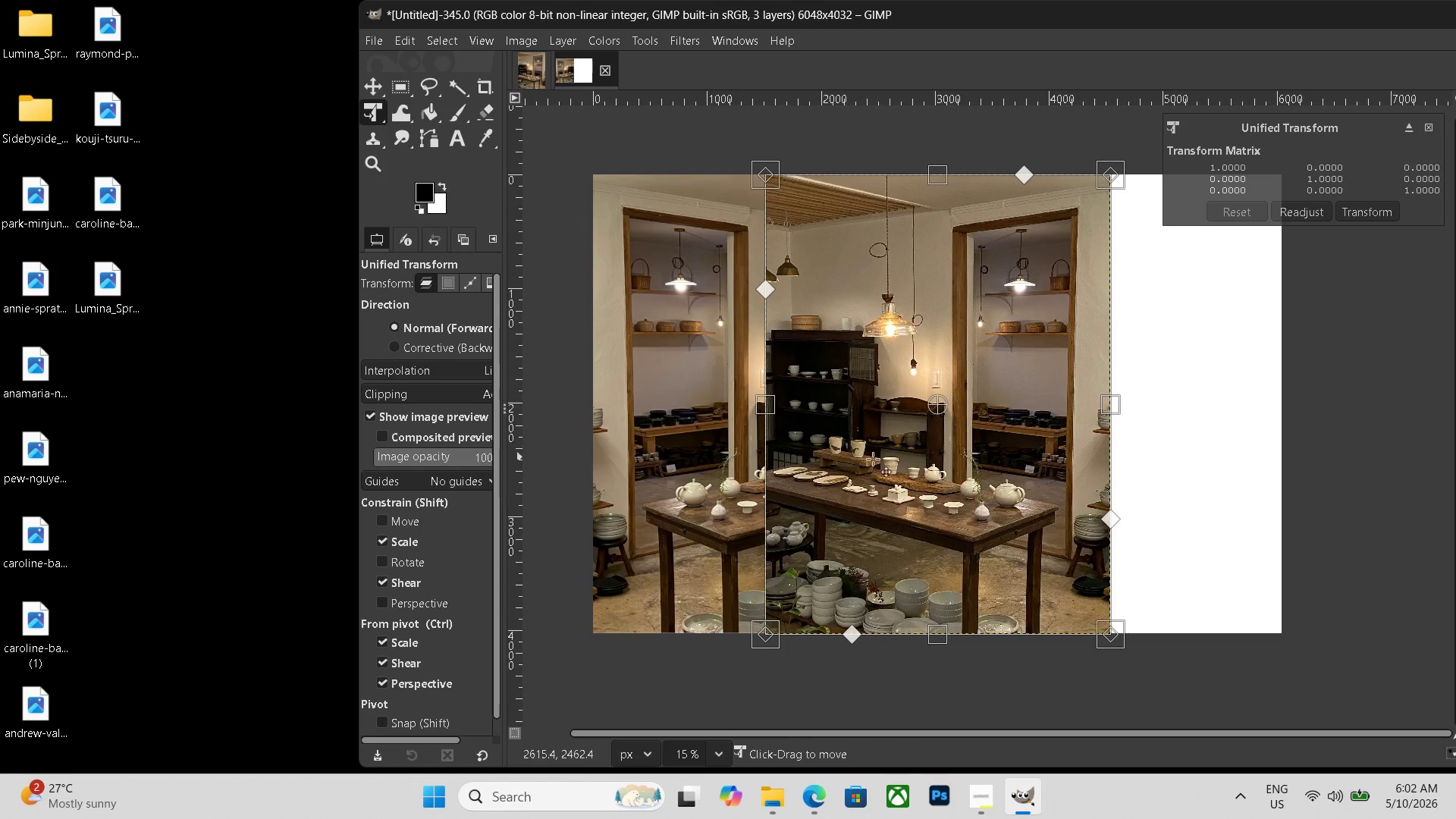 
left_click_drag(start_coordinate=[914, 464], to_coordinate=[1084, 464])
 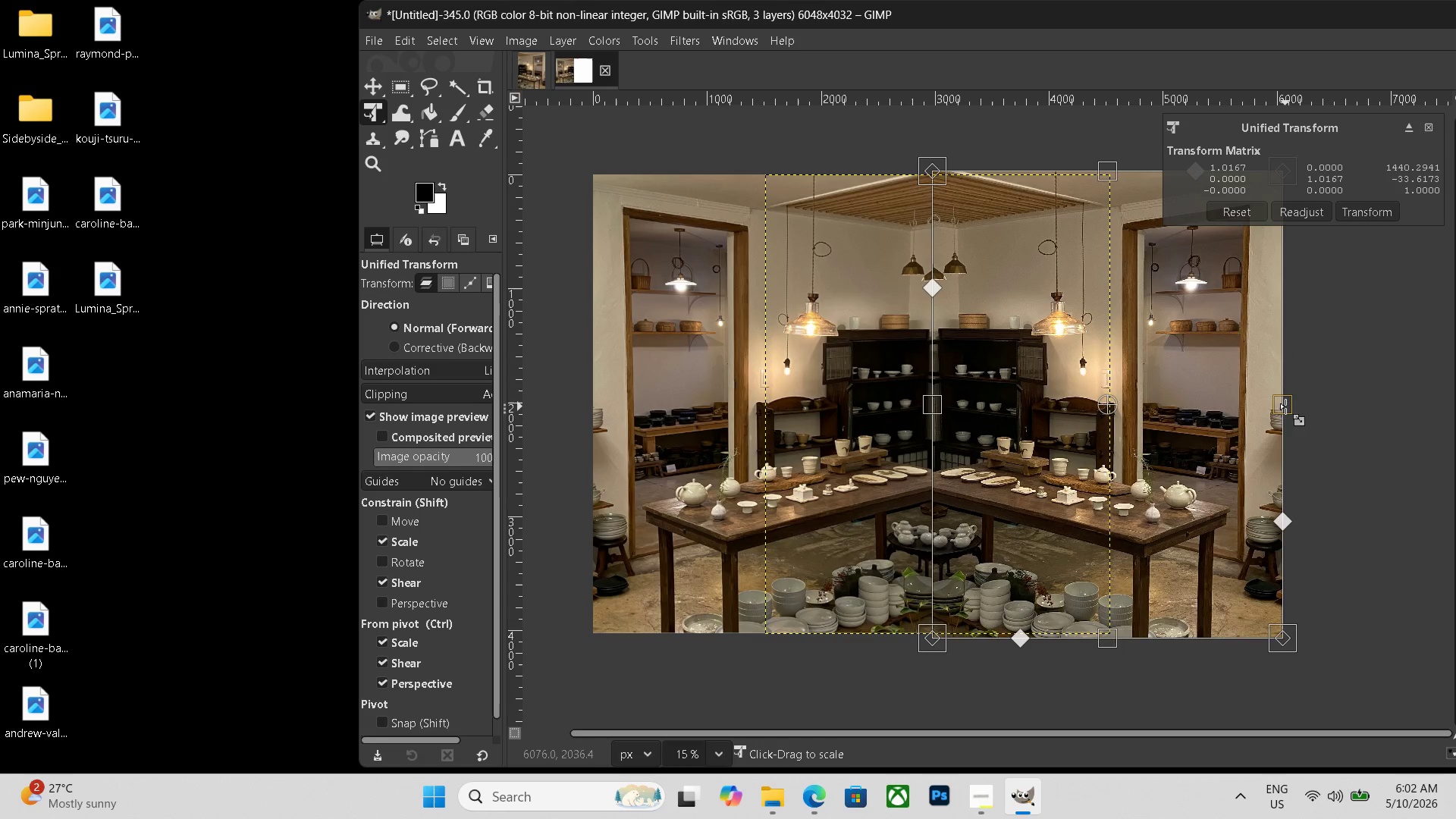 
key(Enter)
 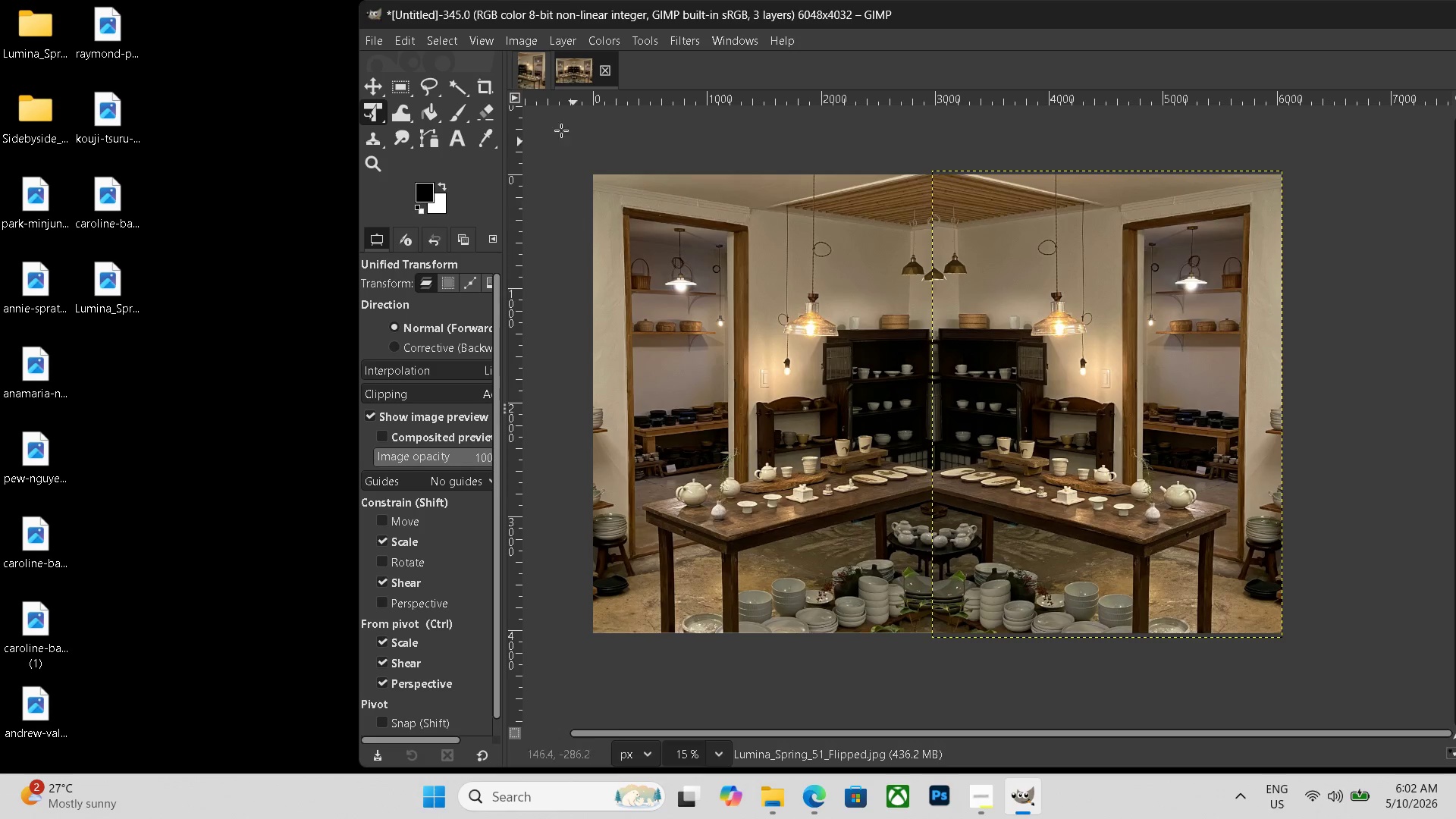 
left_click([466, 136])
 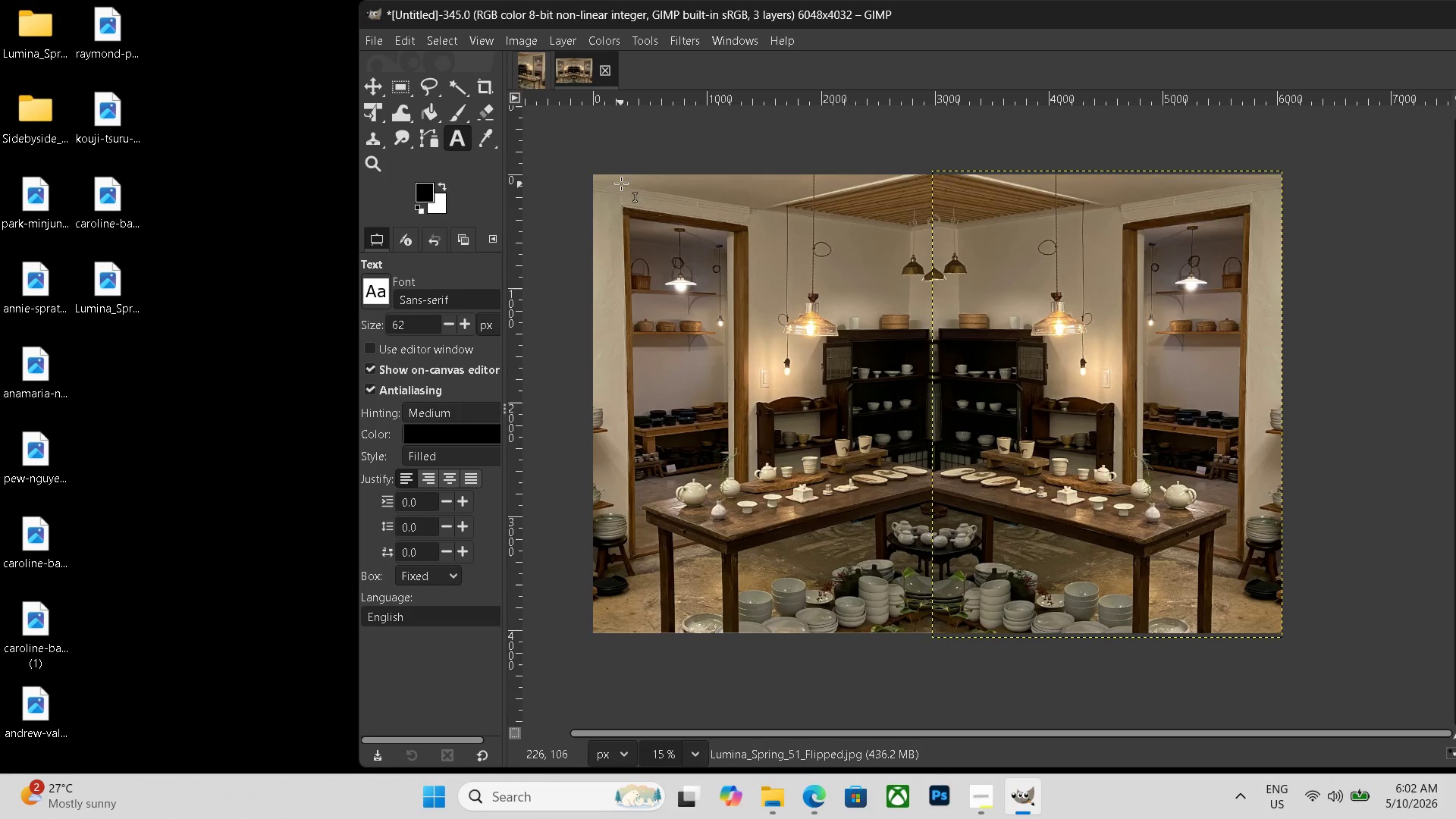 
left_click_drag(start_coordinate=[632, 180], to_coordinate=[1272, 254])
 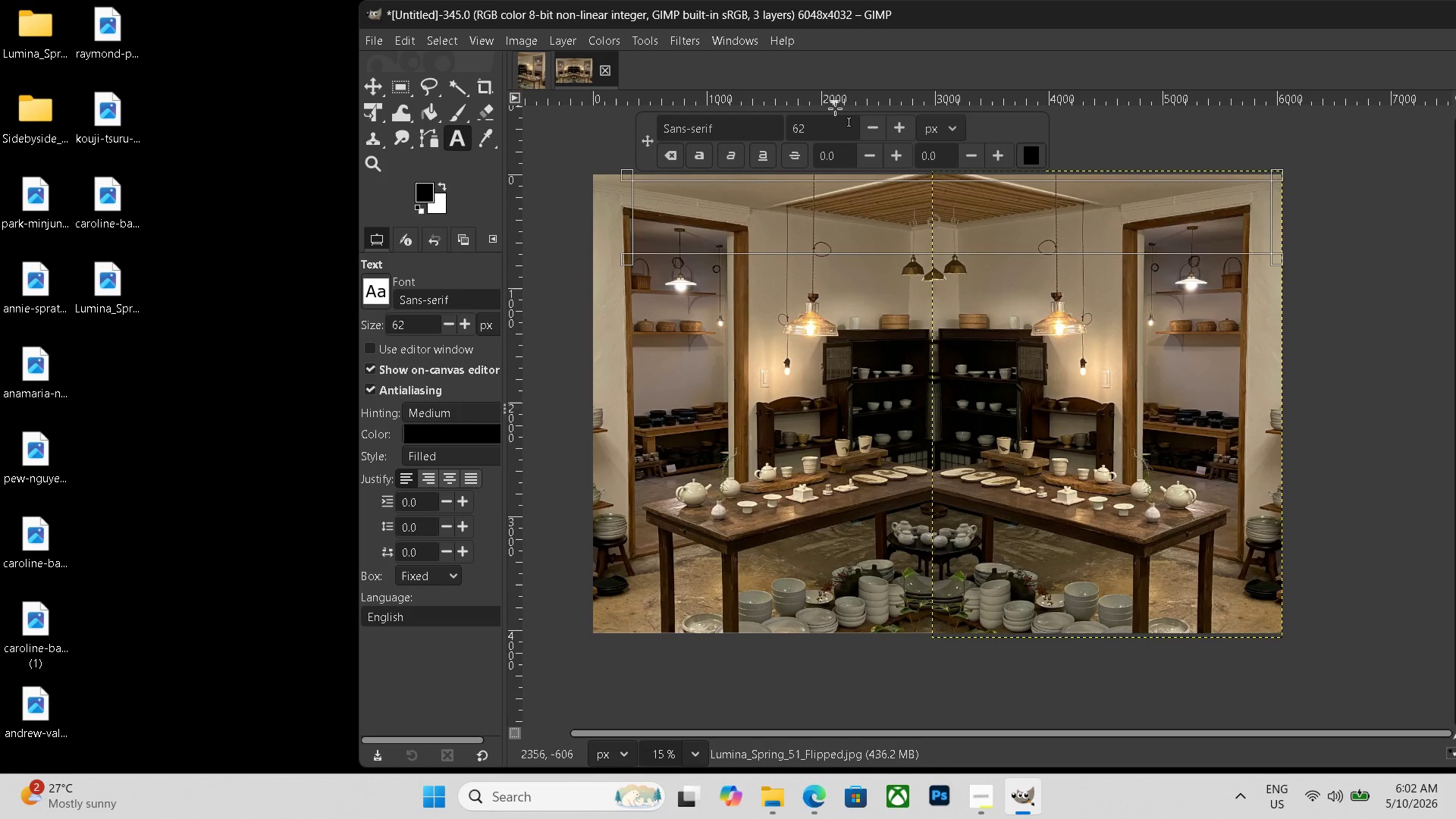 
left_click_drag(start_coordinate=[826, 124], to_coordinate=[761, 123])
 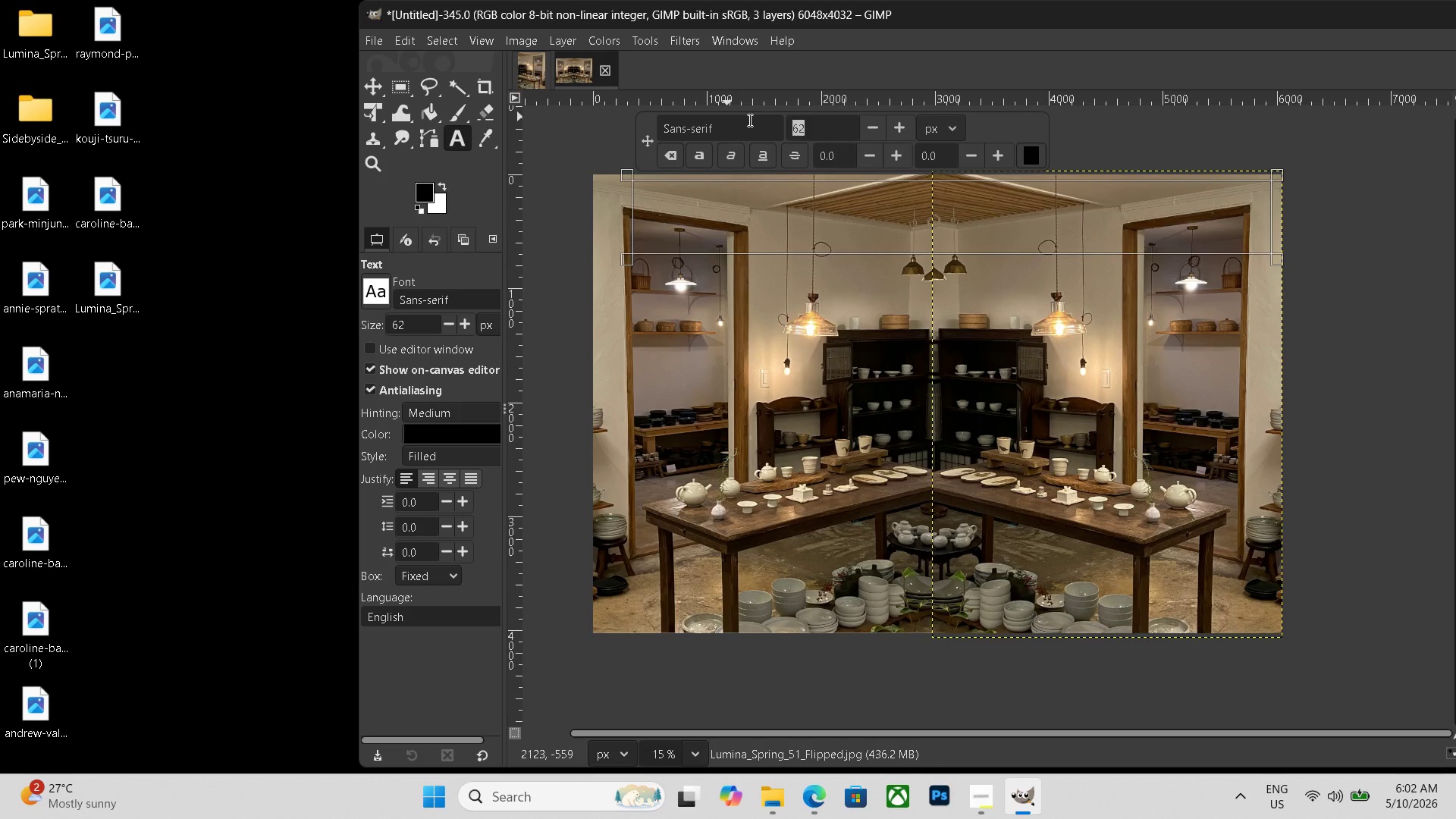 
key(Numpad3)
 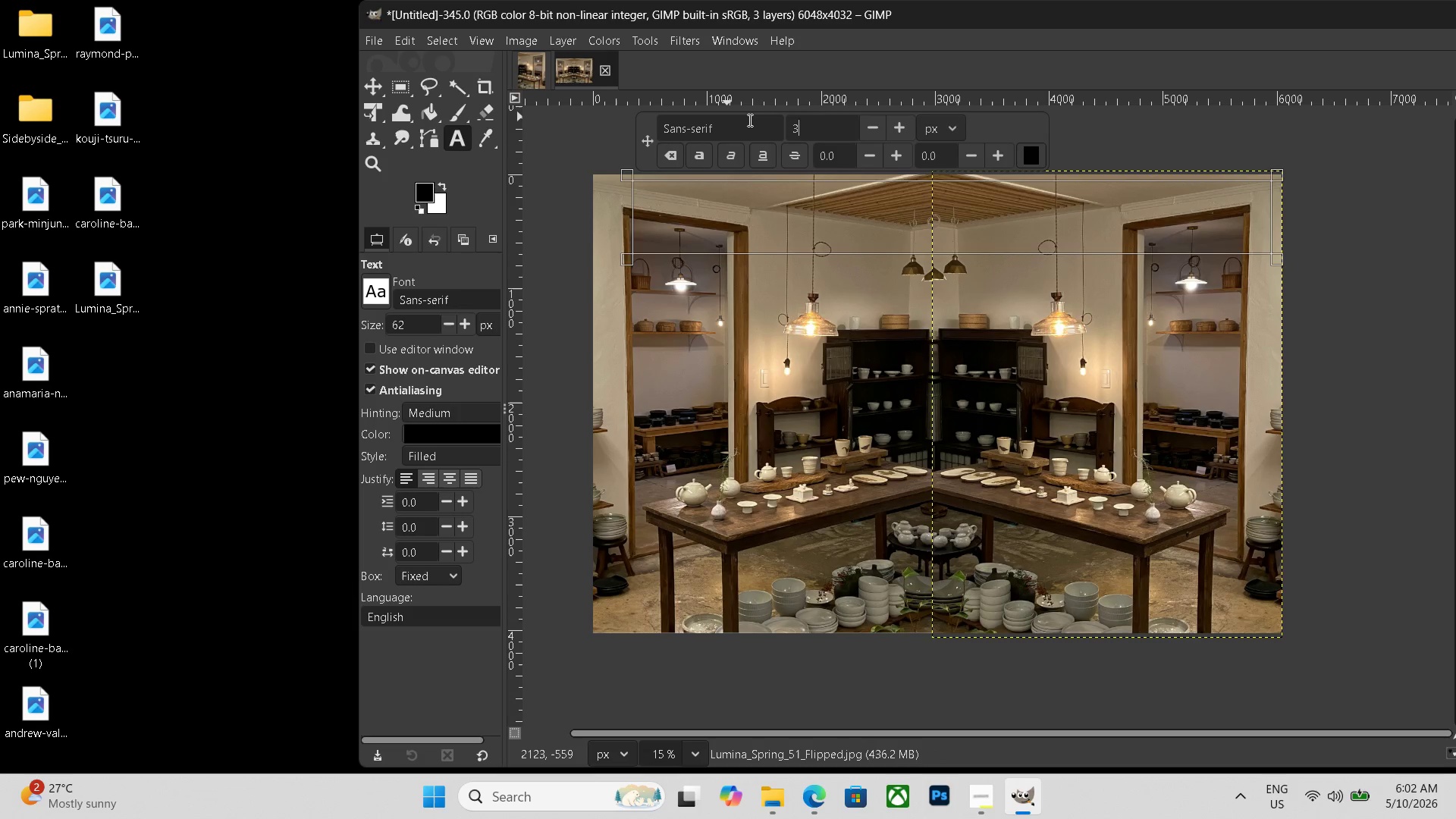 
key(Numpad0)
 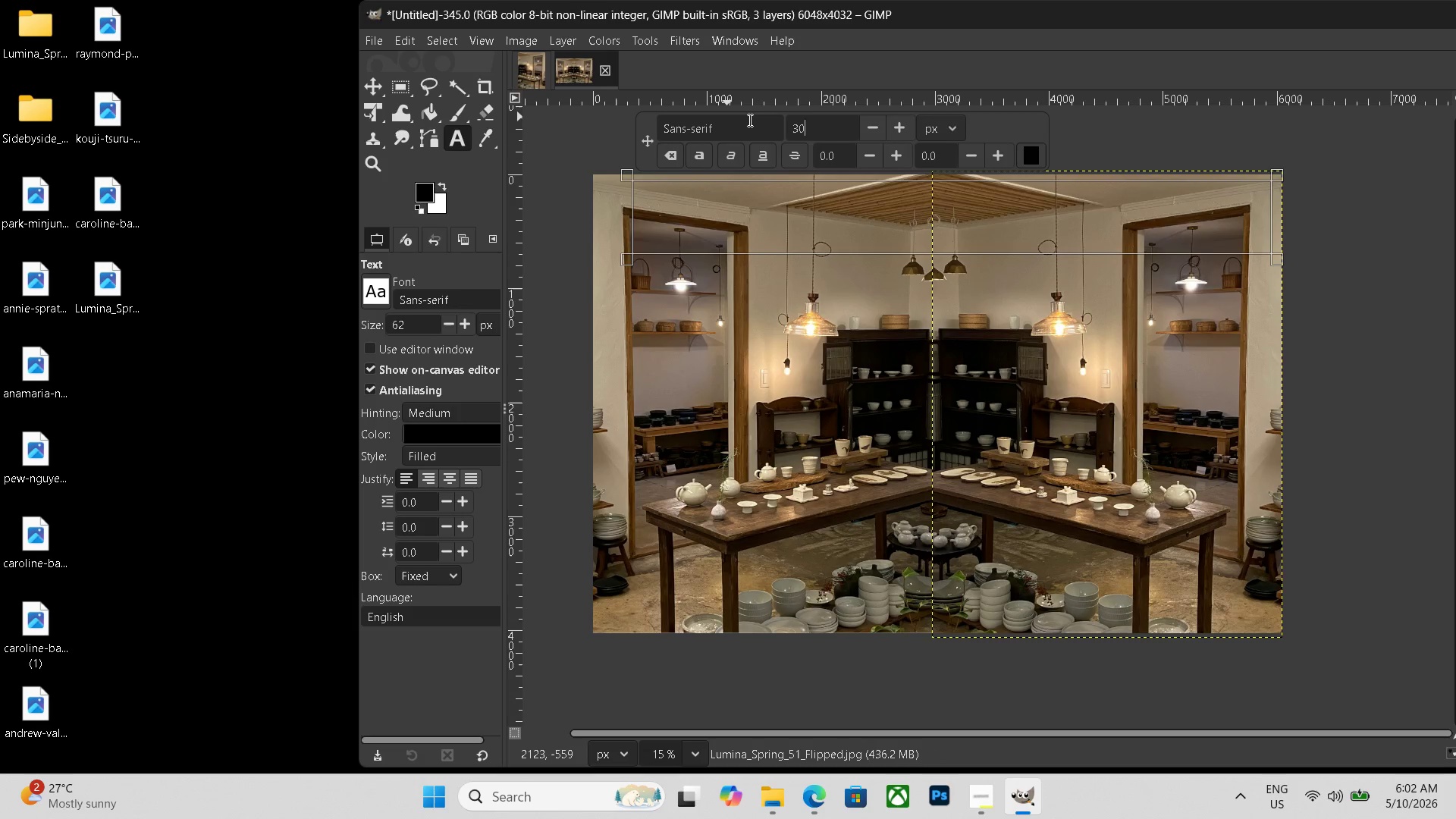 
key(Numpad0)
 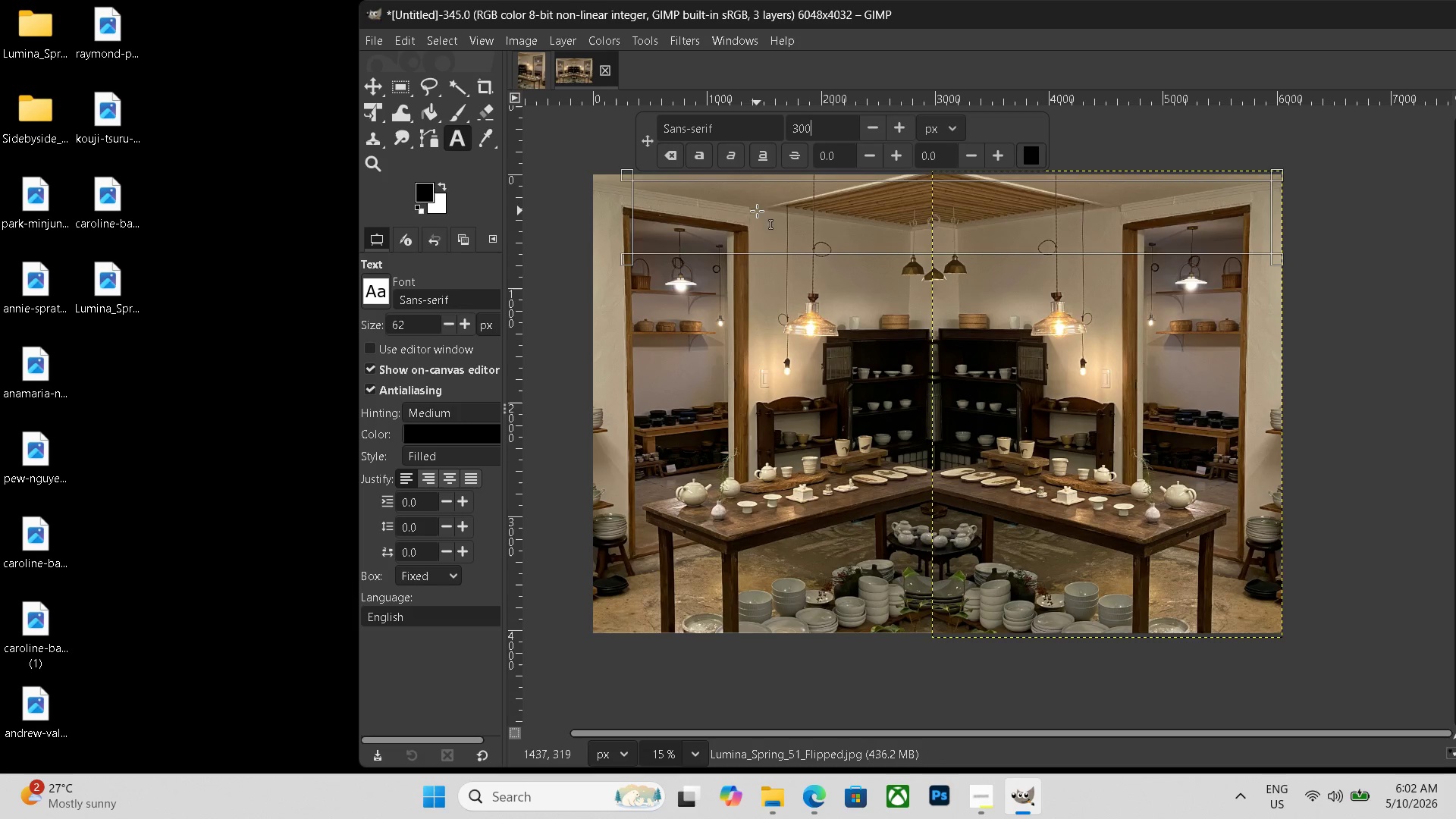 
left_click([695, 211])
 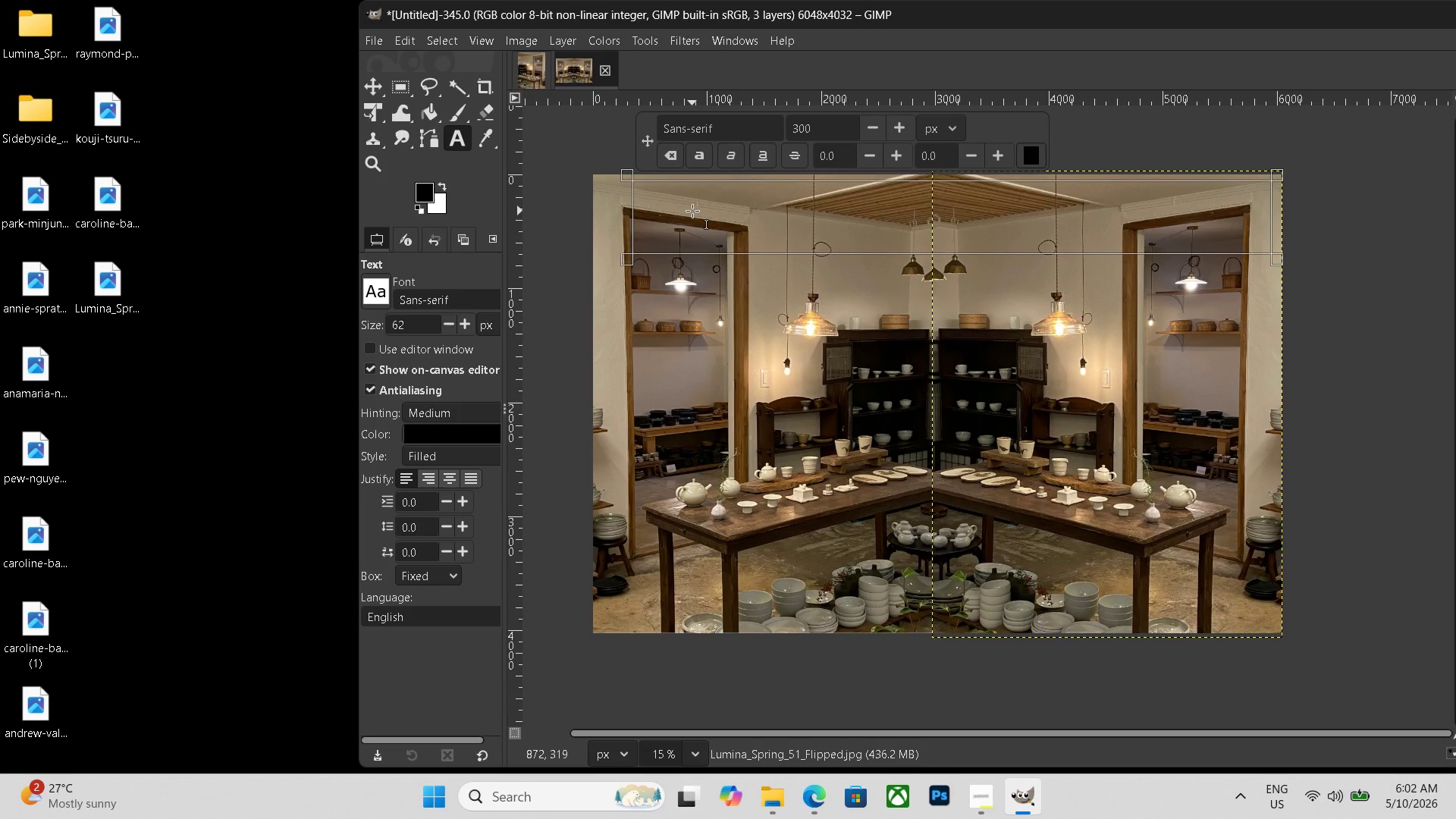 
type(before   after)
 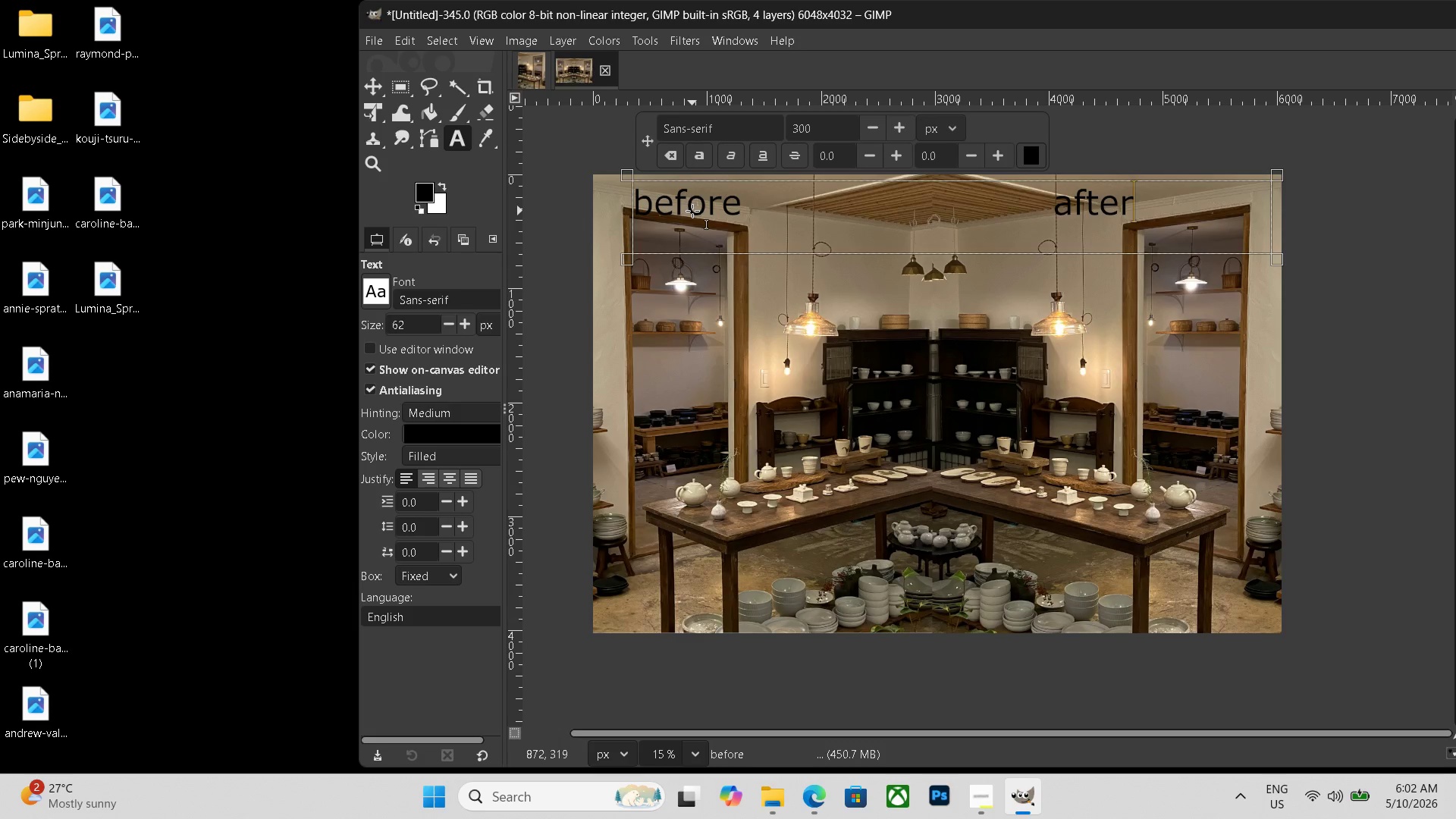 
key(Control+Shift+ShiftLeft)
 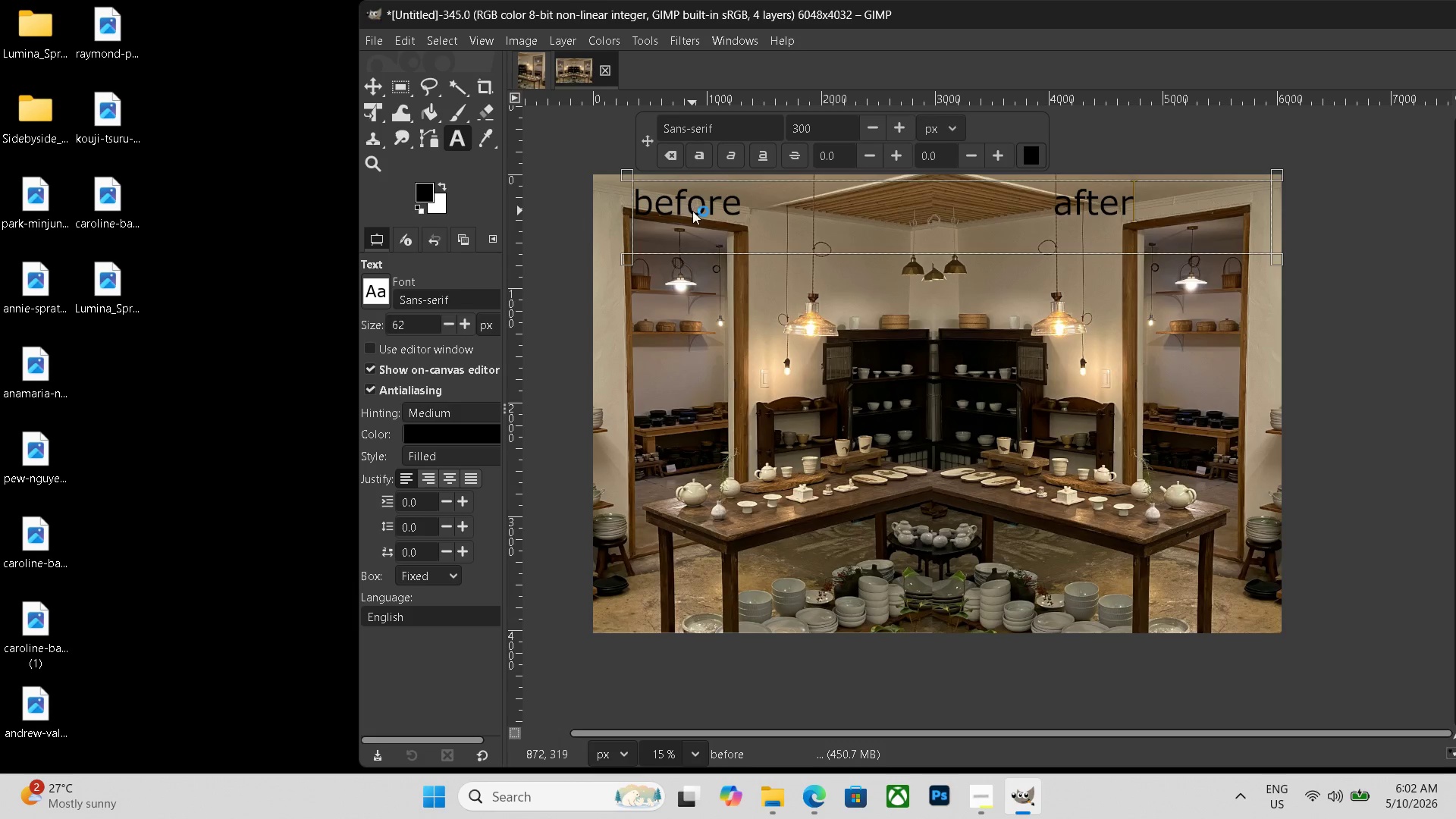 
key(Control+Shift+E)
 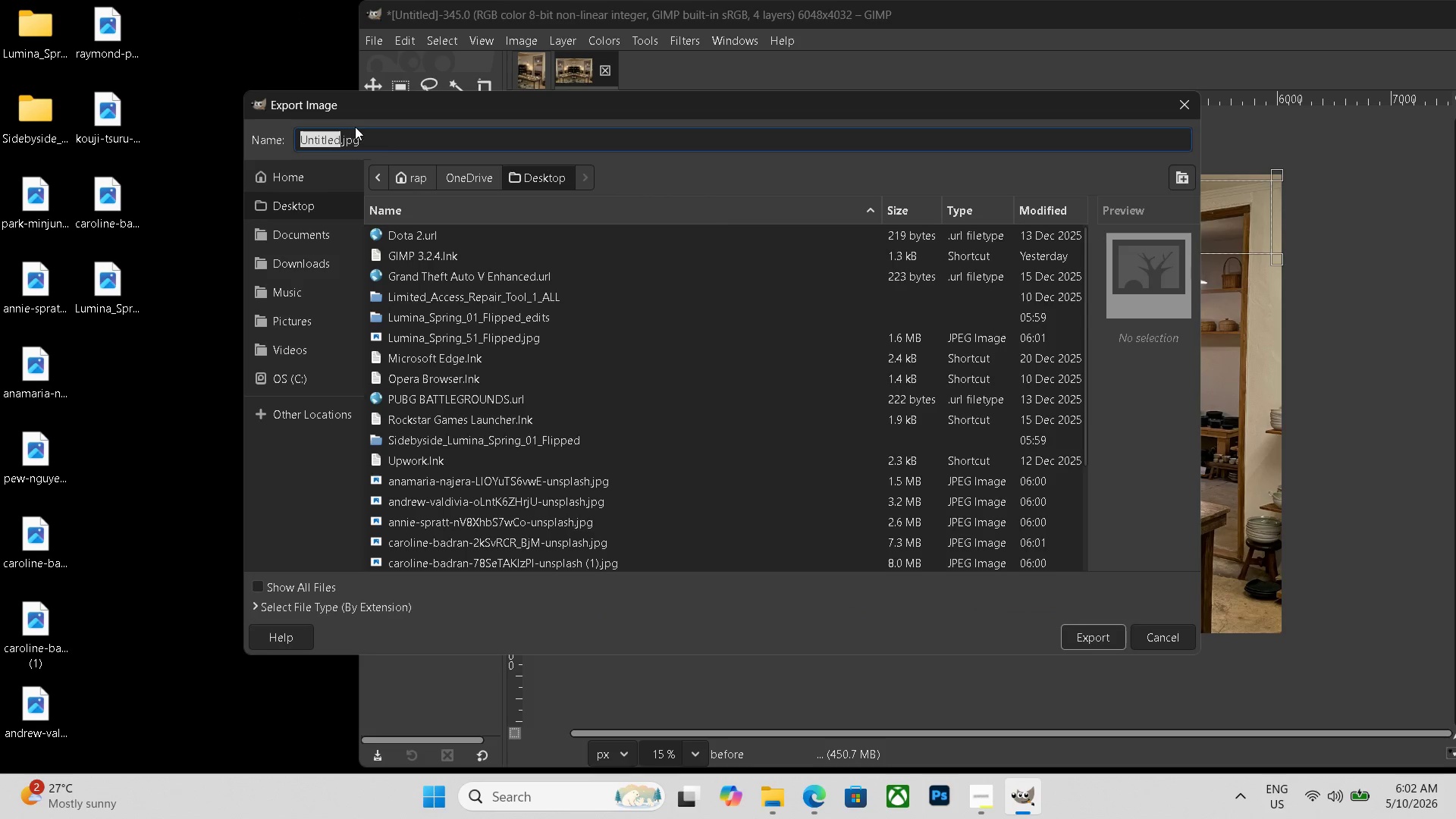 
left_click_drag(start_coordinate=[374, 136], to_coordinate=[193, 114])
 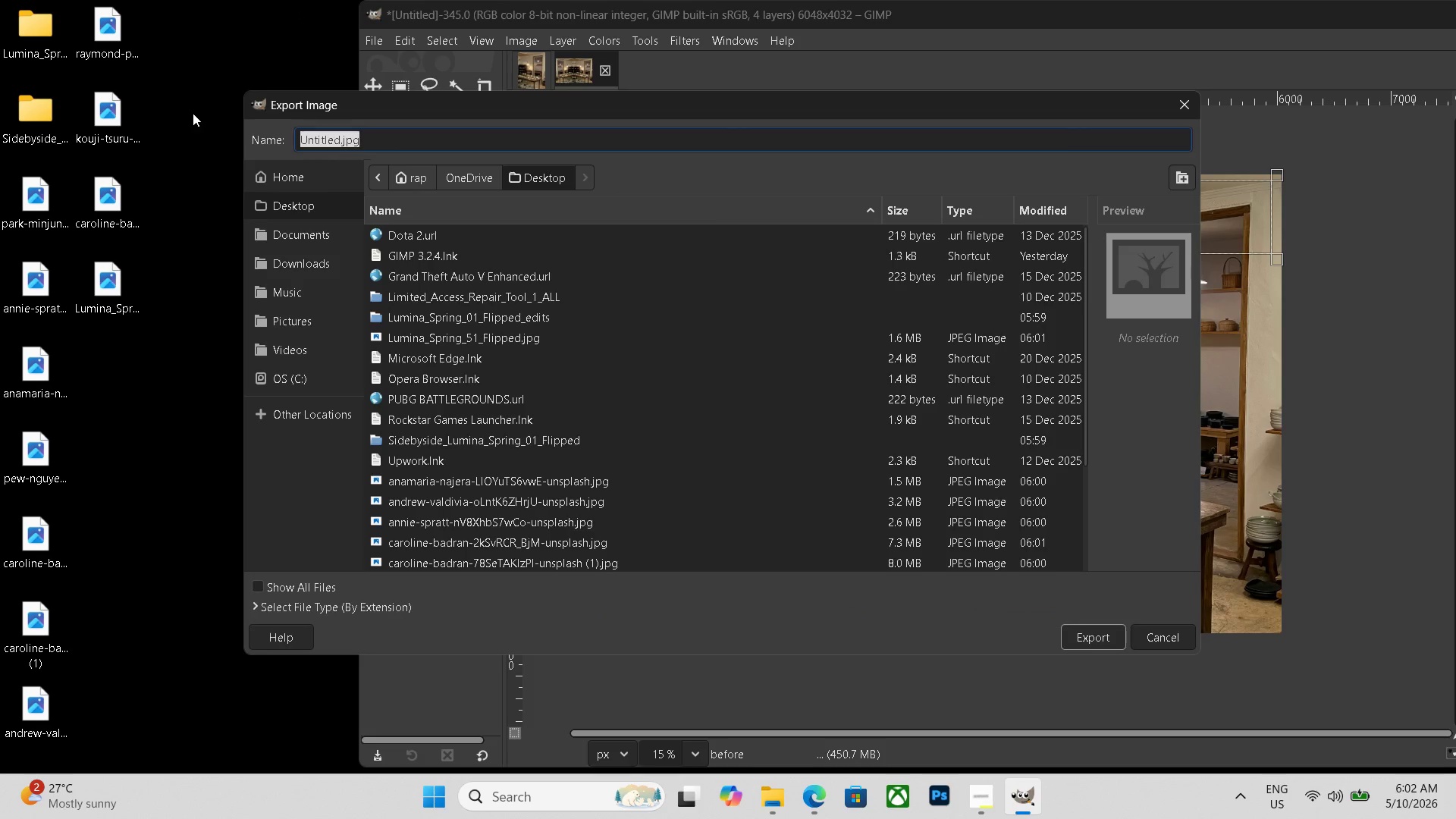 
key(Backspace)
type(sidebyside_)
 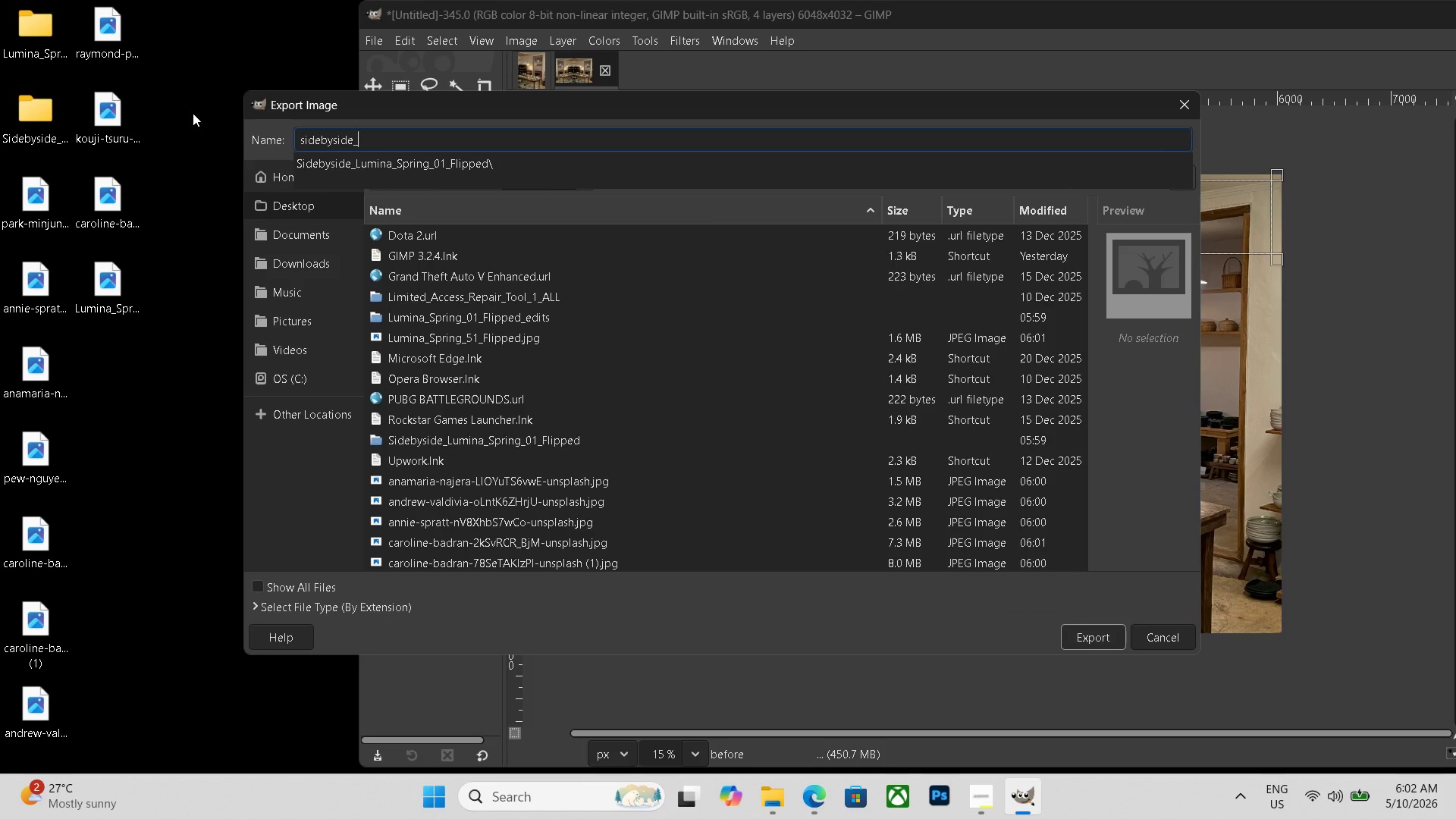 
 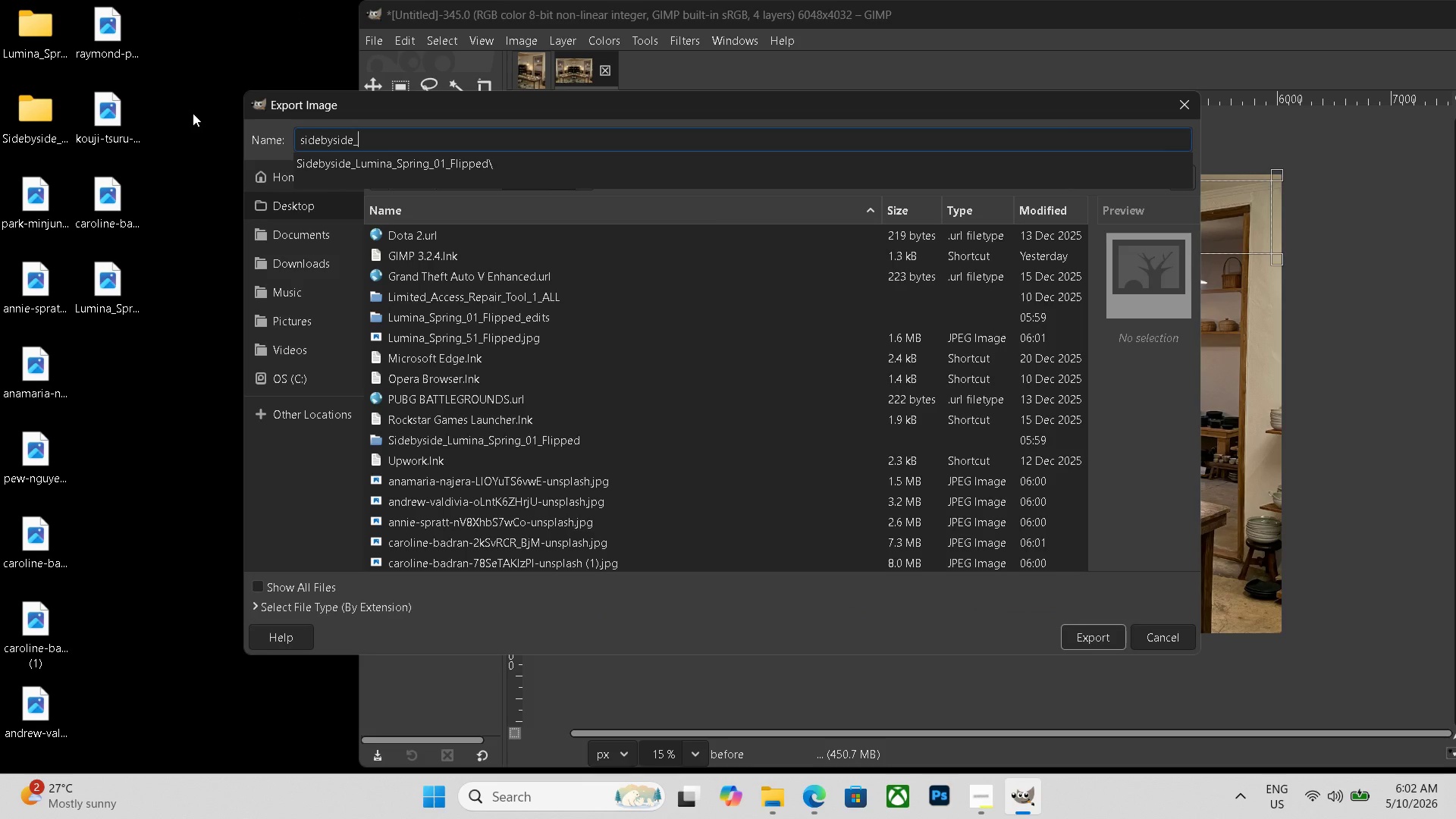 
key(Control+ControlLeft)
 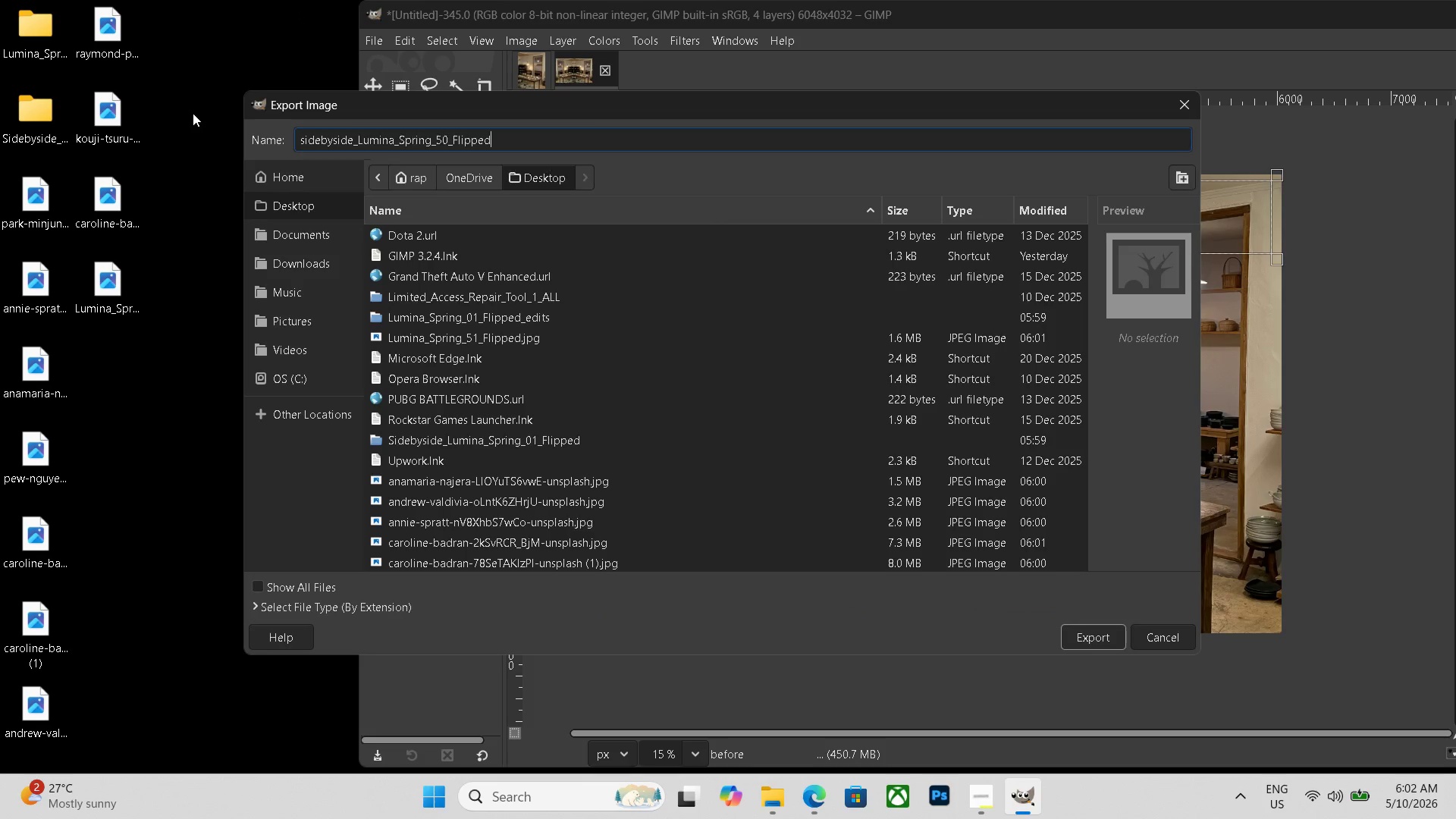 
key(Control+V)
 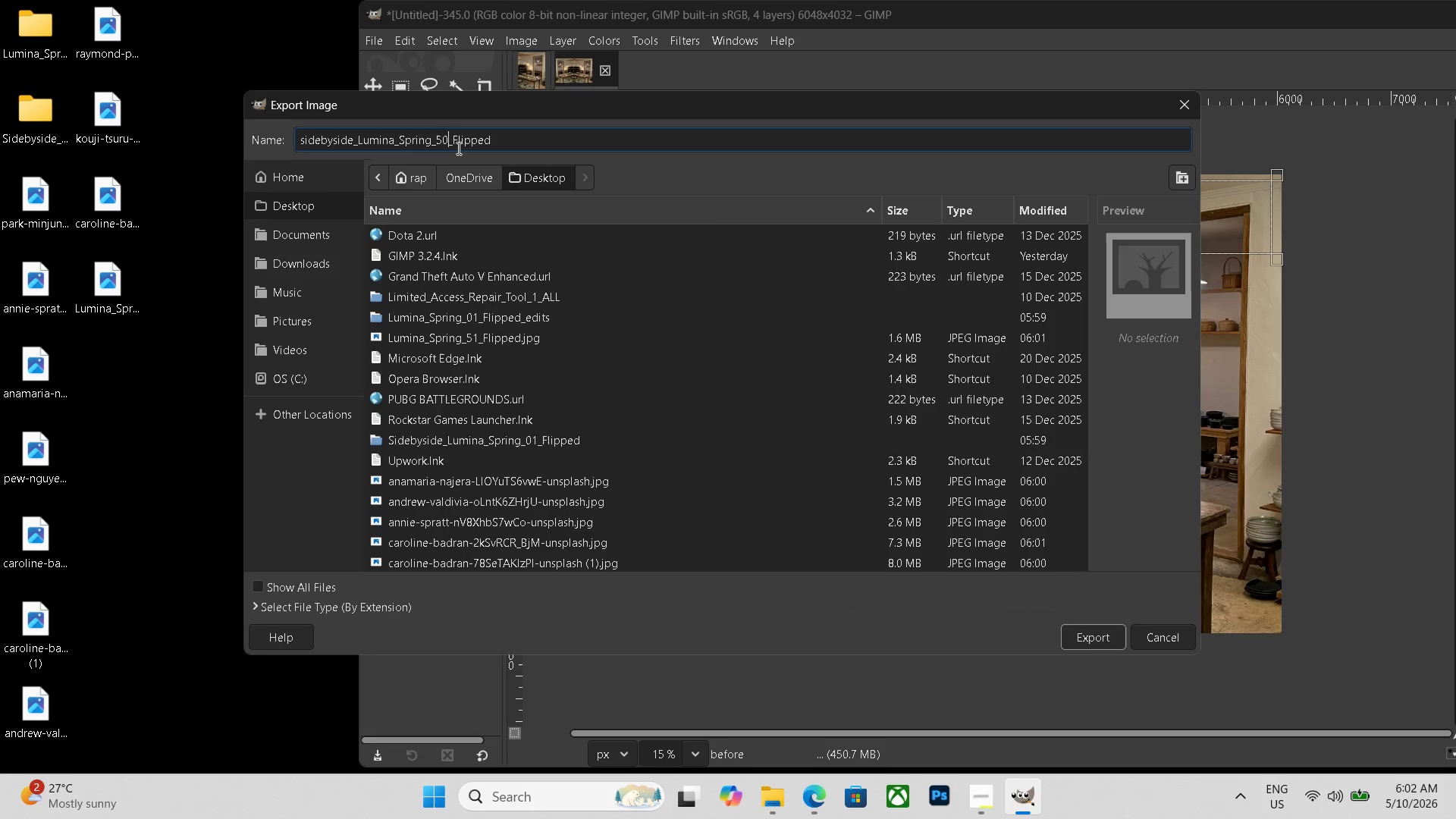 
key(Backspace)
 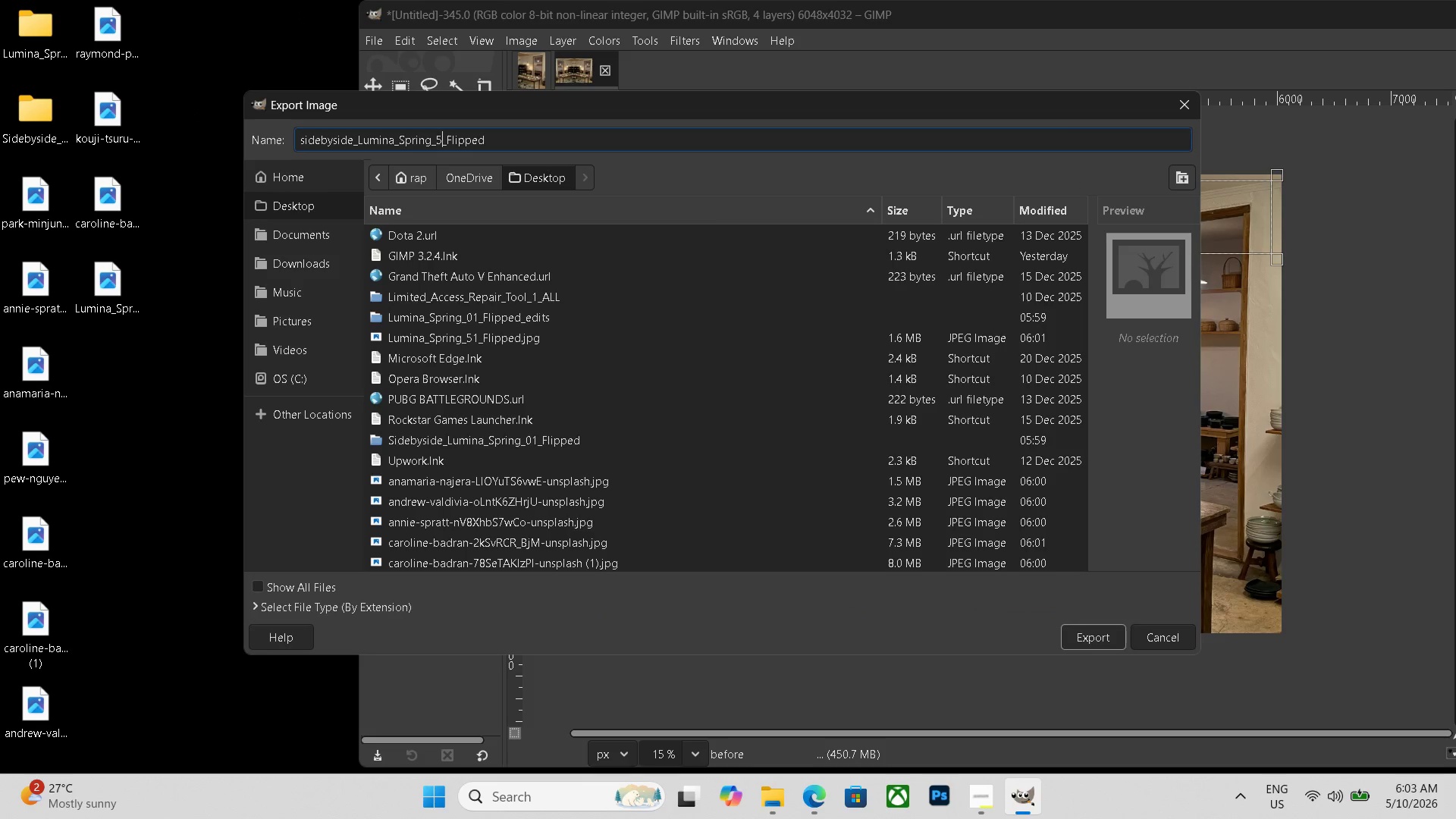 
key(Numpad1)
 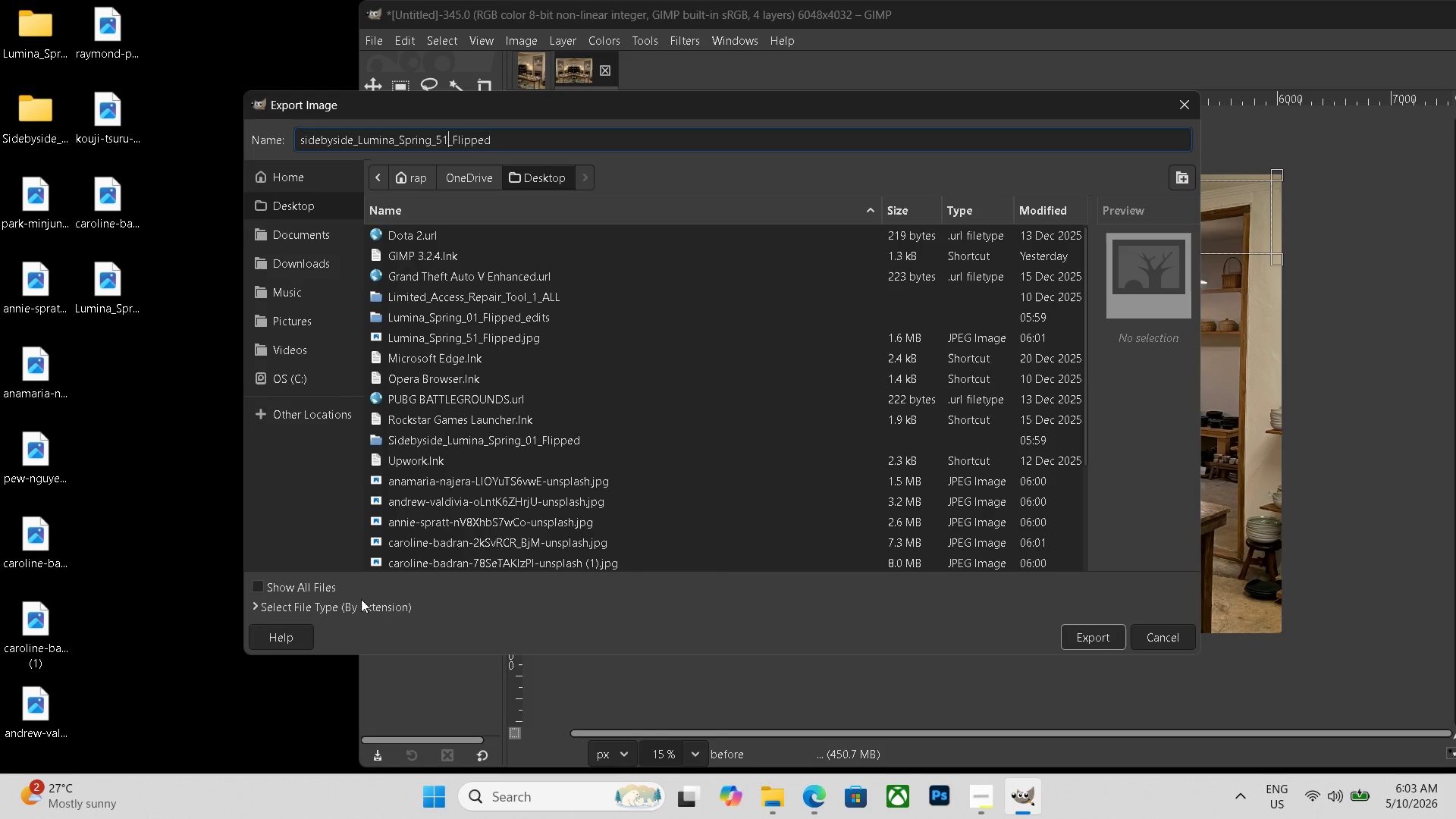 
left_click([358, 608])
 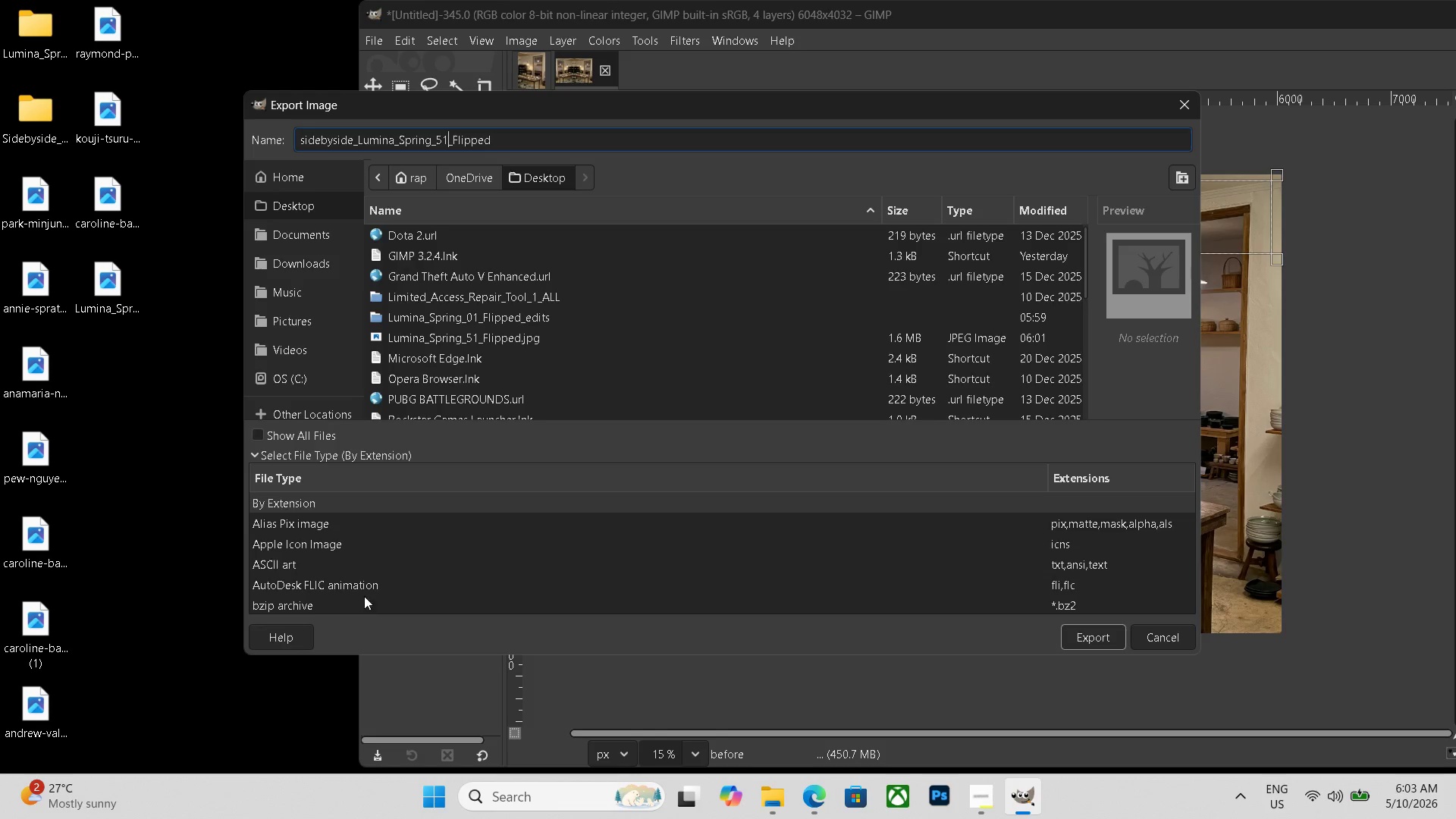 
scroll: coordinate [336, 578], scroll_direction: down, amount: 19.0
 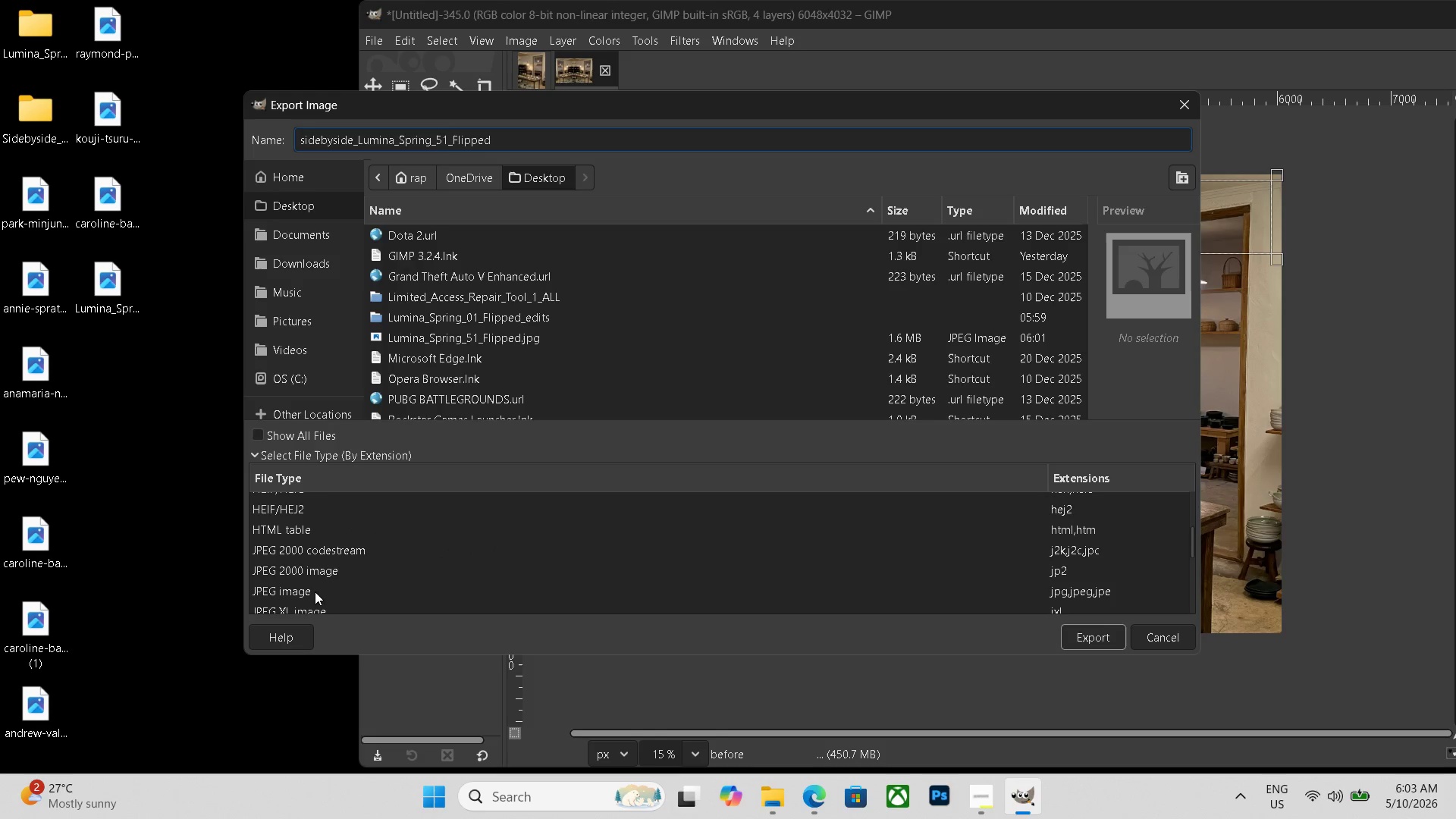 
left_click([305, 592])
 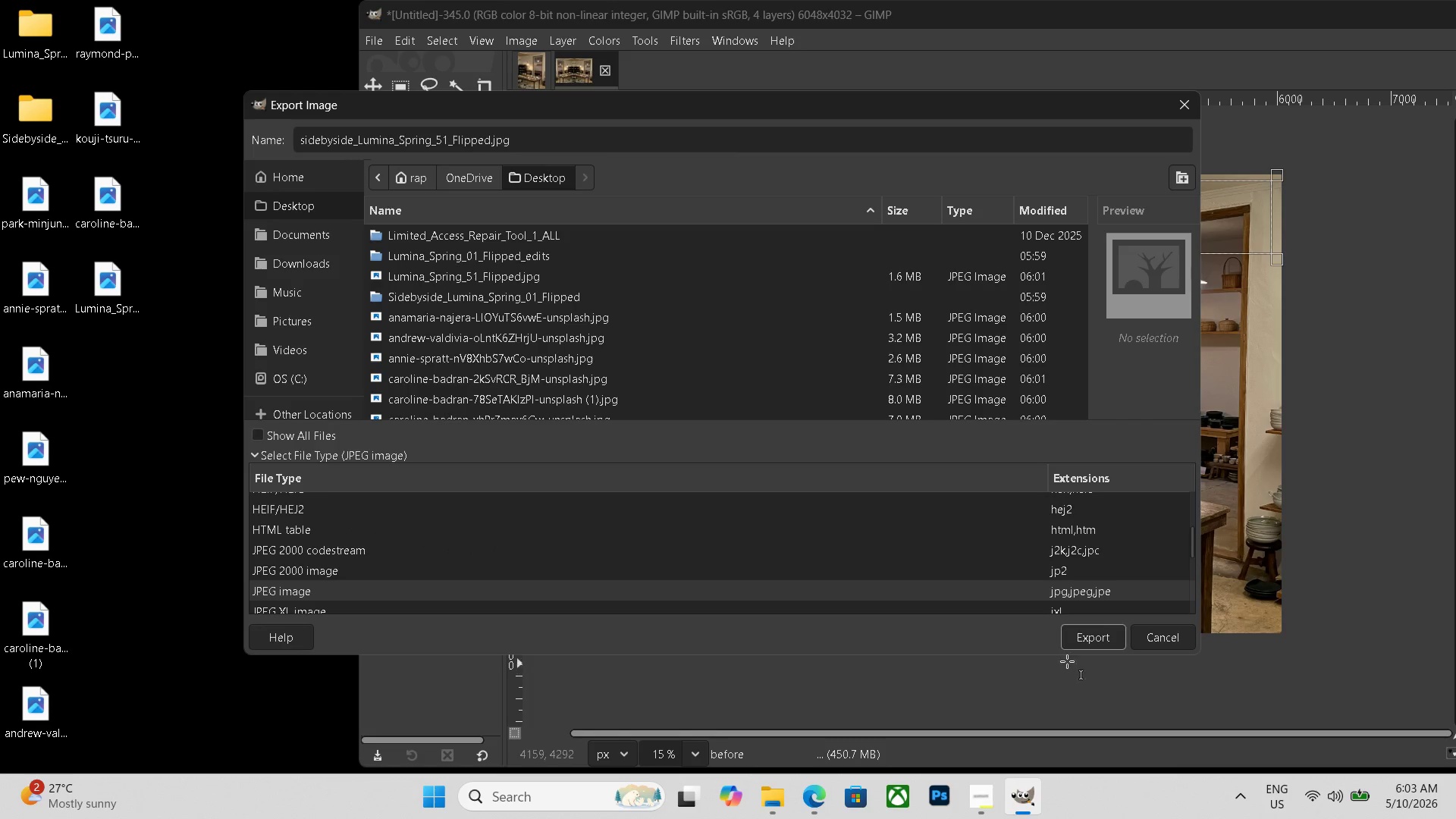 
left_click([1080, 641])
 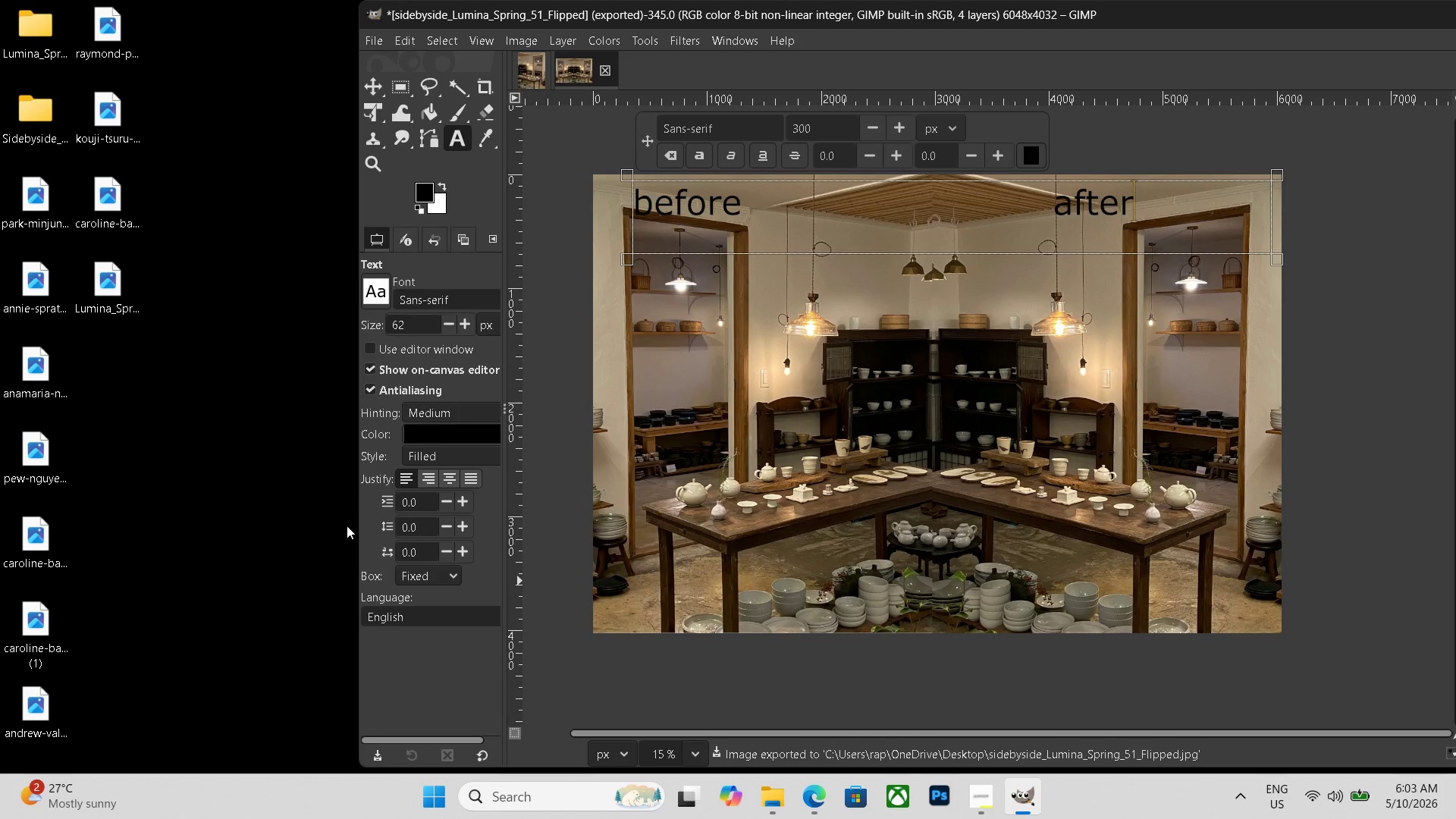 
wait(5.81)
 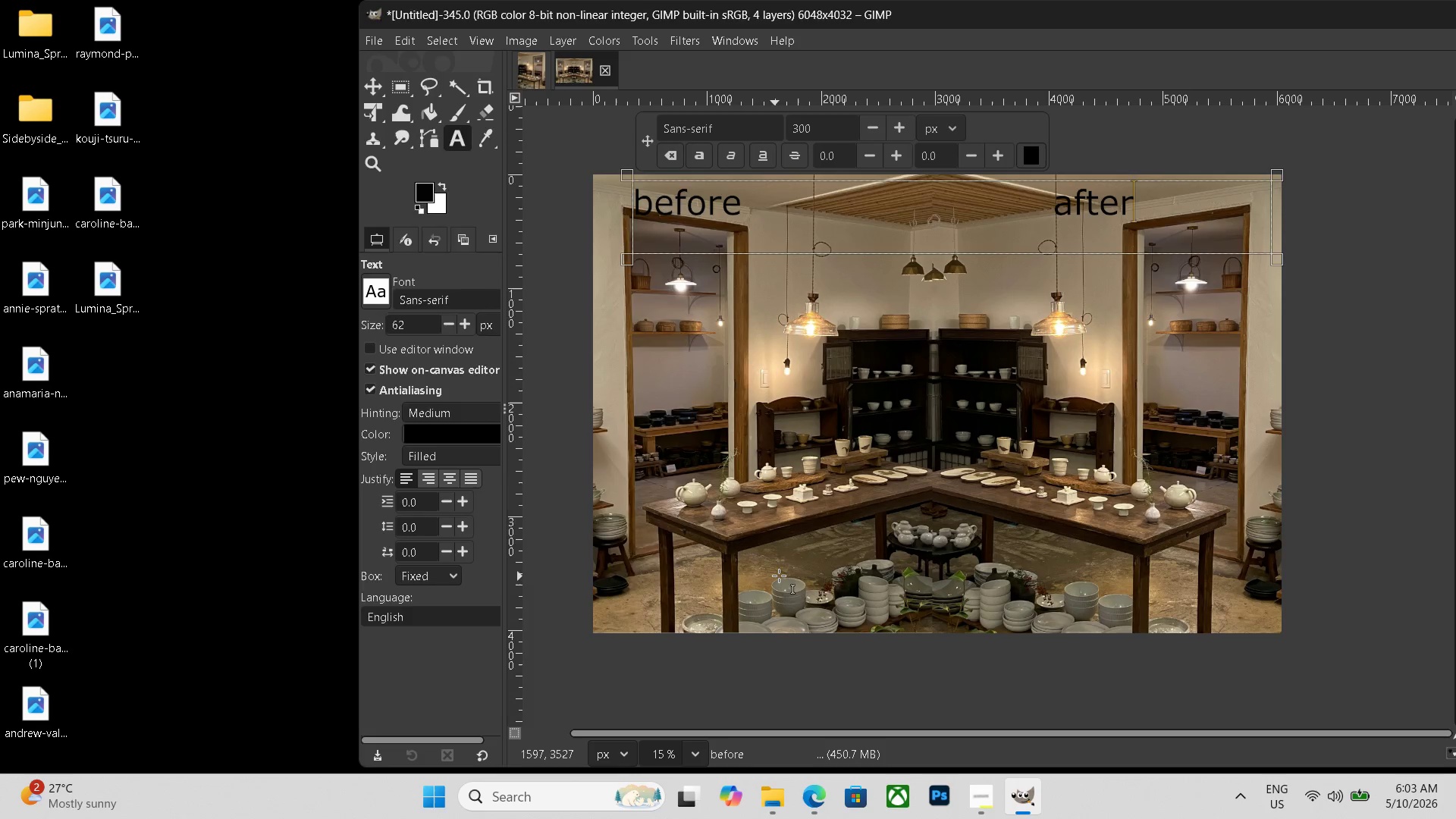 
left_click_drag(start_coordinate=[114, 294], to_coordinate=[36, 49])
 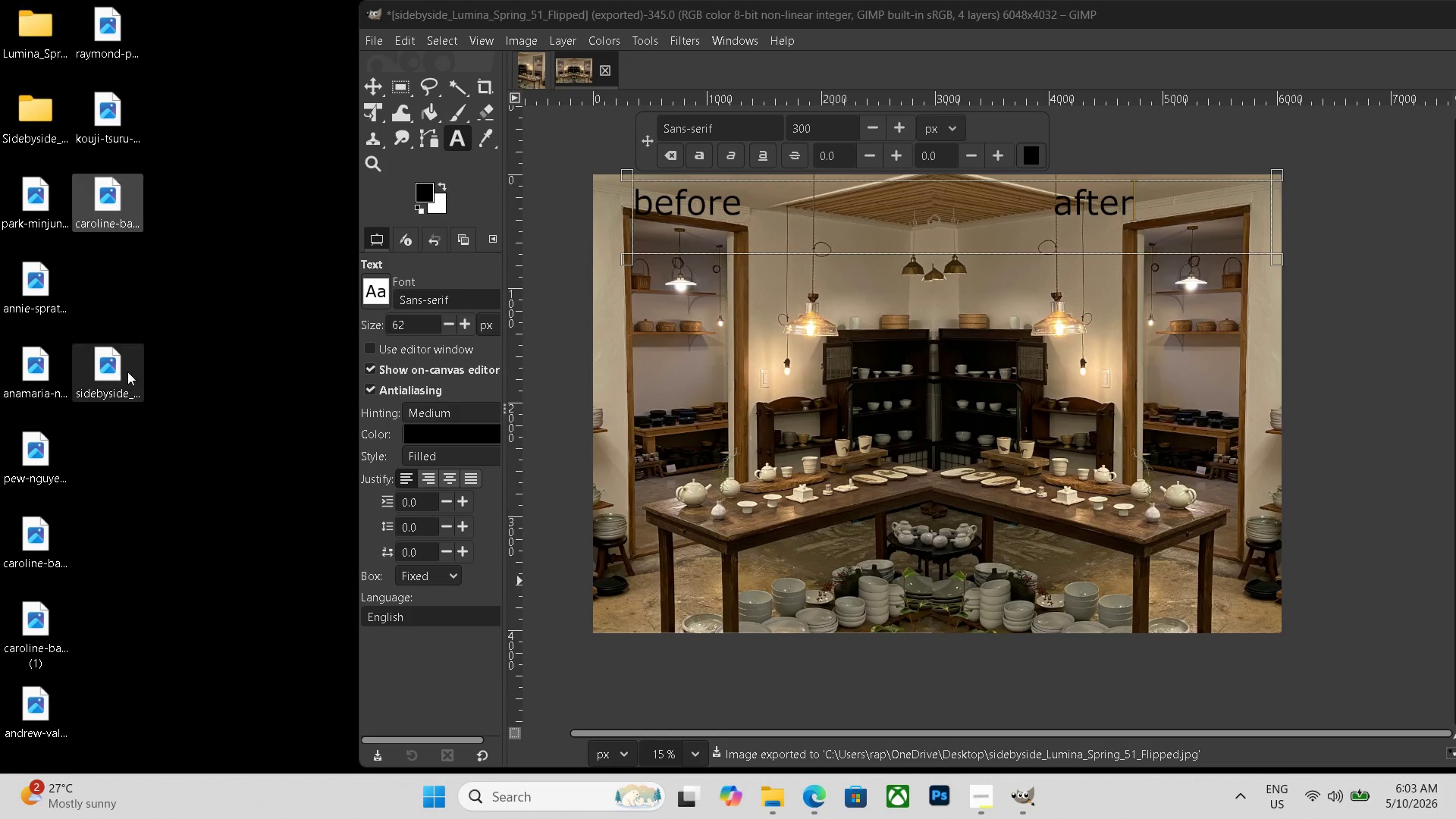 
left_click_drag(start_coordinate=[117, 372], to_coordinate=[56, 126])
 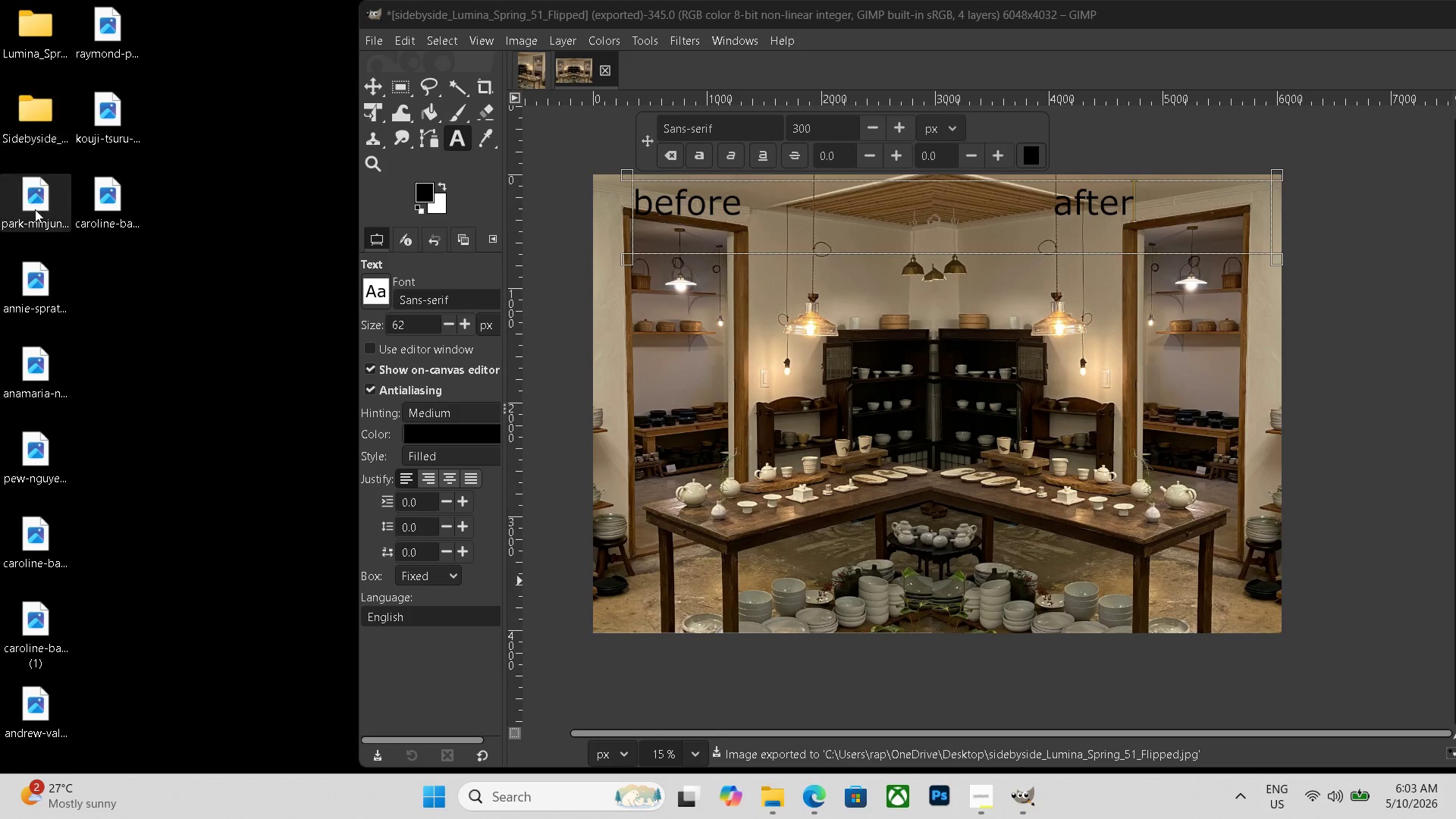 
left_click([36, 217])
 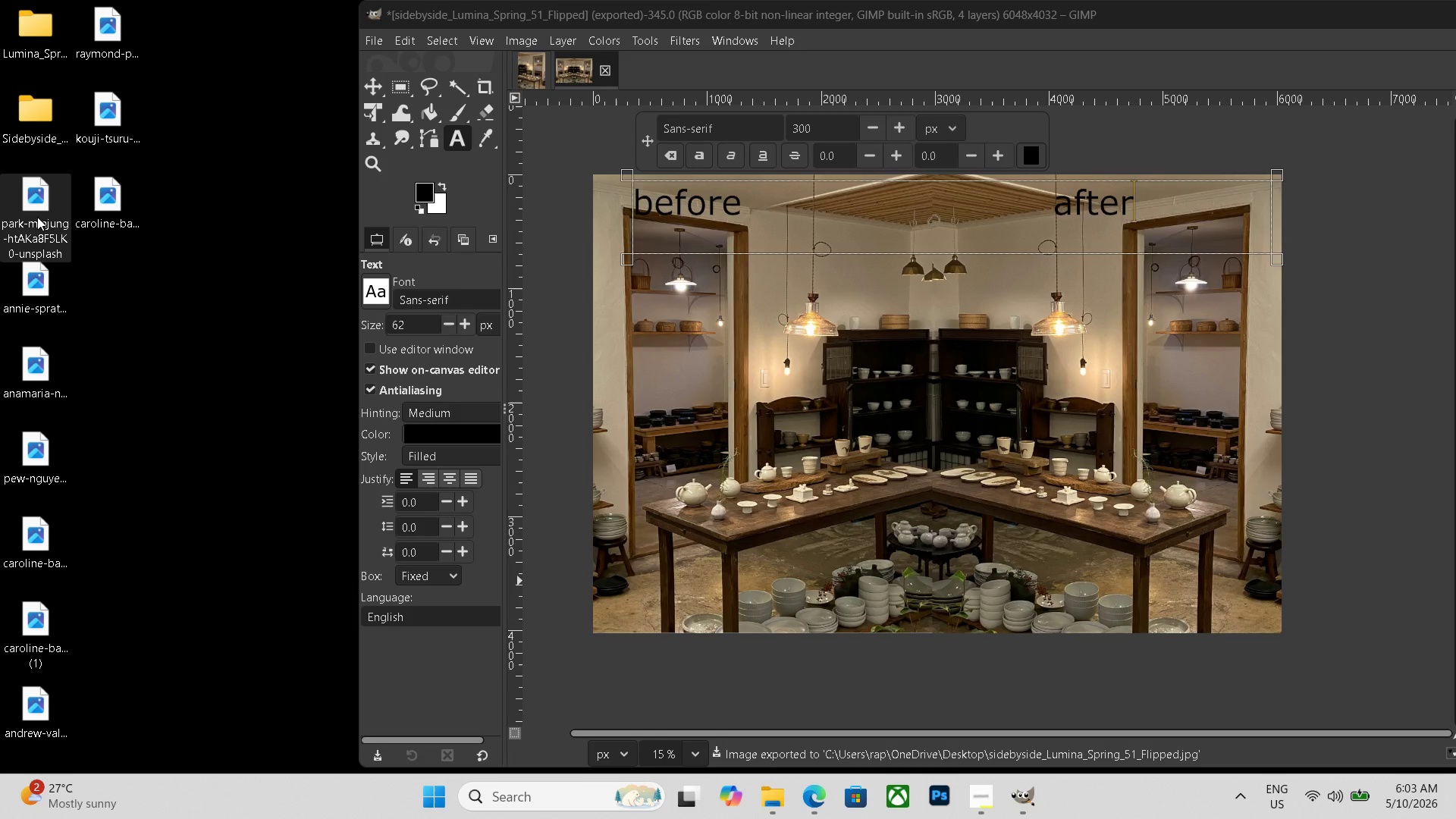 
key(Delete)
 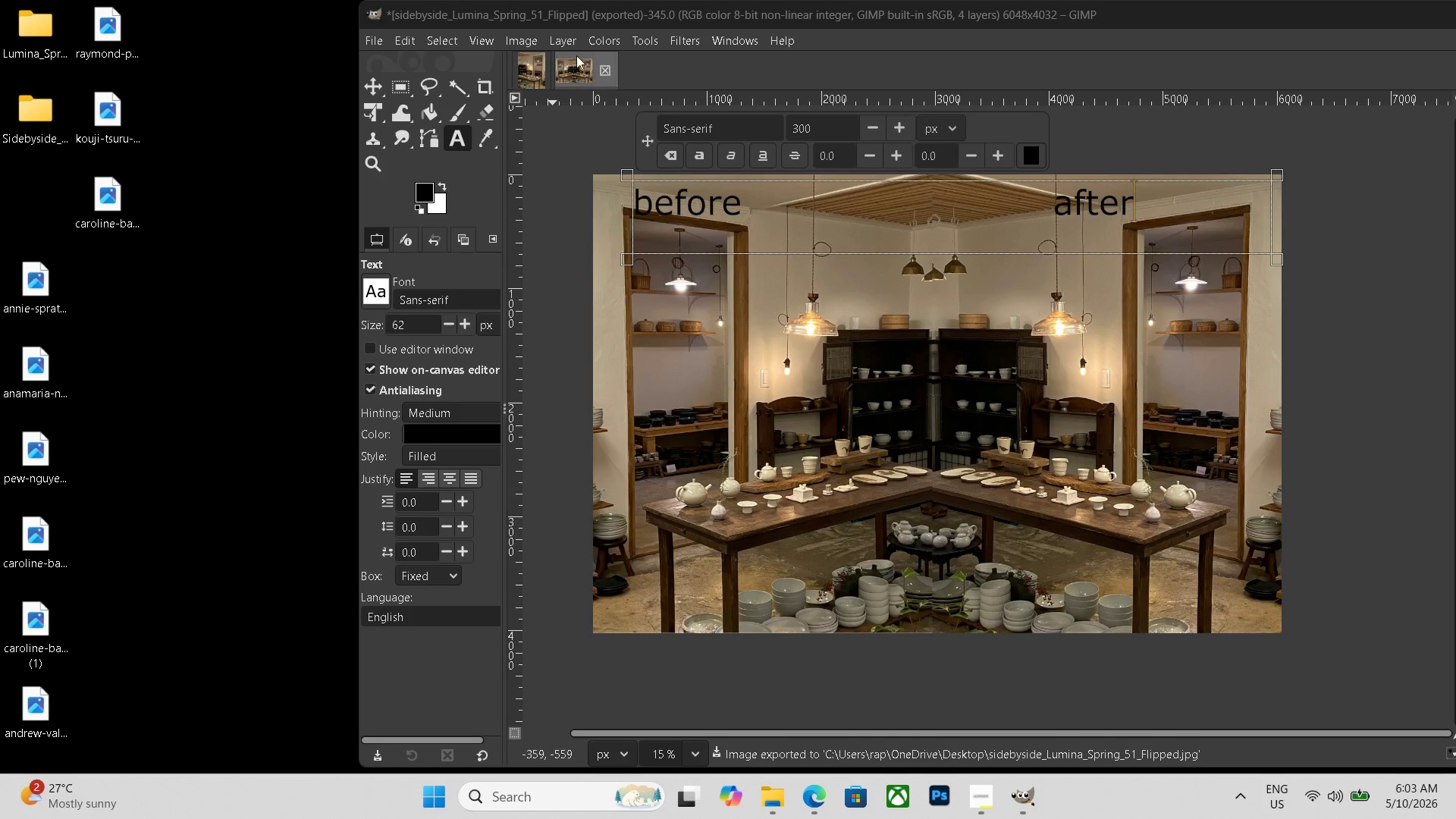 
left_click([604, 71])
 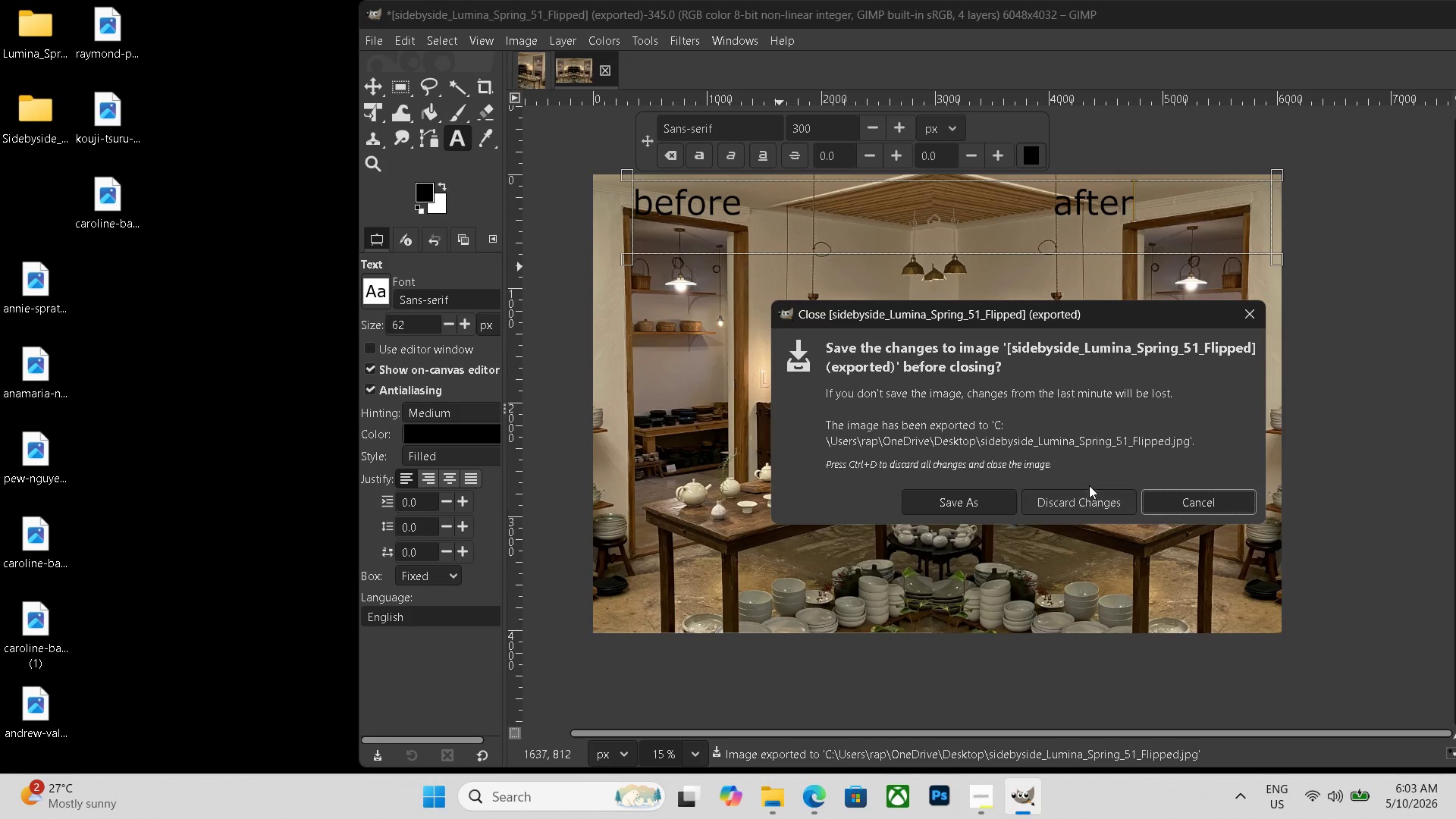 
left_click([1072, 501])
 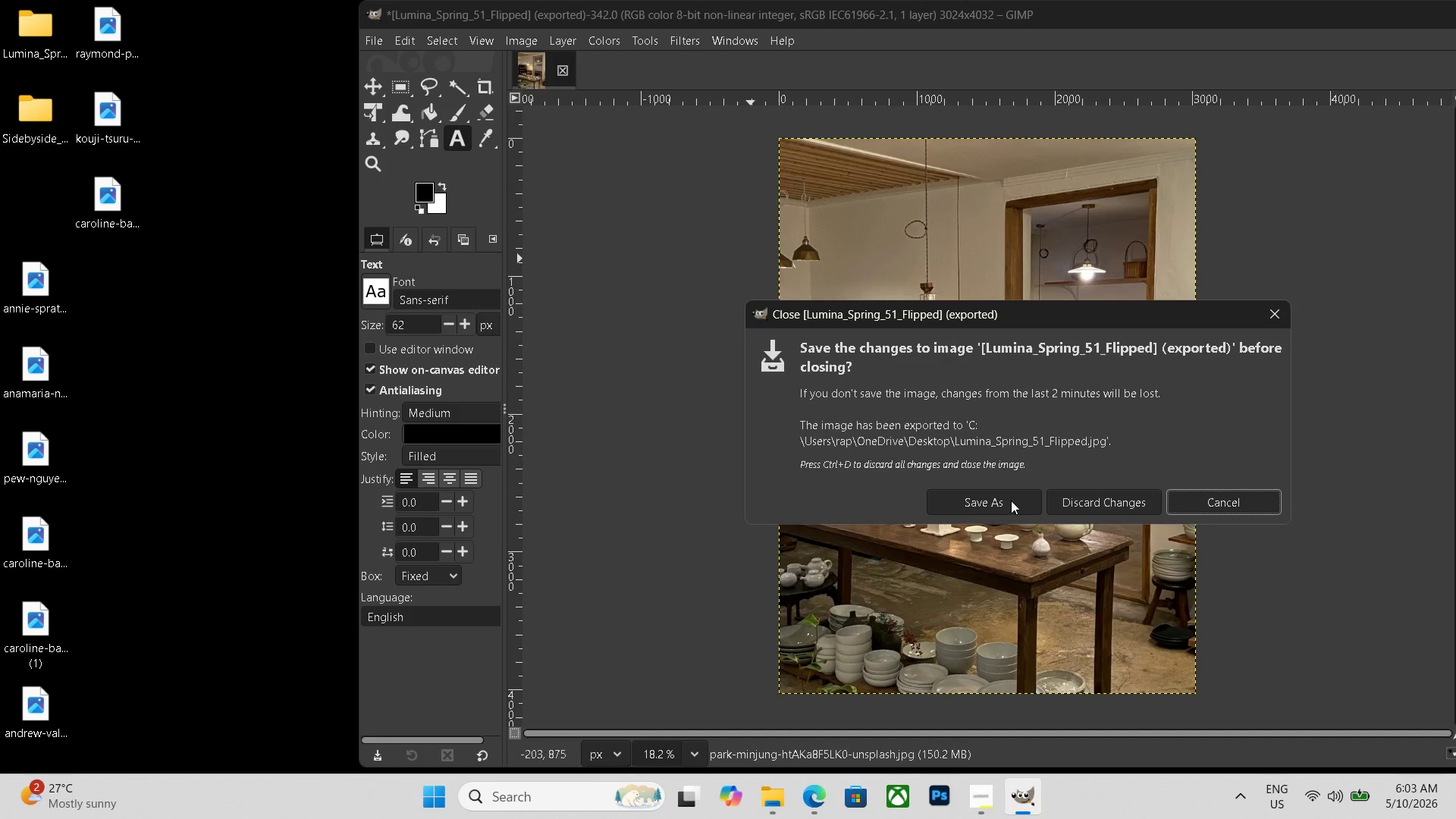 
left_click([1079, 503])
 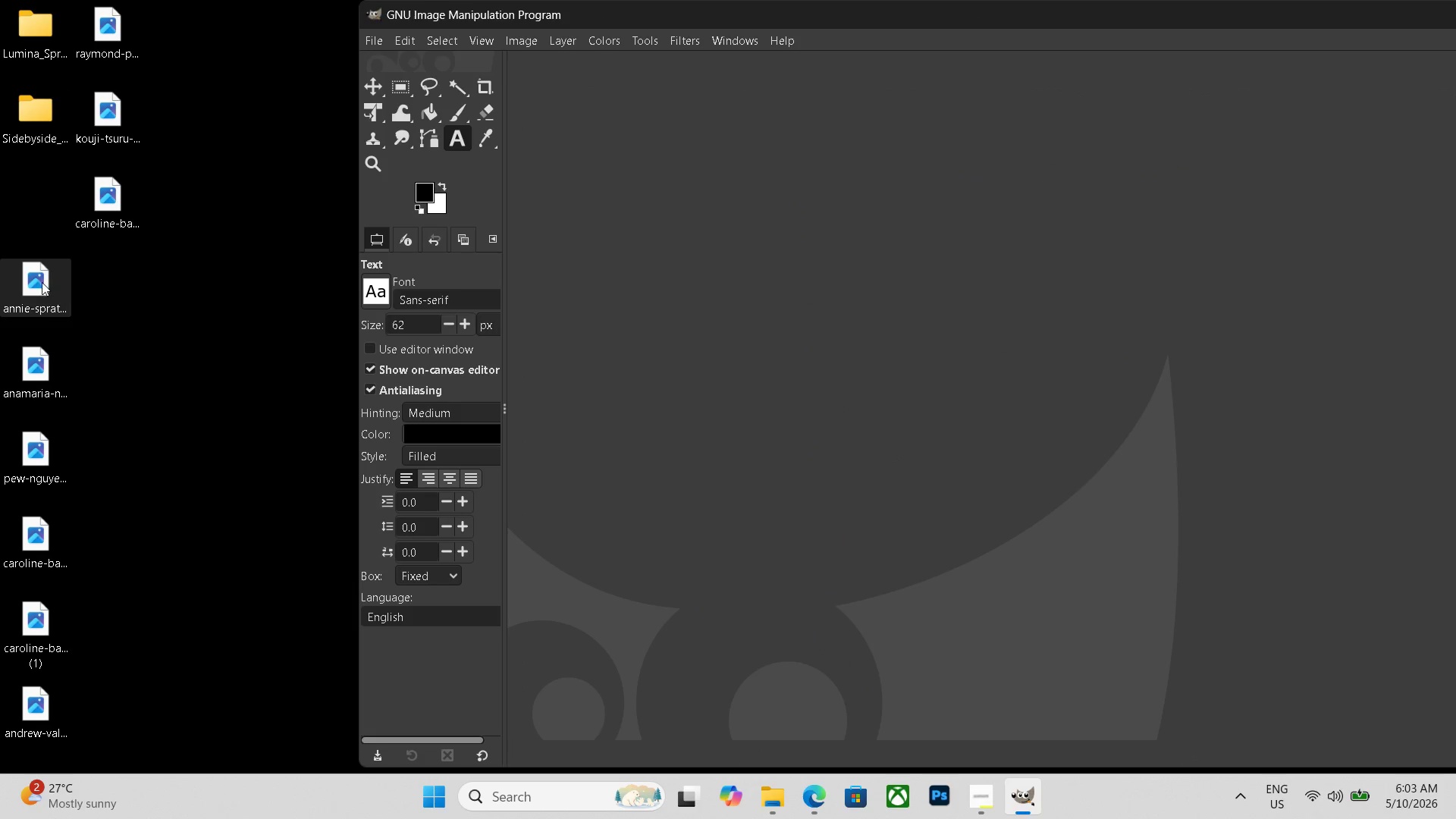 
left_click_drag(start_coordinate=[41, 282], to_coordinate=[749, 329])
 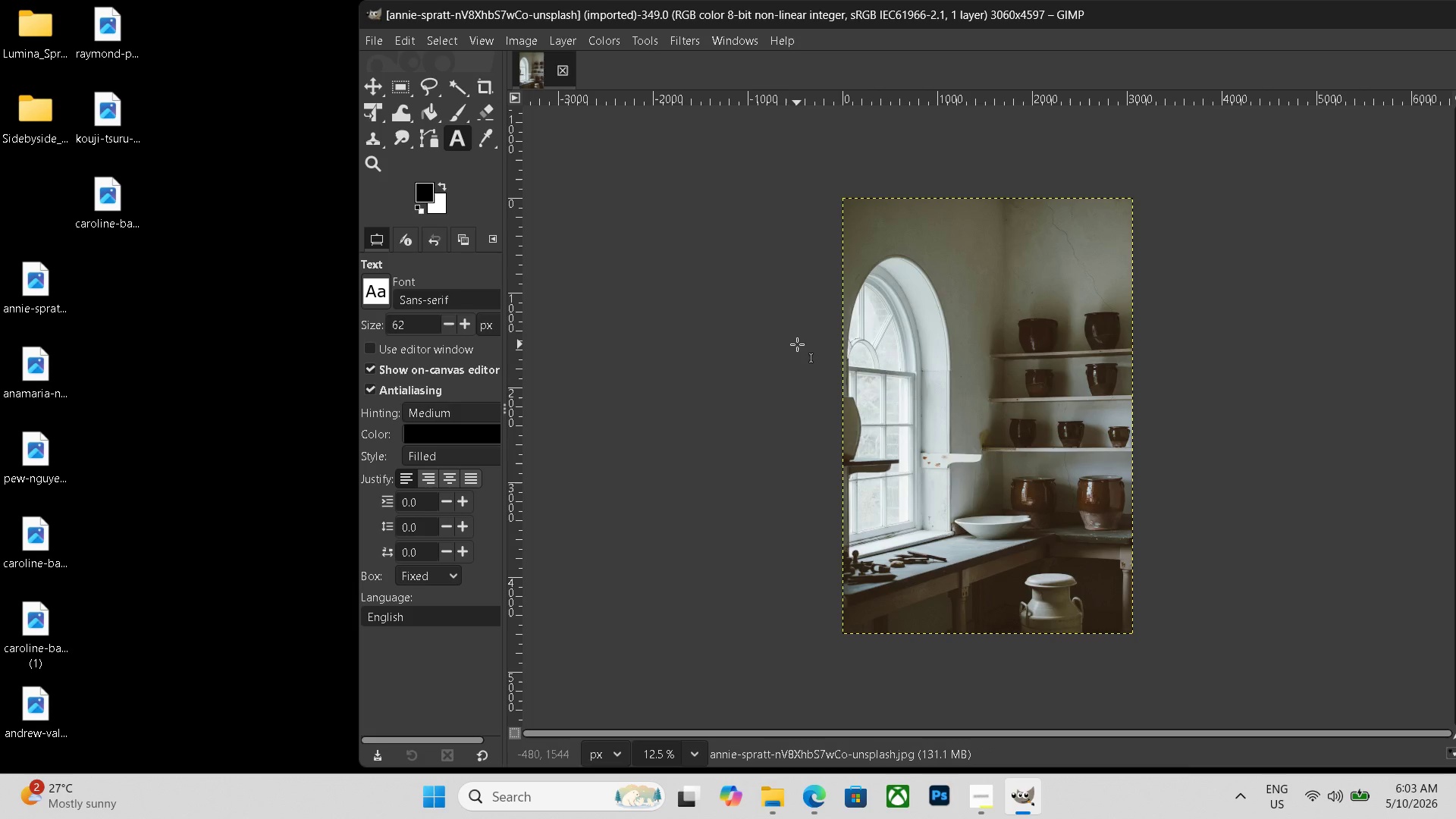 
wait(10.31)
 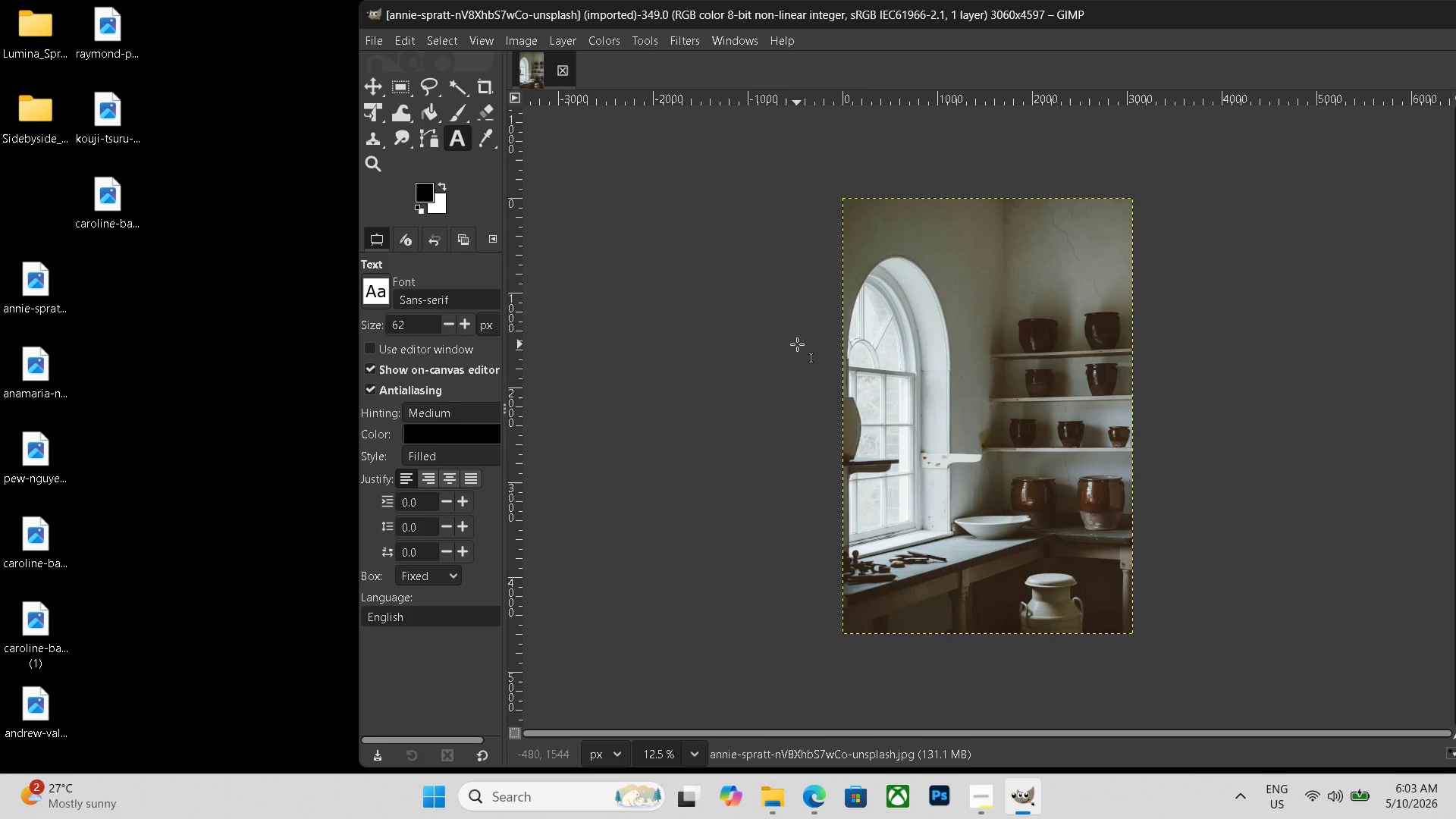 
key(Control+ControlLeft)
 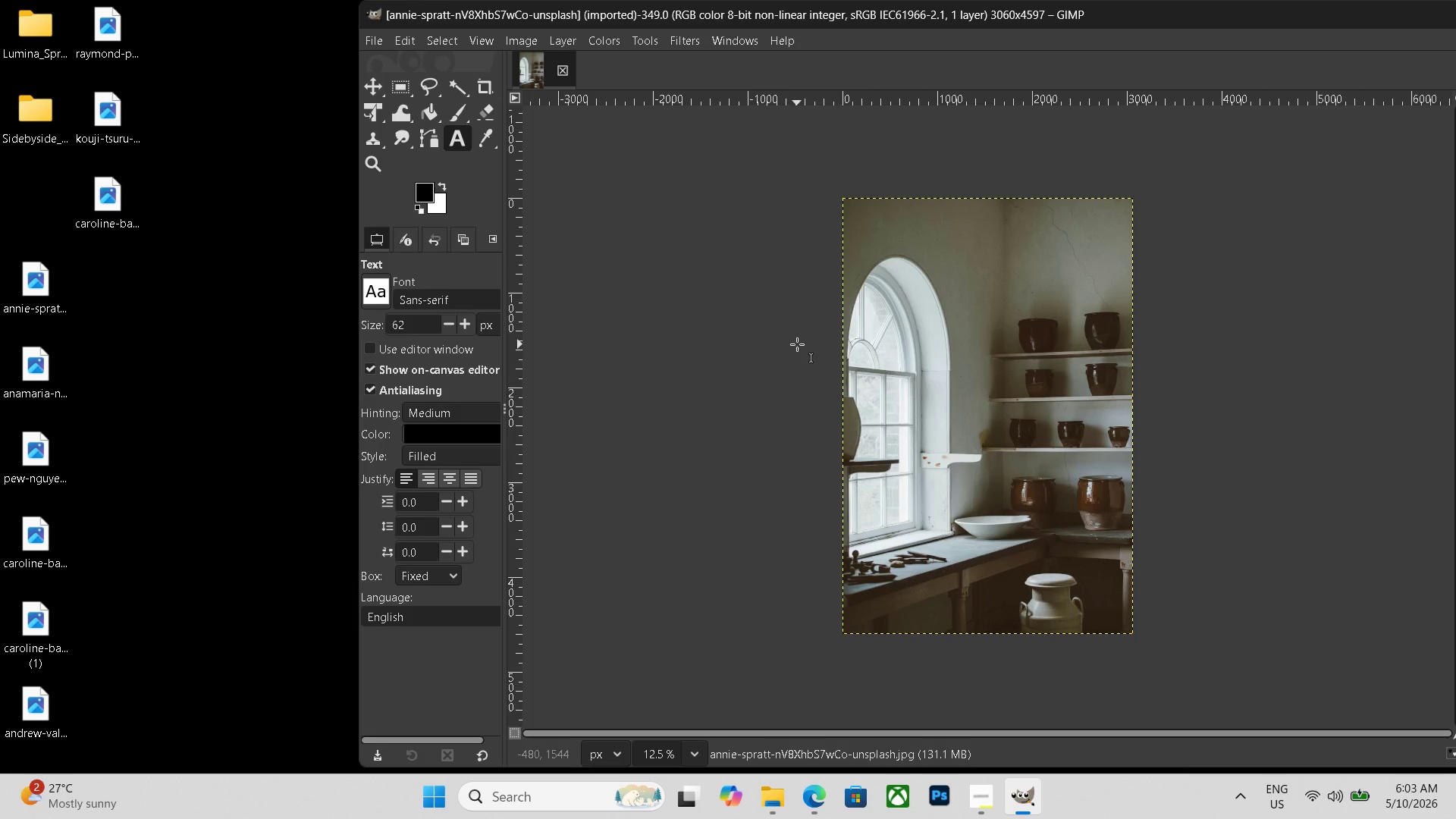 
key(Control+N)
 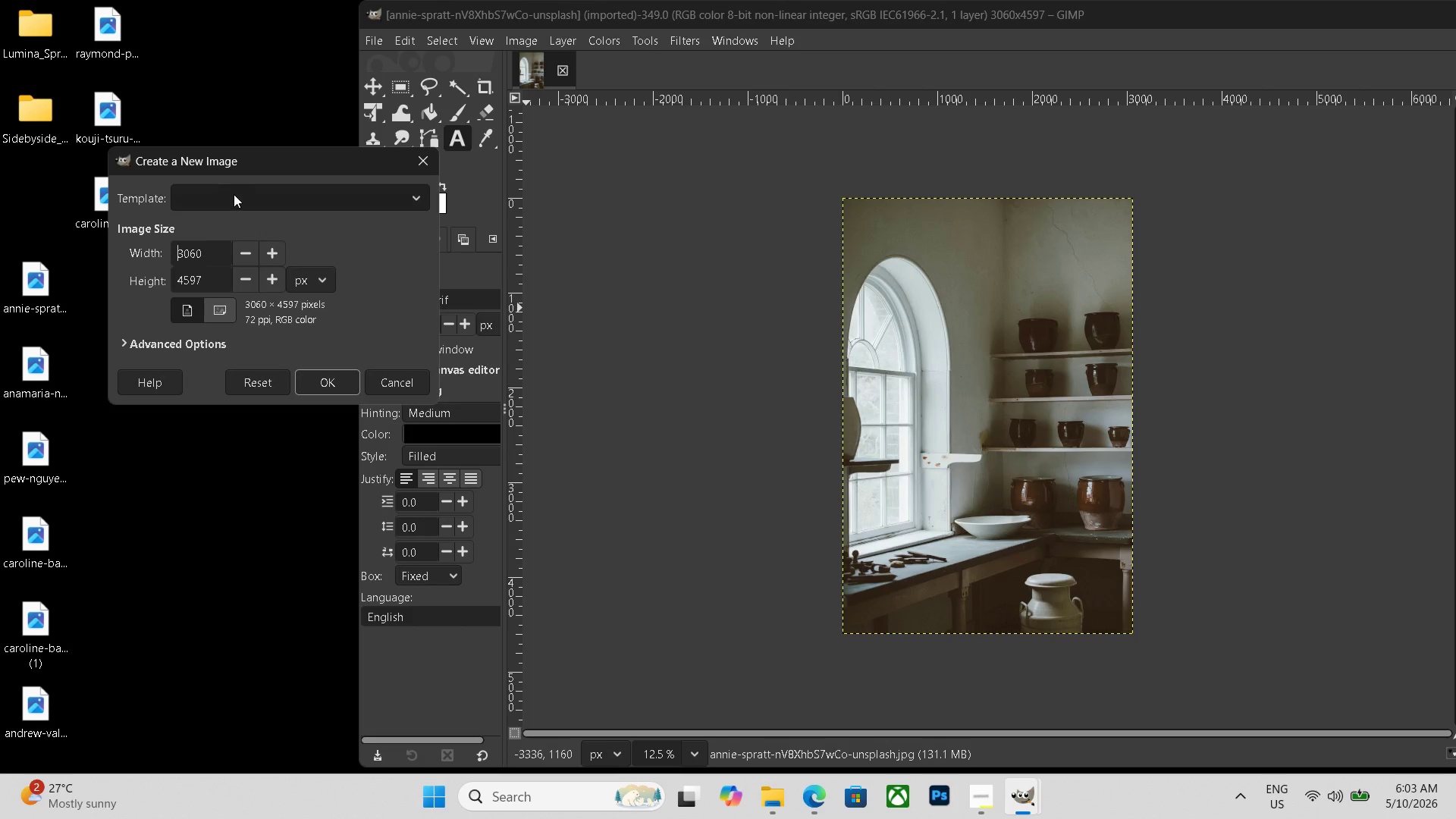 
left_click_drag(start_coordinate=[211, 247], to_coordinate=[105, 248])
 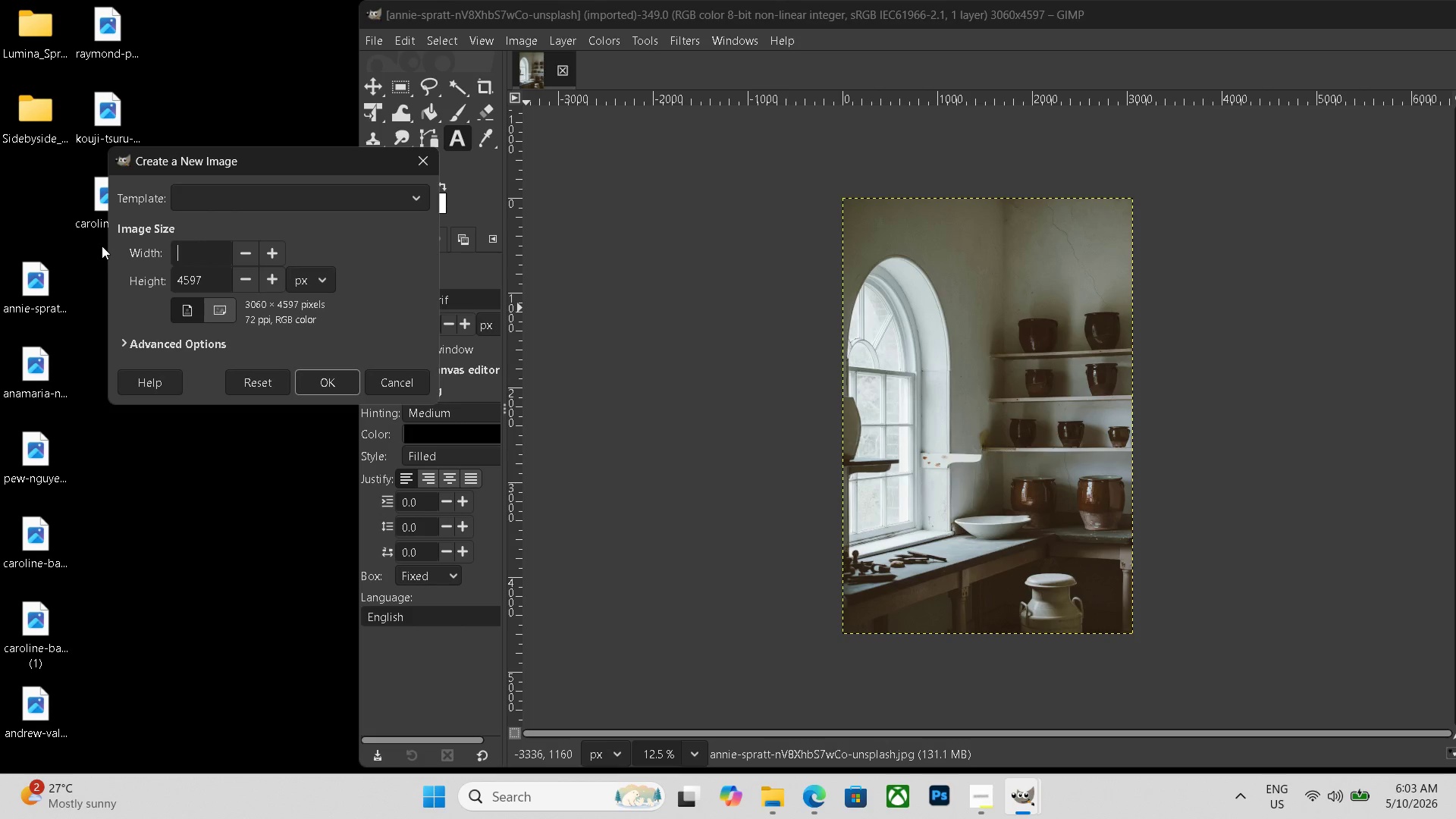 
key(Backspace)
 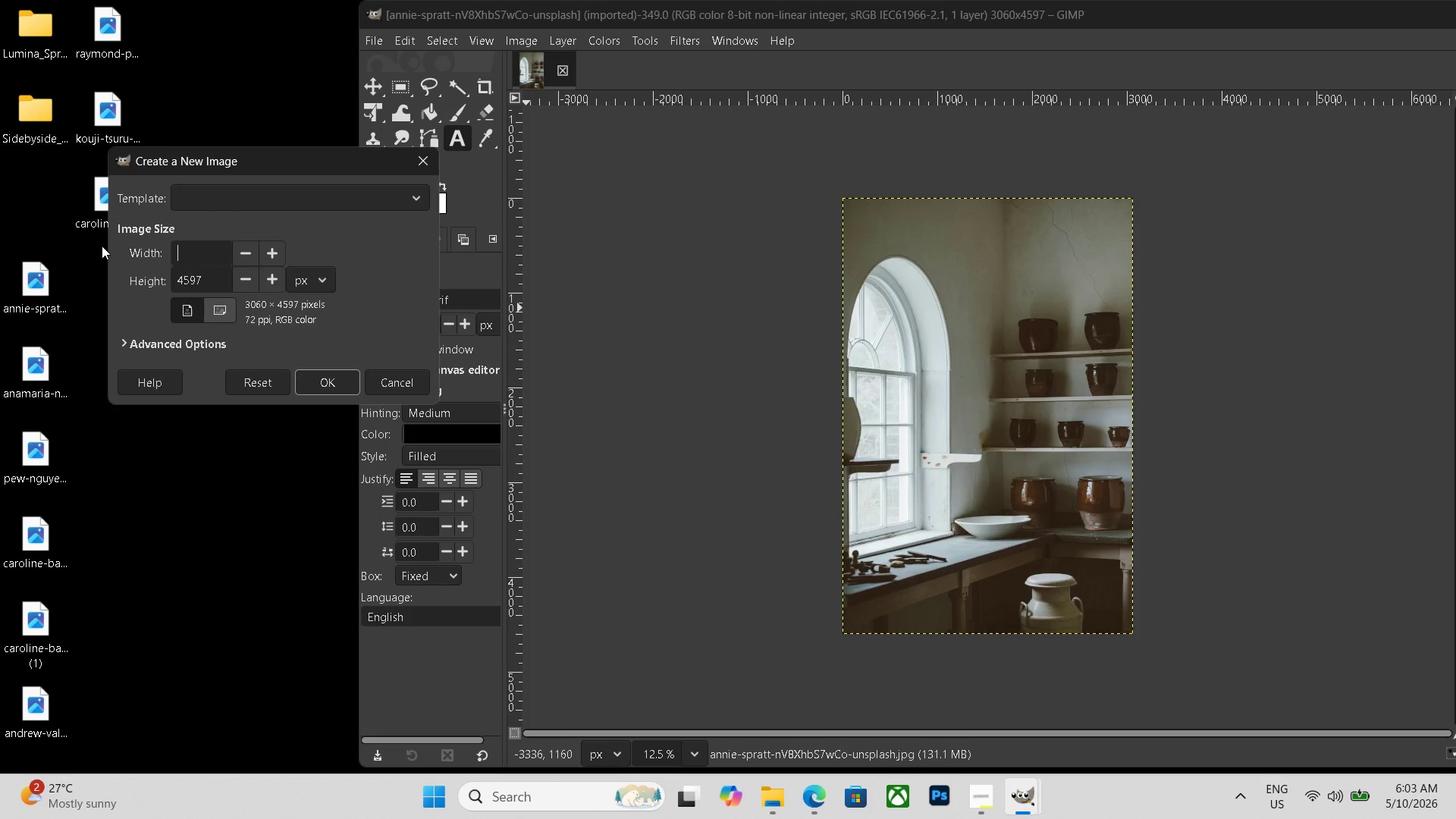 
key(Numpad3)
 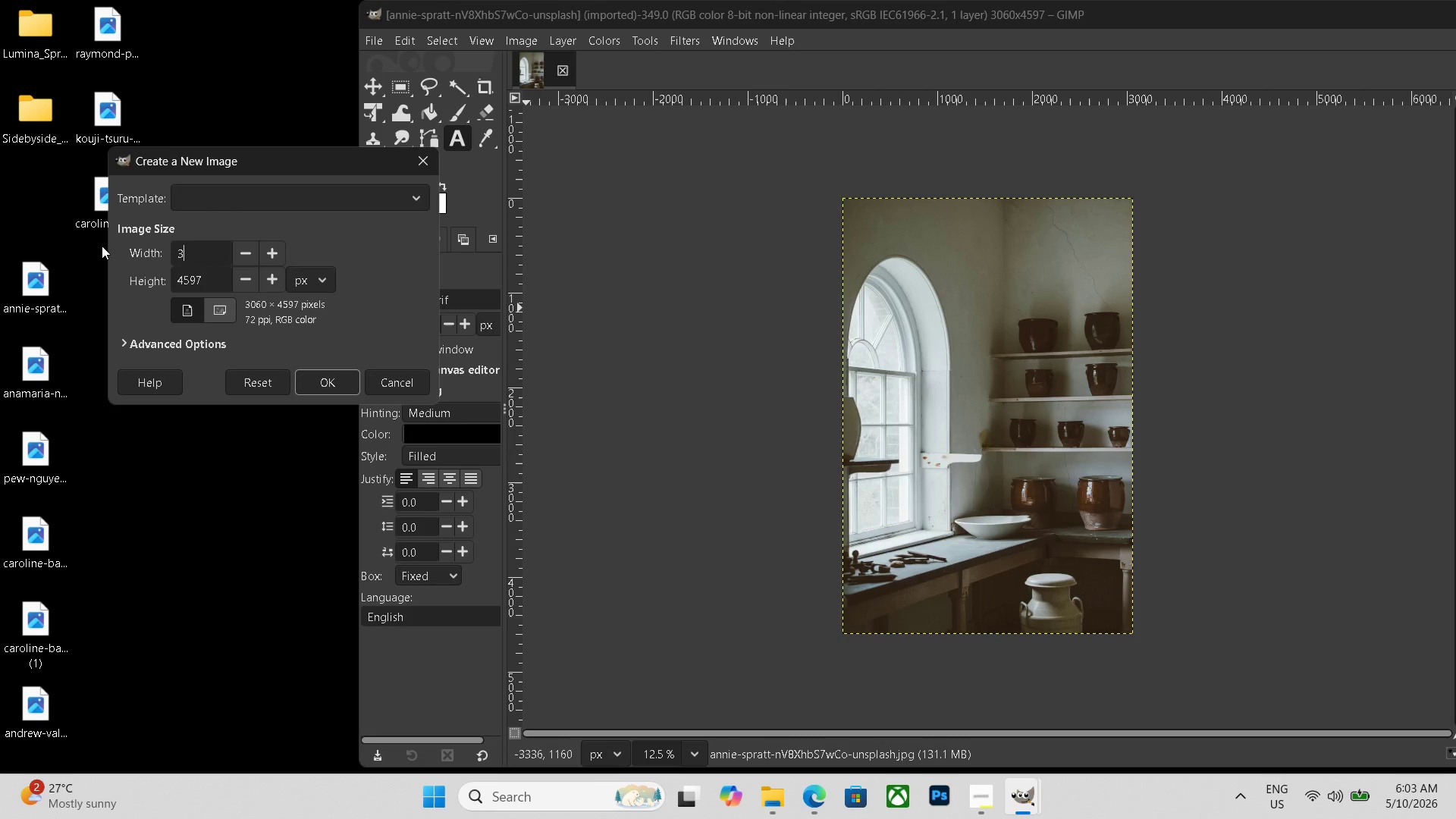 
key(Shift+ShiftRight)
 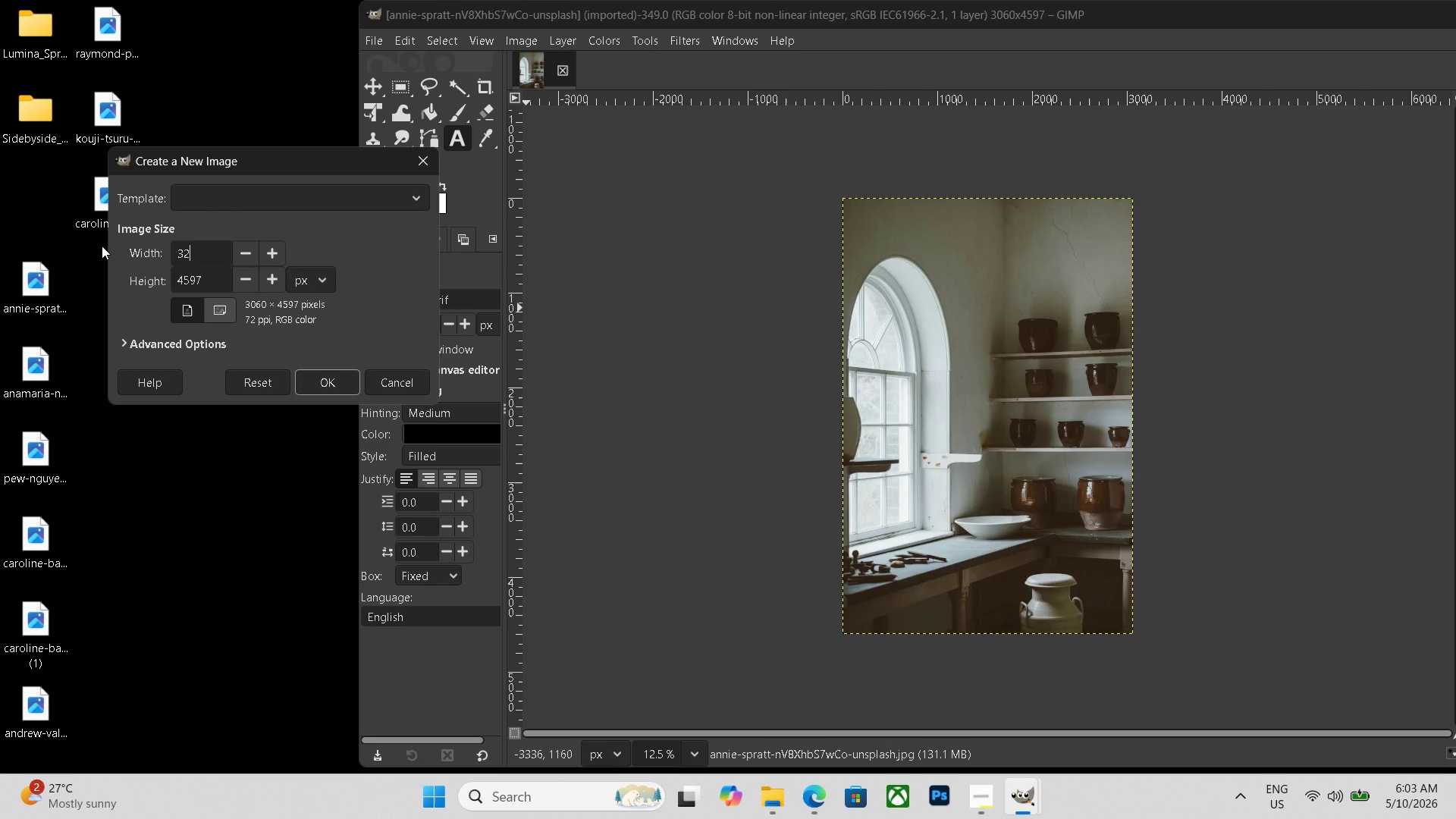 
key(Numpad2)
 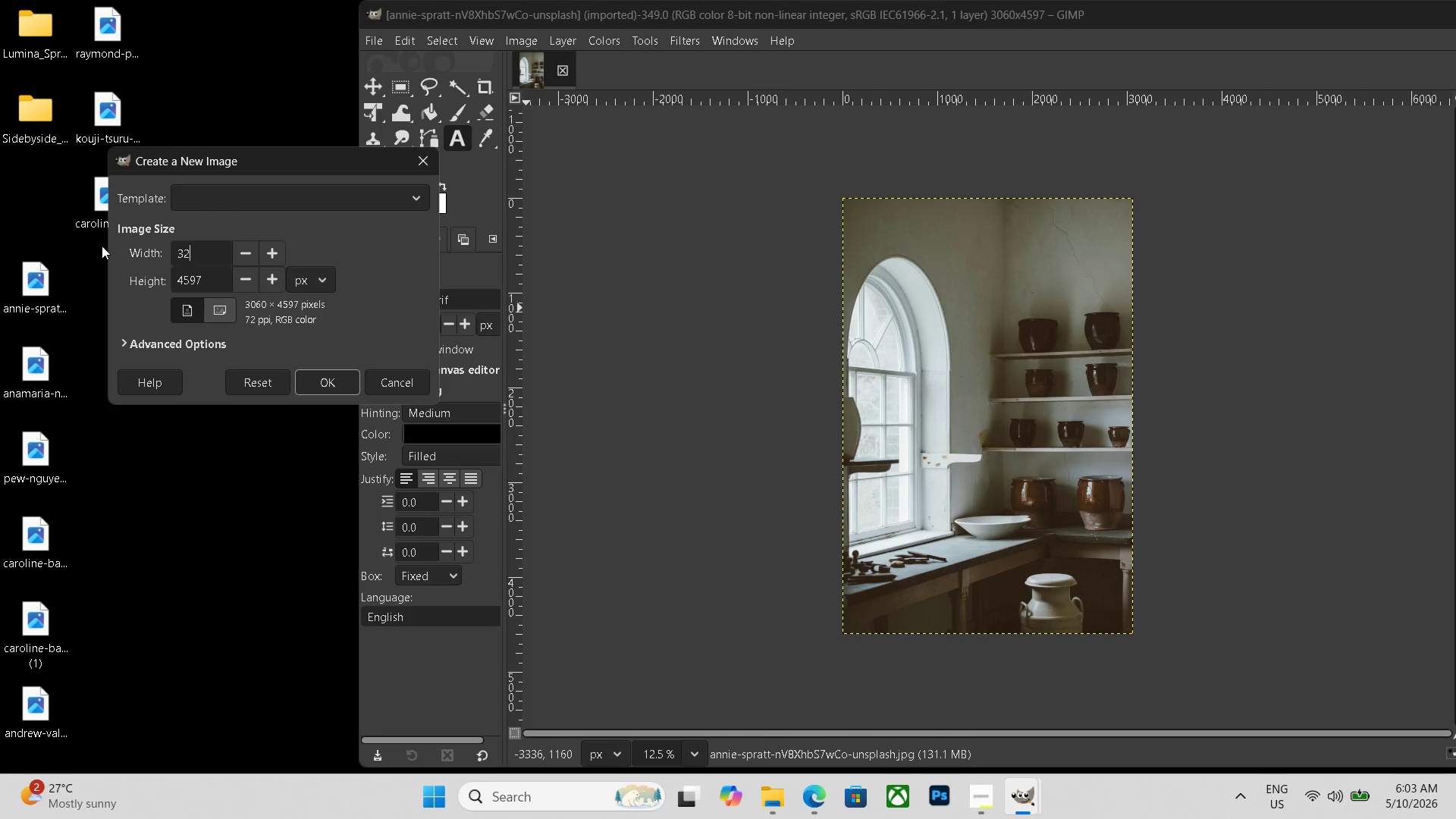 
key(Backspace)
 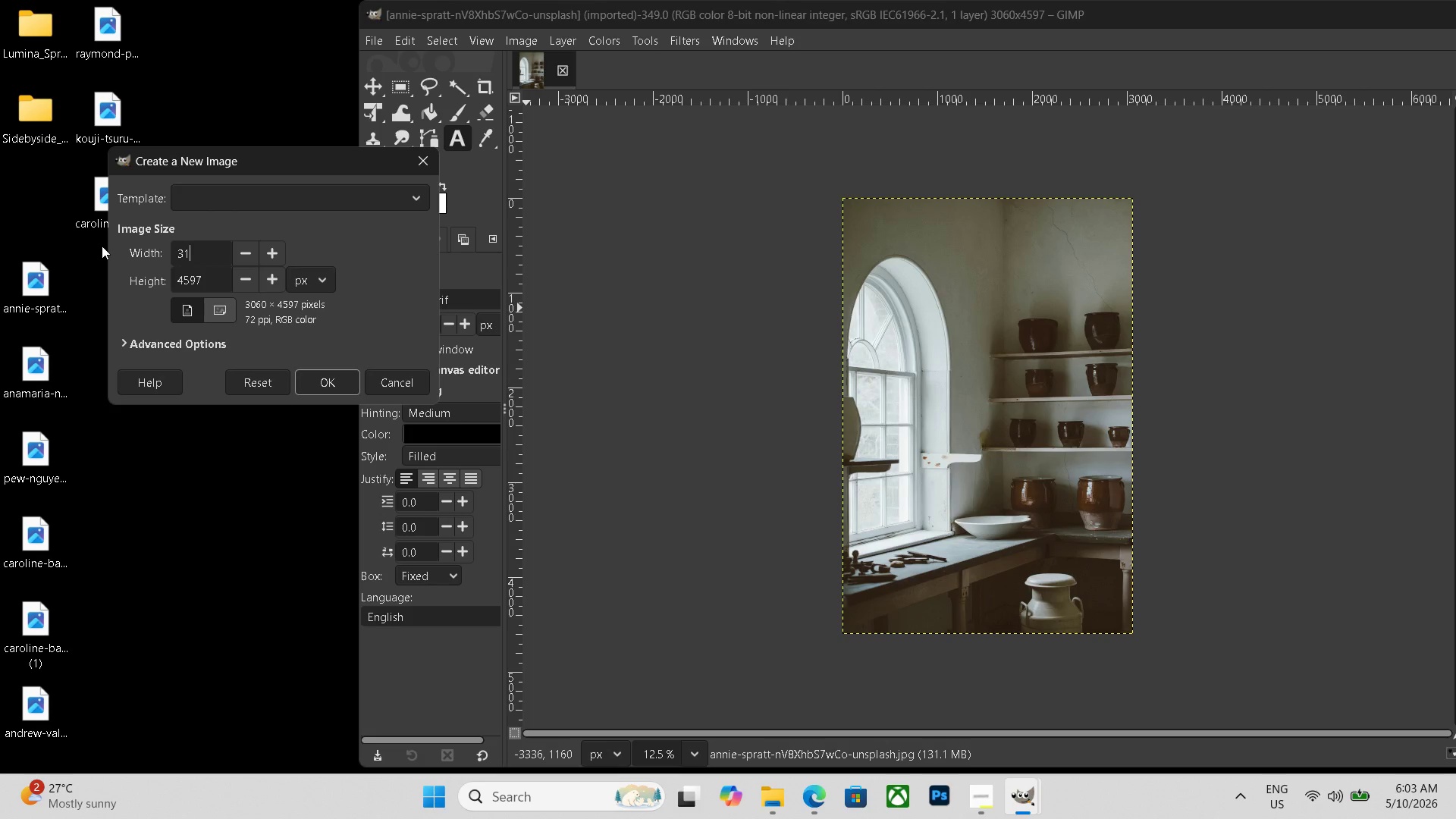 
key(Numpad1)
 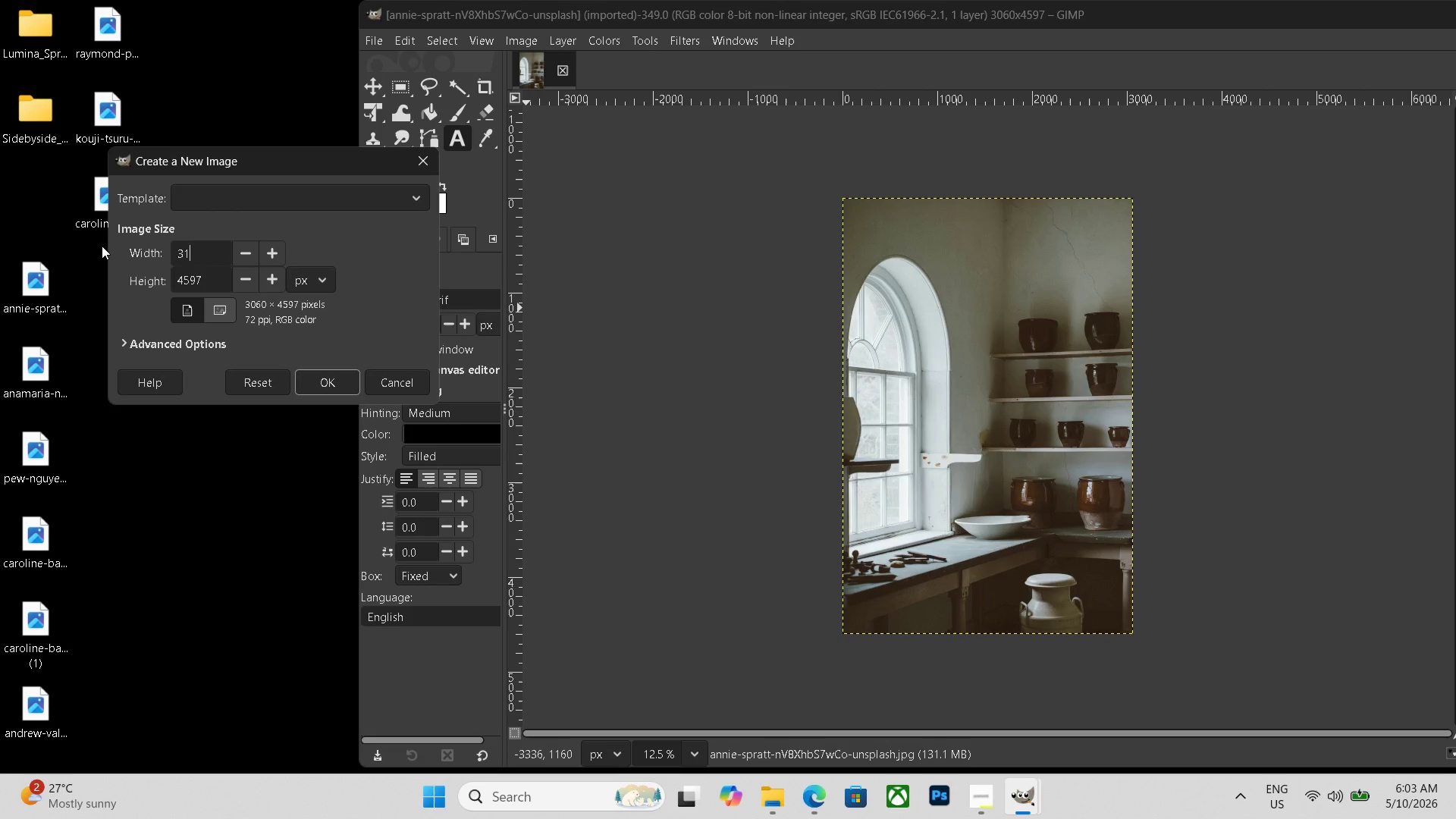 
key(Numpad2)
 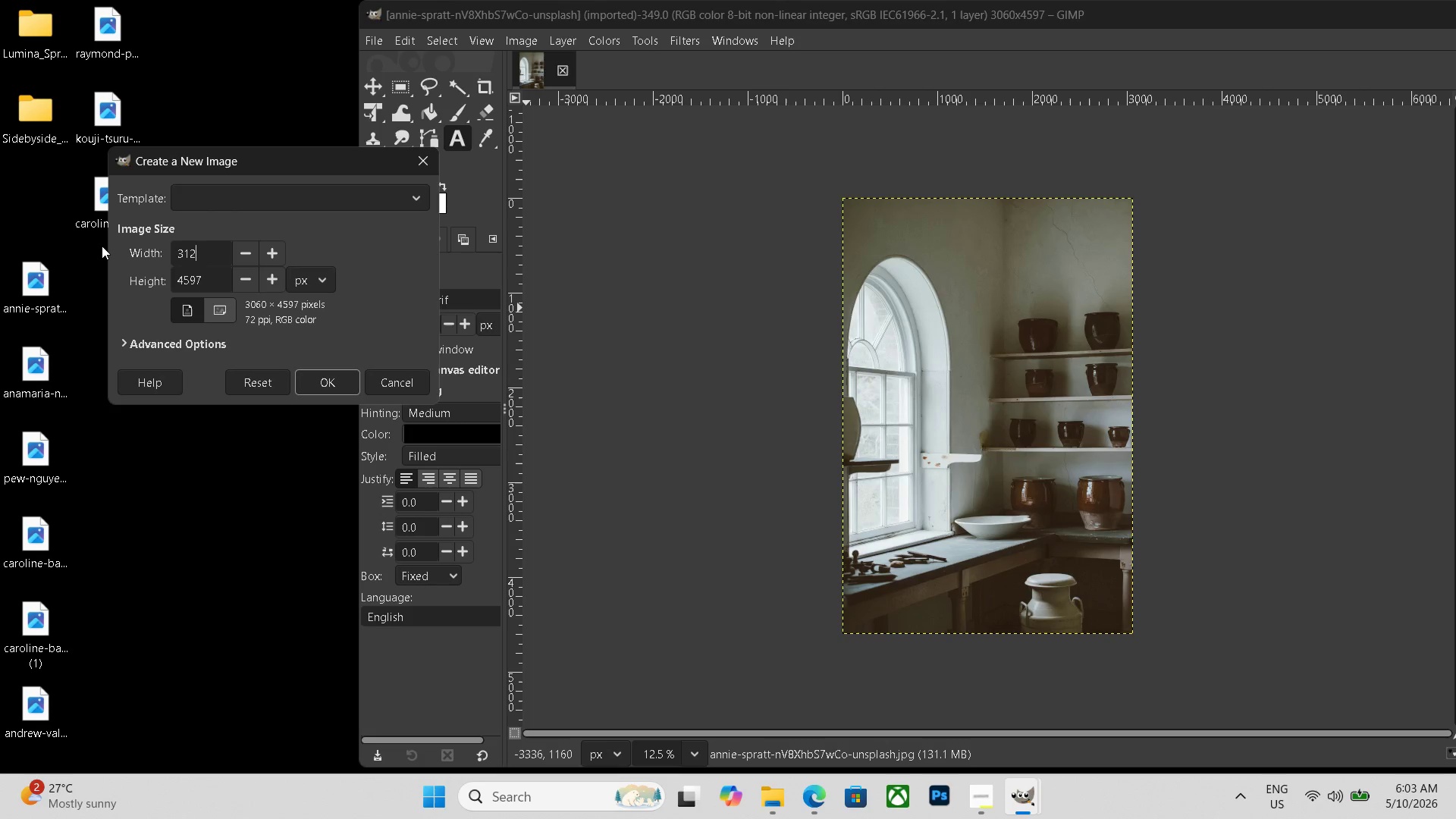 
key(Numpad0)
 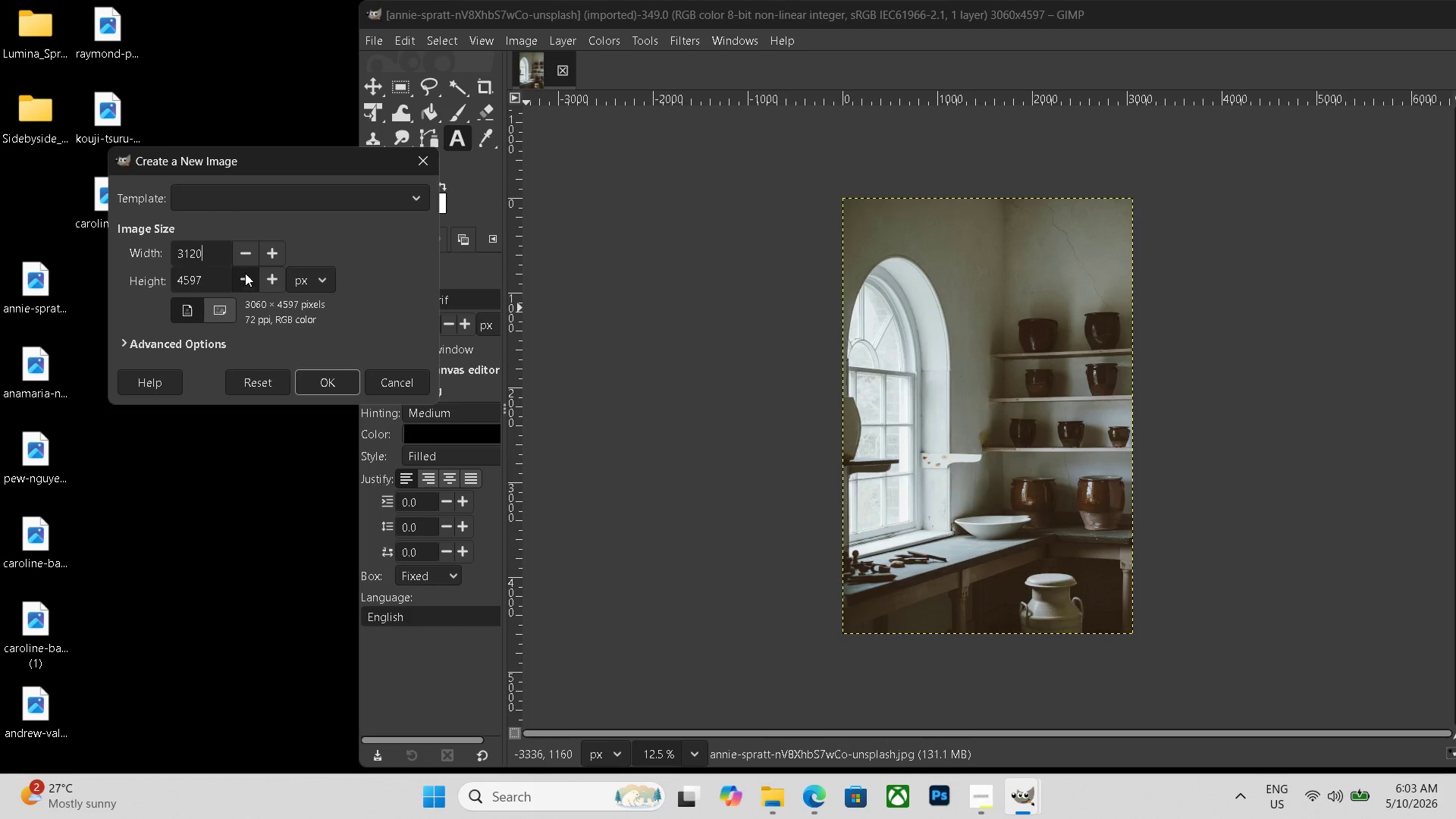 
left_click_drag(start_coordinate=[203, 252], to_coordinate=[88, 252])
 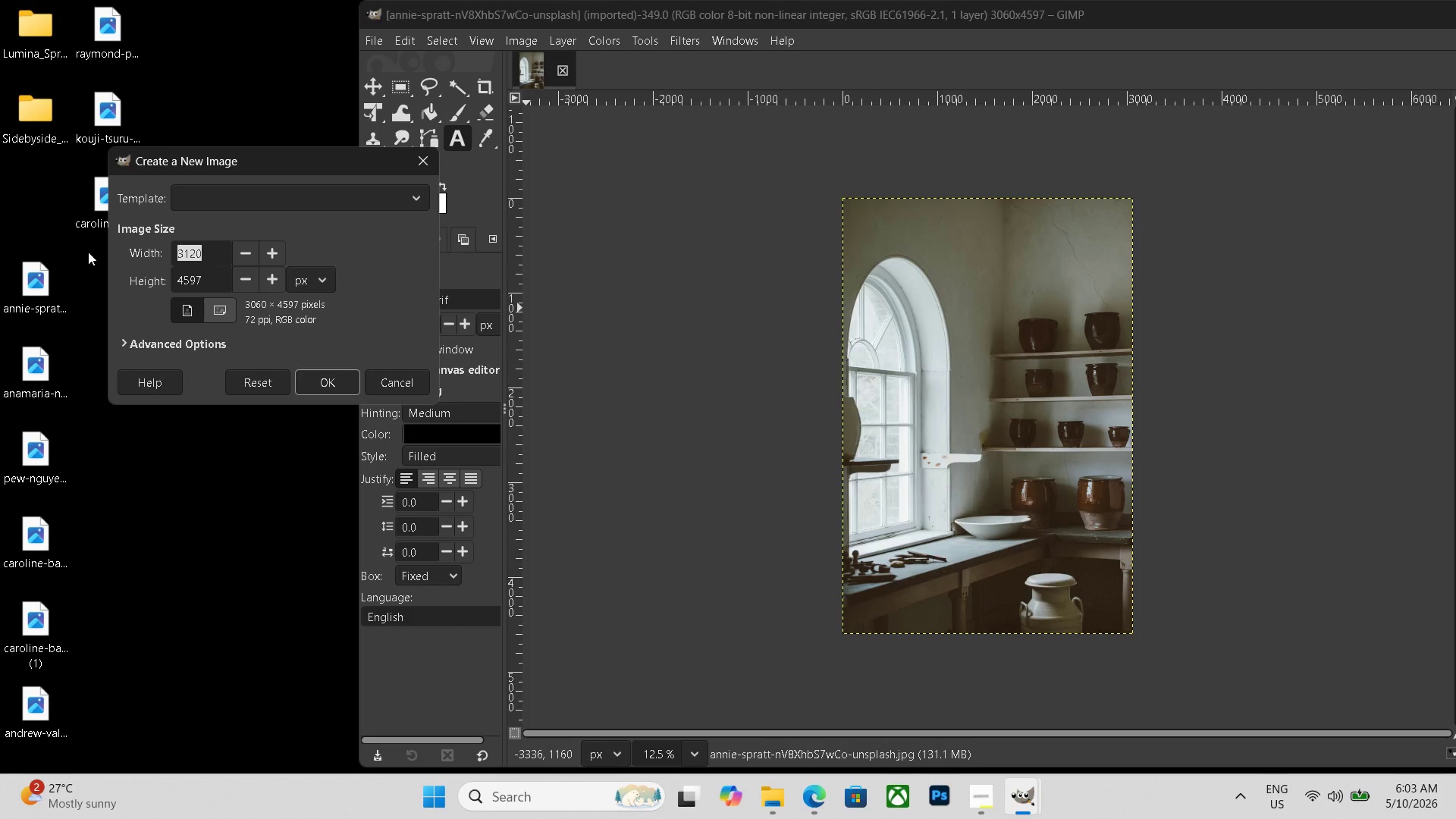 
key(Backspace)
 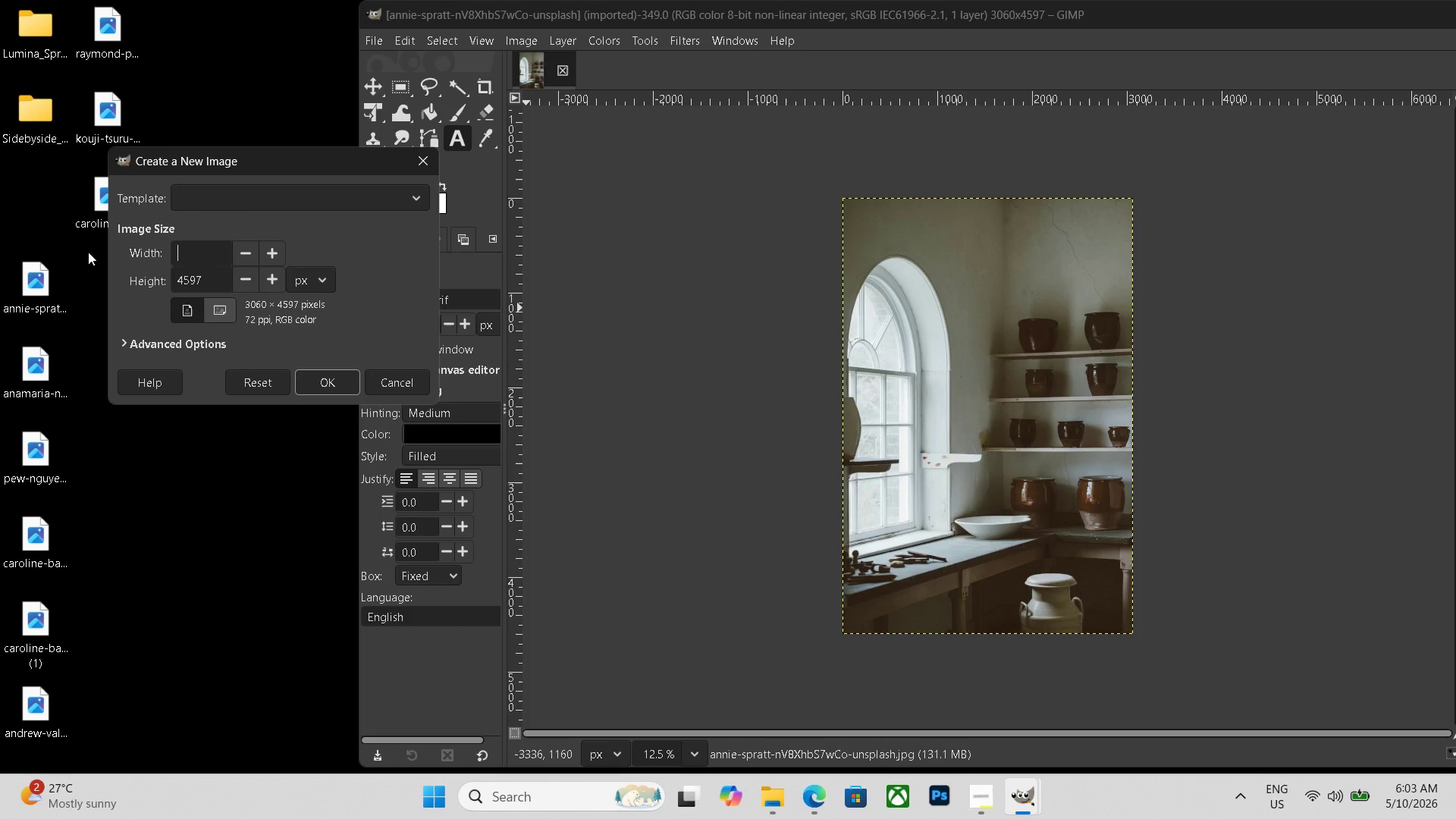 
key(Backspace)
 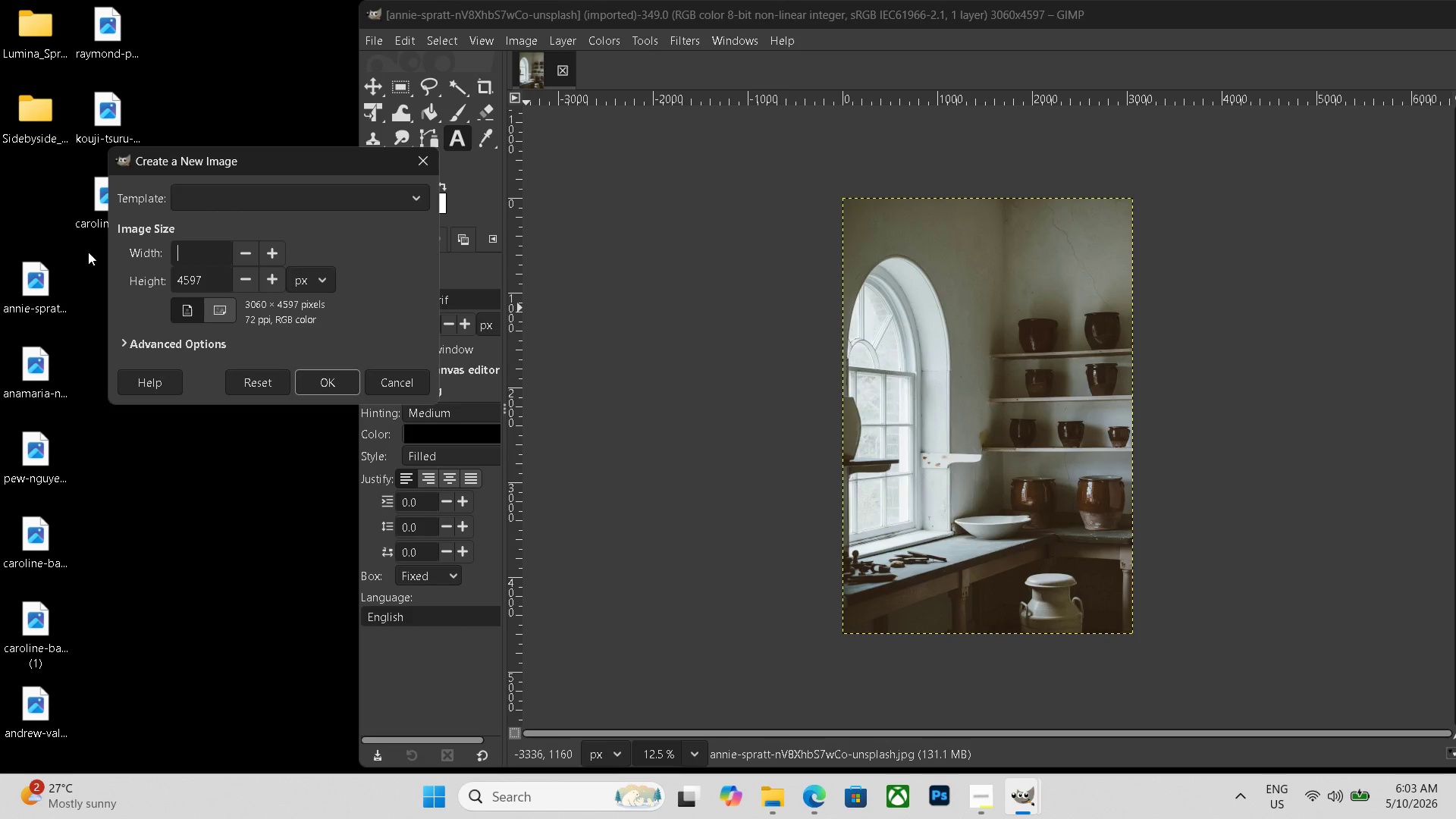 
key(Numpad6)
 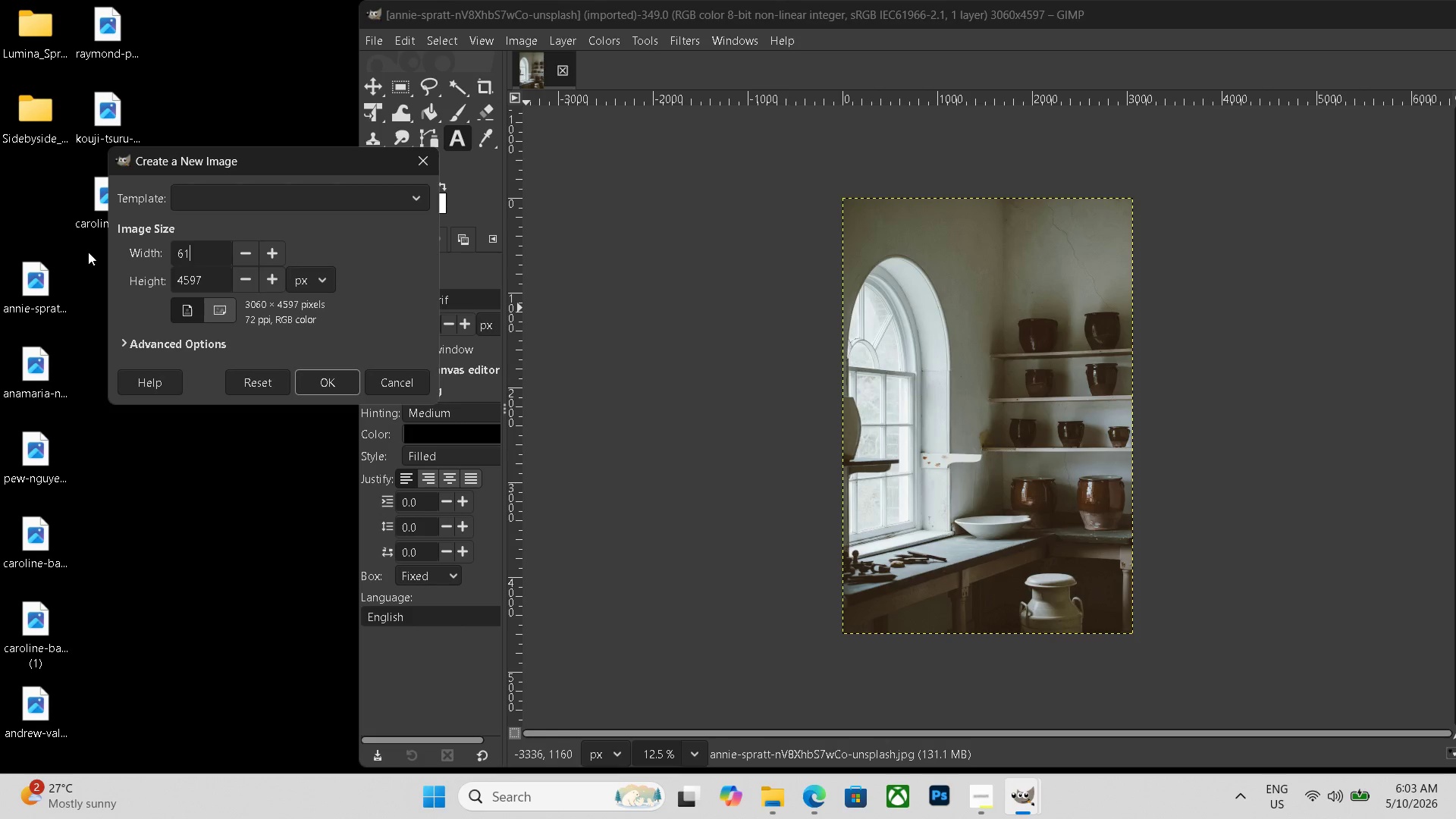 
key(Numpad1)
 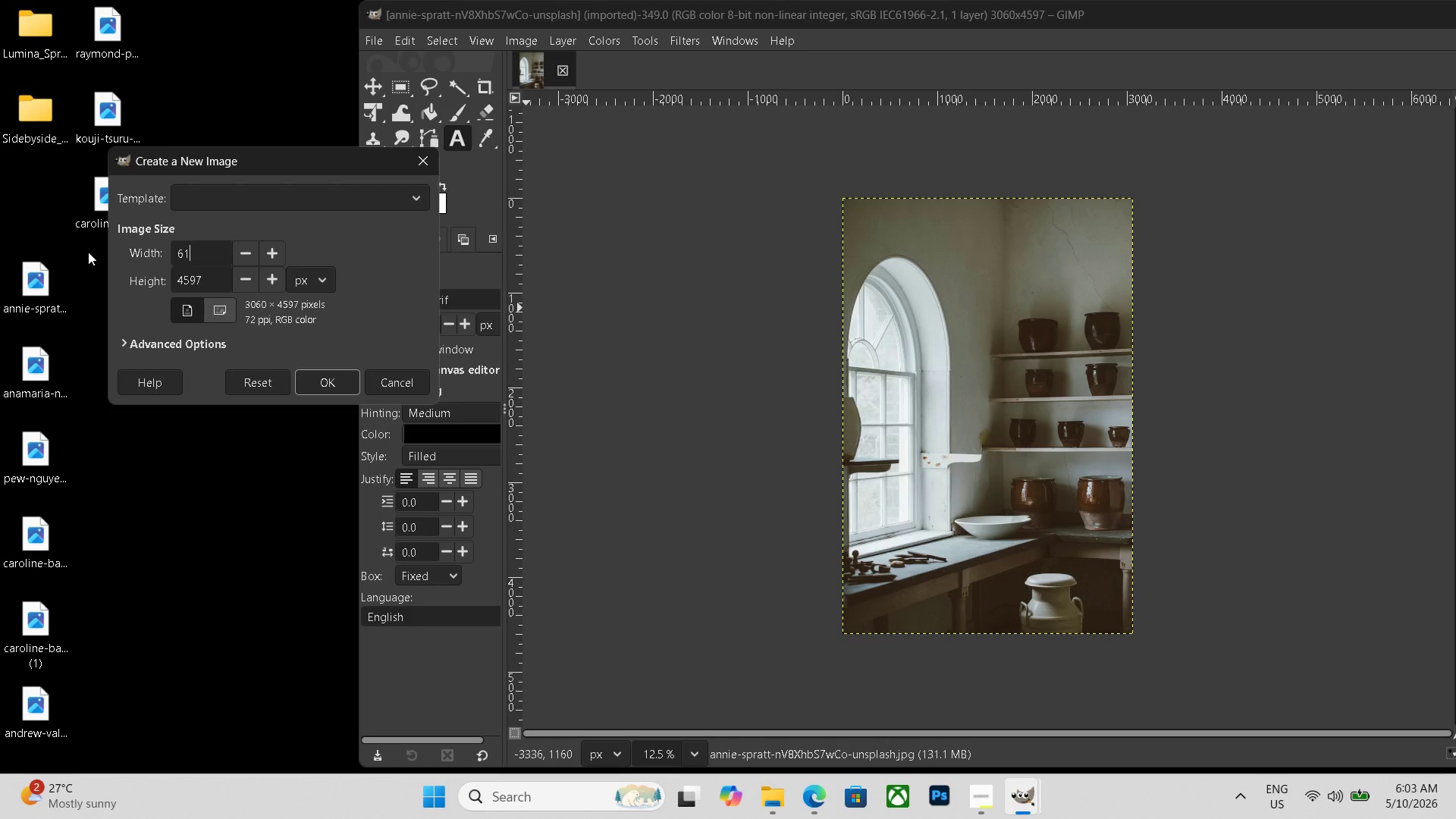 
key(Numpad2)
 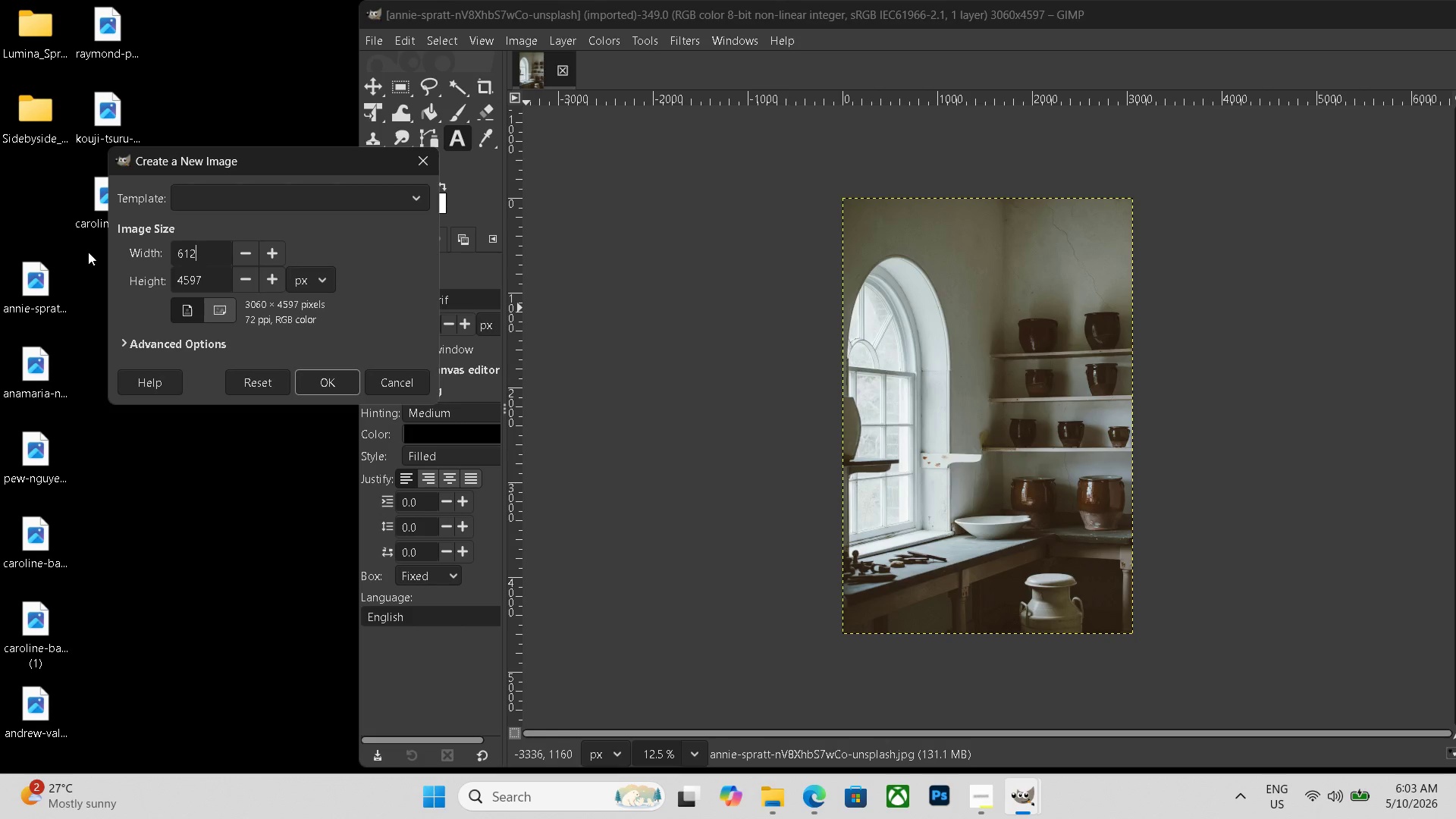 
key(Numpad0)
 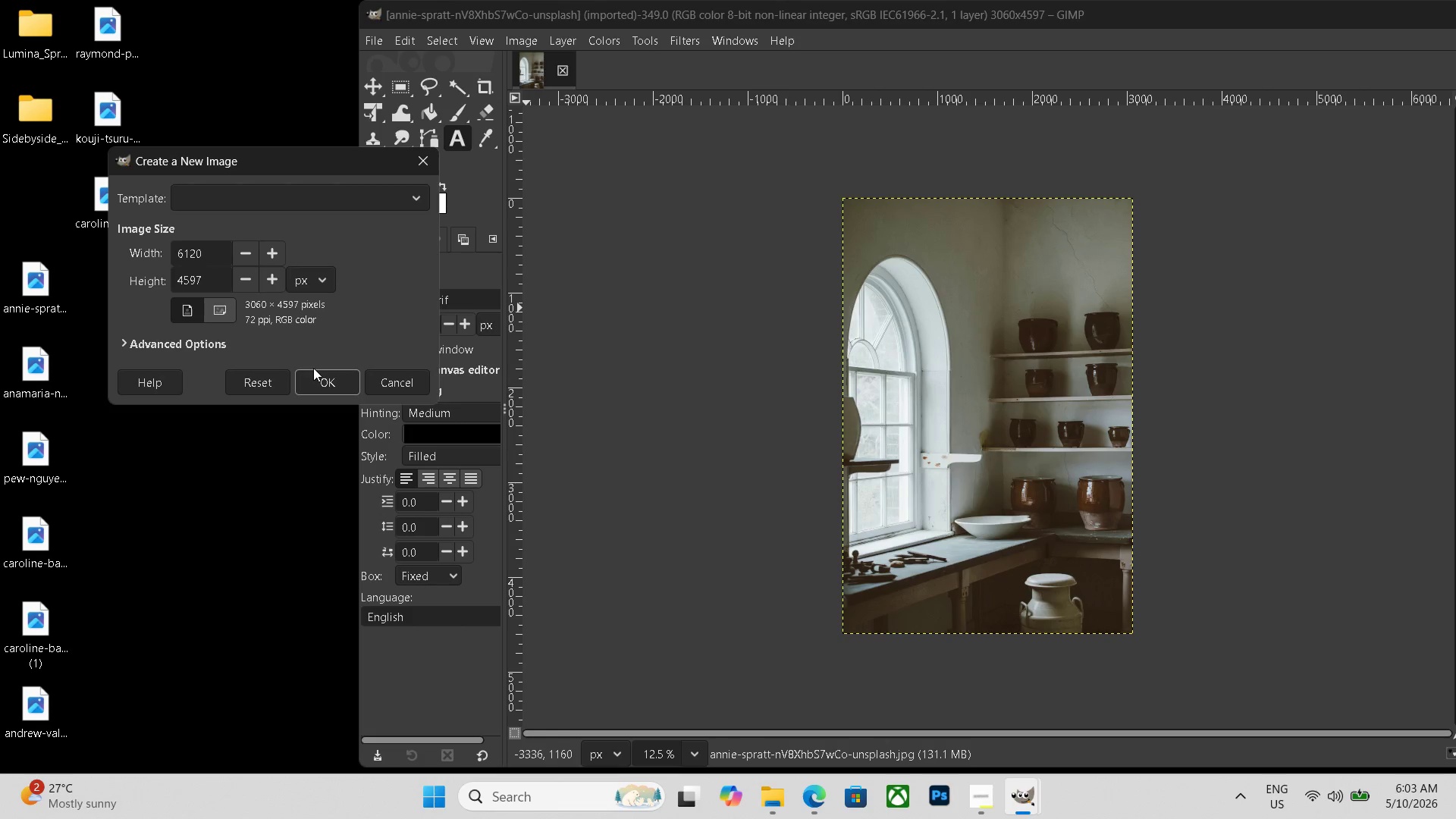 
double_click([316, 372])
 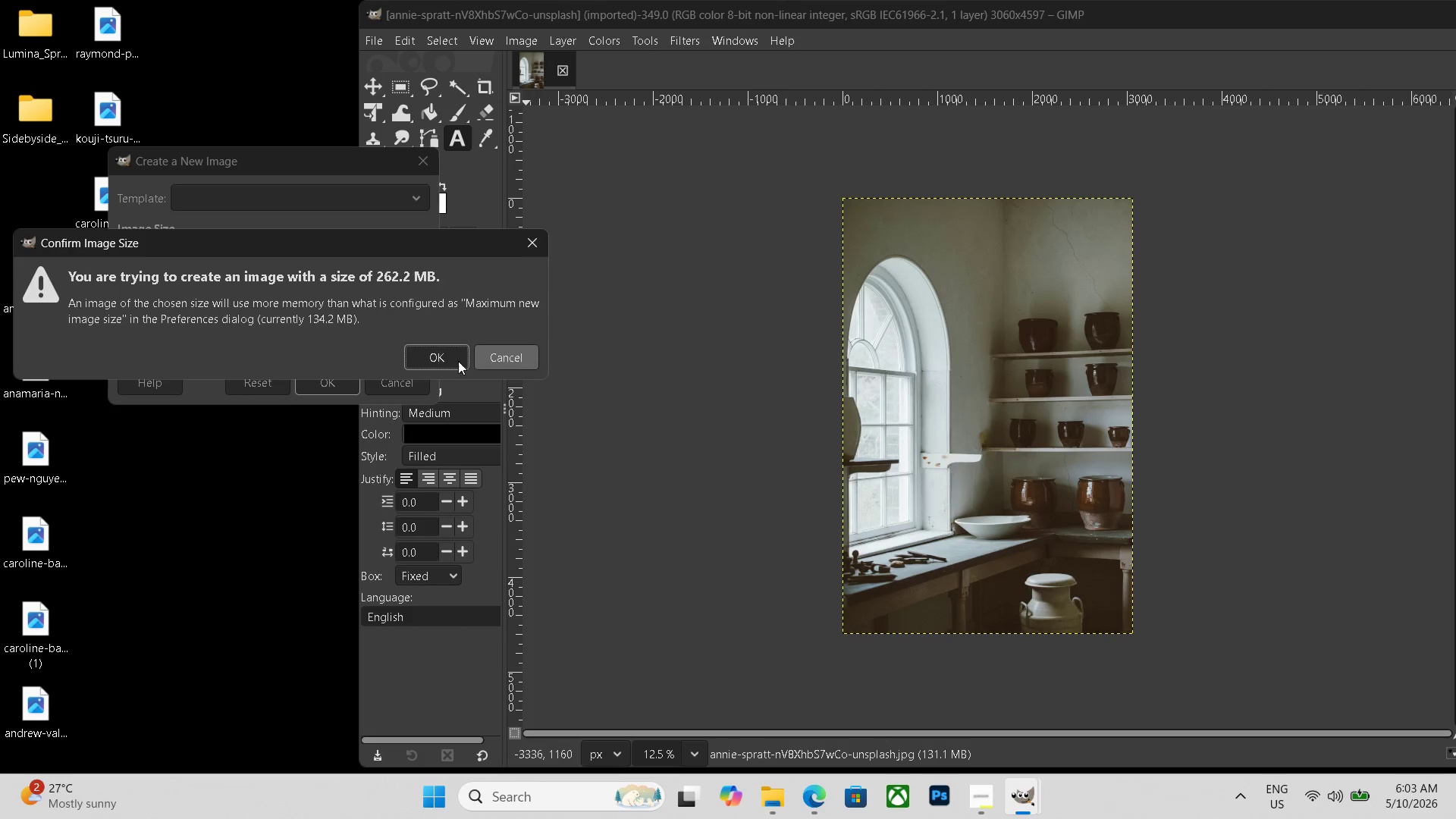 
left_click([439, 356])
 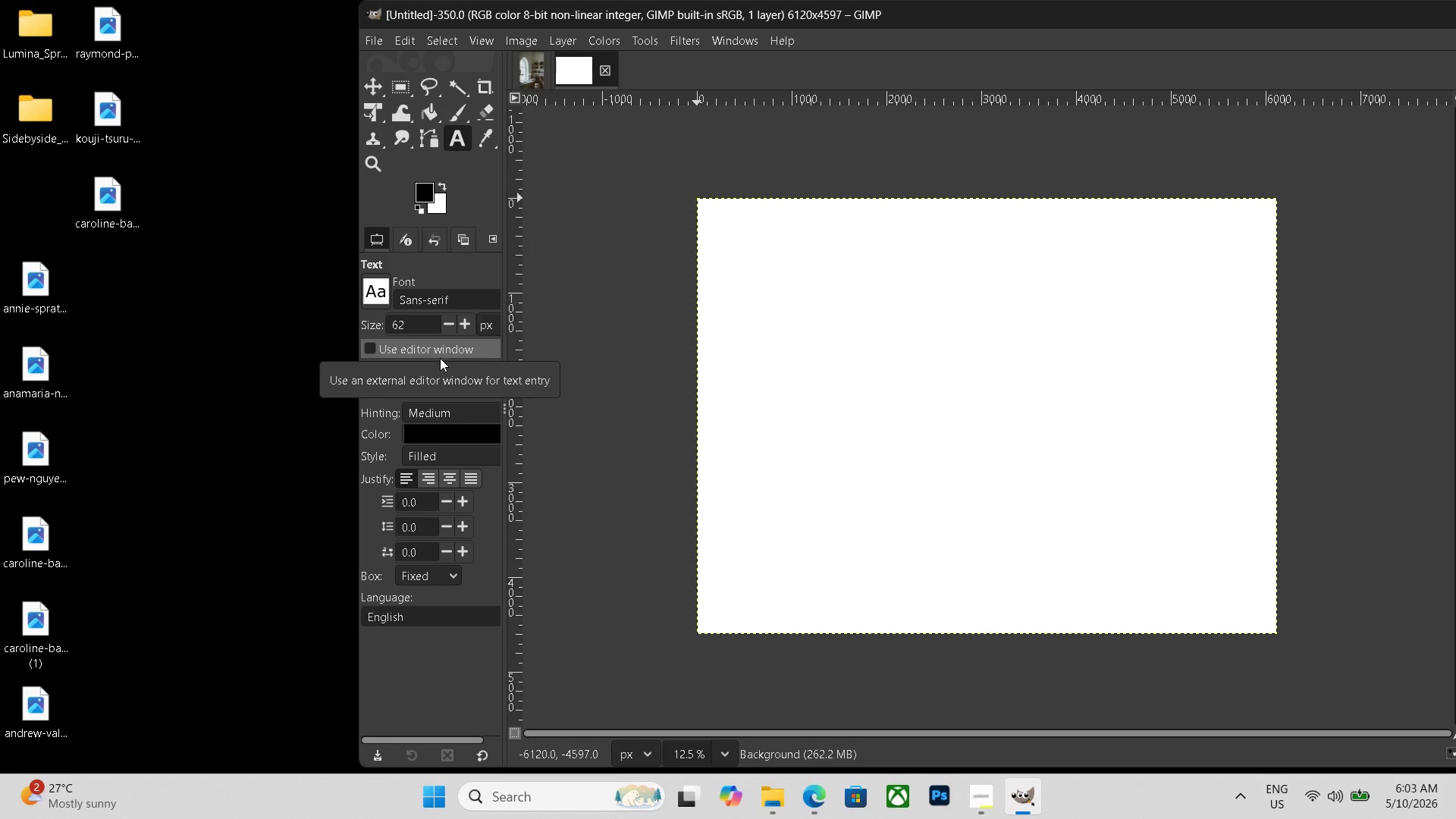 
mouse_move([448, 359])
 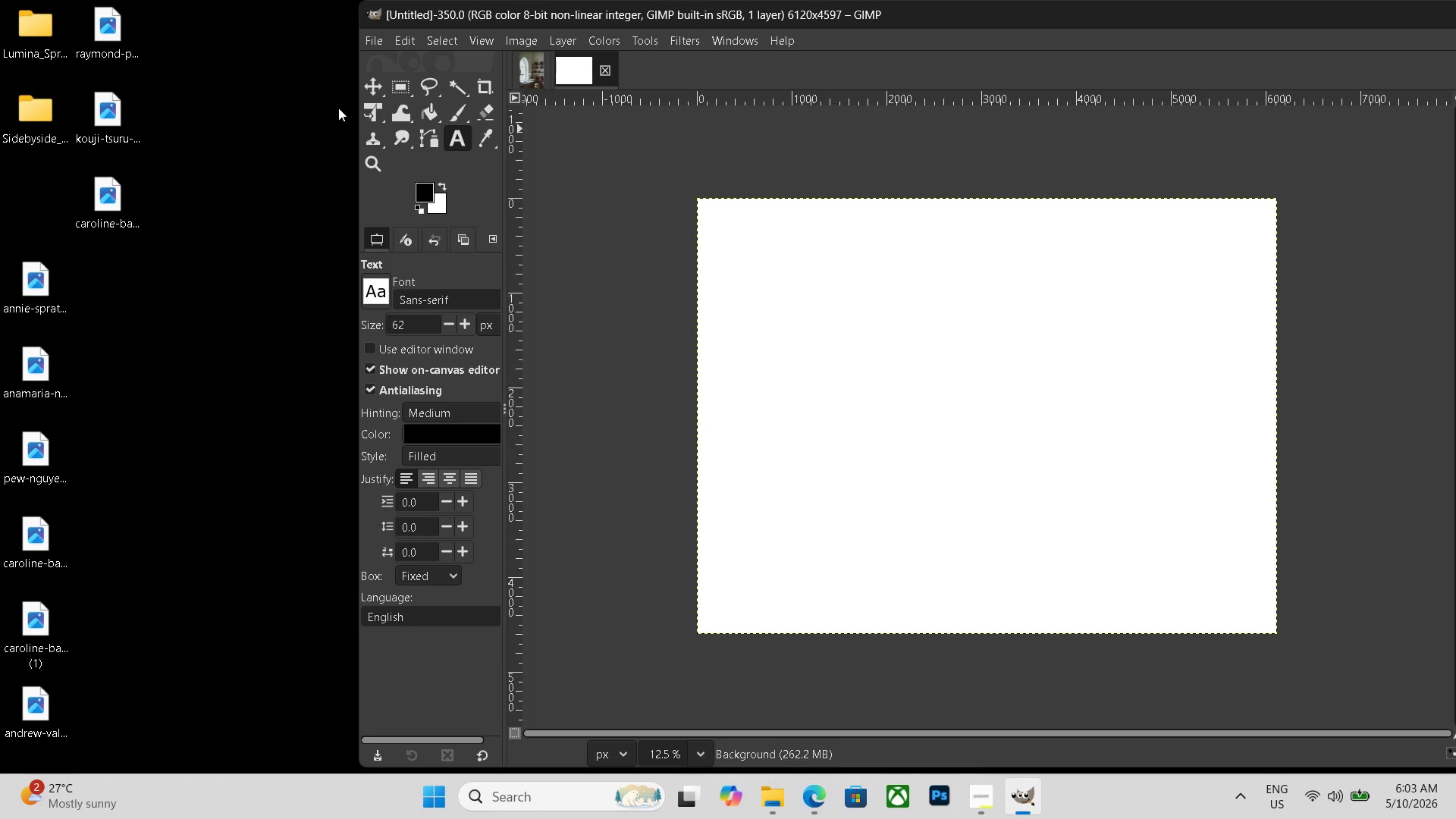 
wait(6.07)
 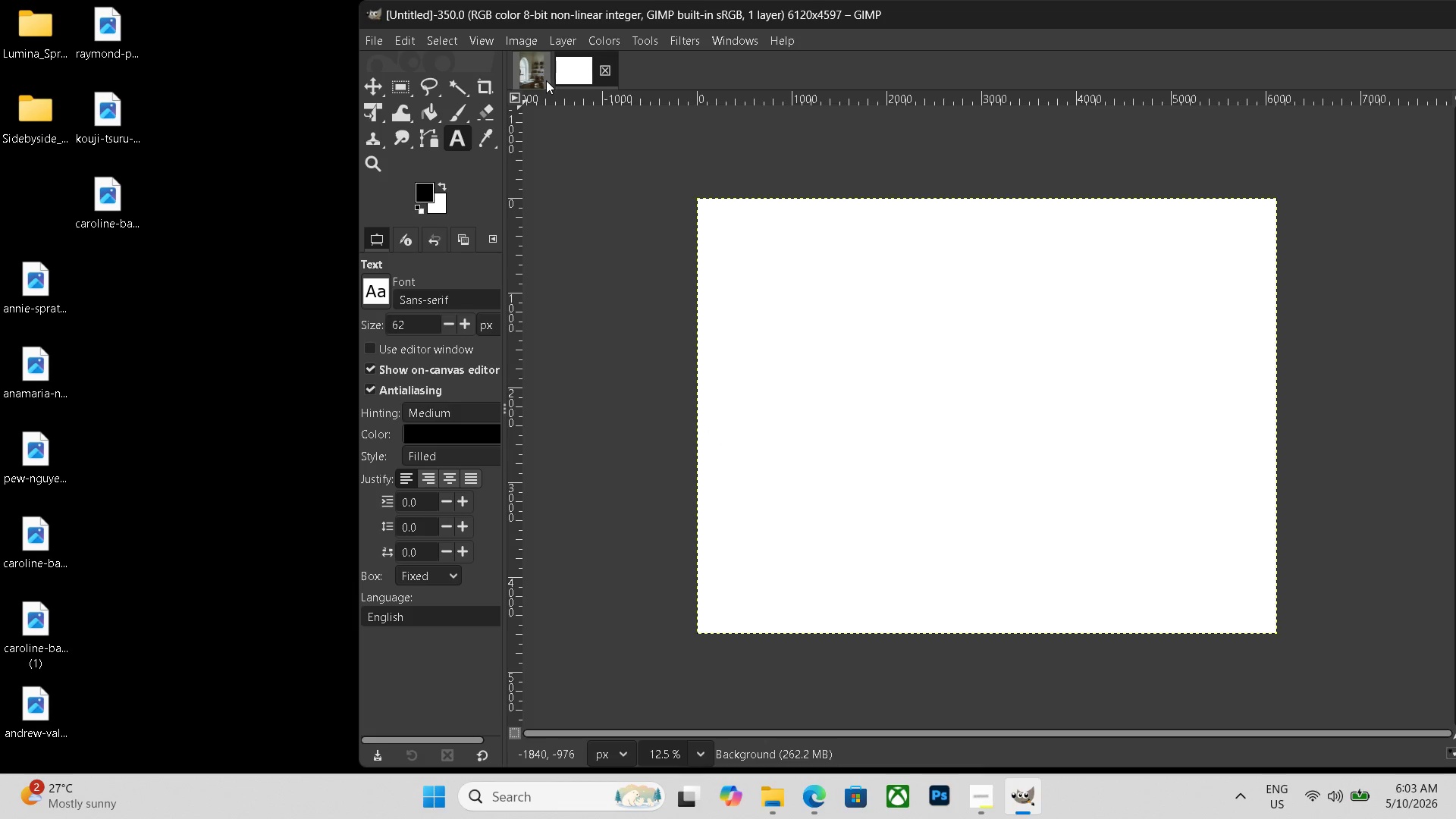 
left_click_drag(start_coordinate=[54, 287], to_coordinate=[752, 324])
 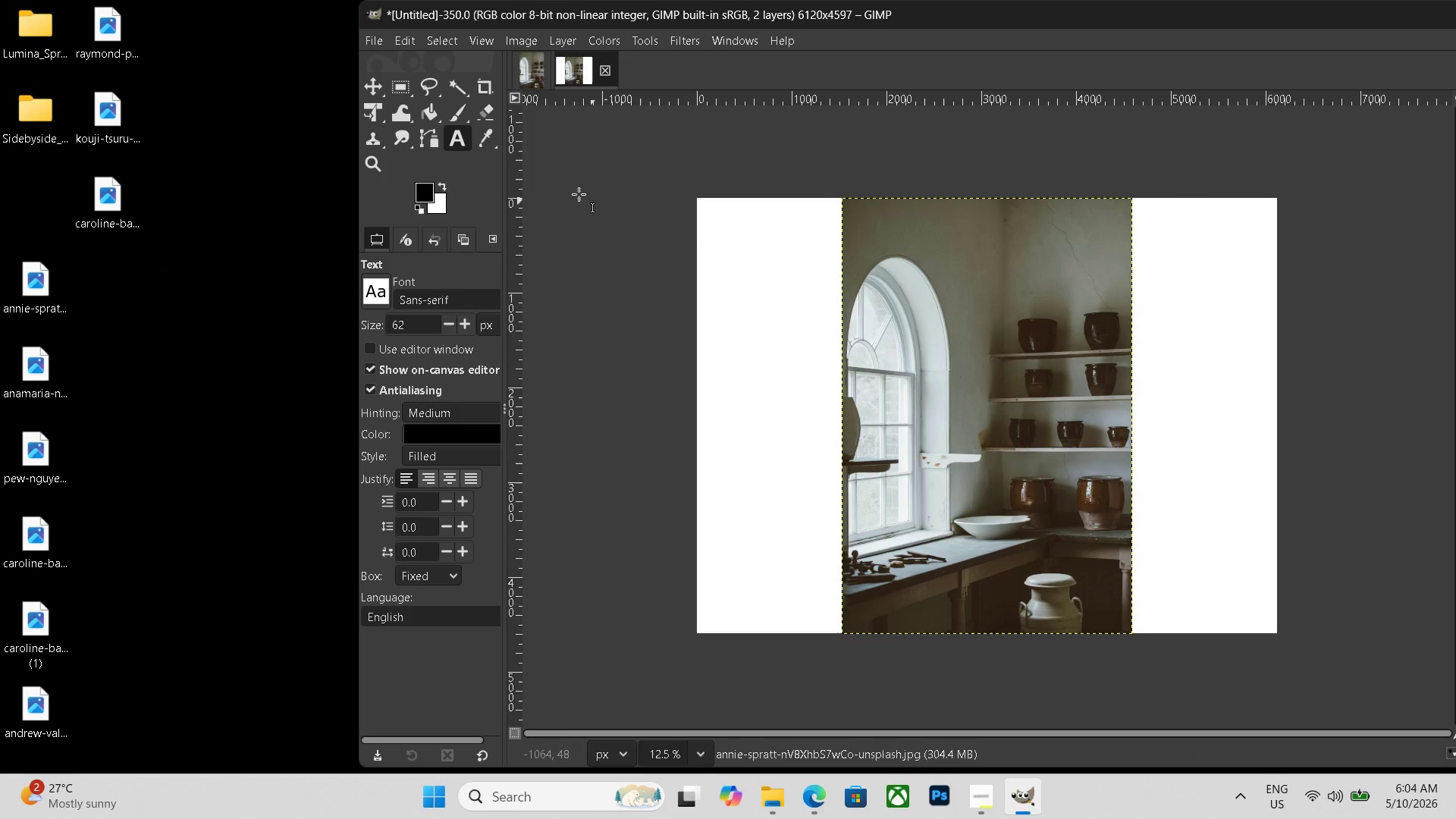 
mouse_move([466, 113])
 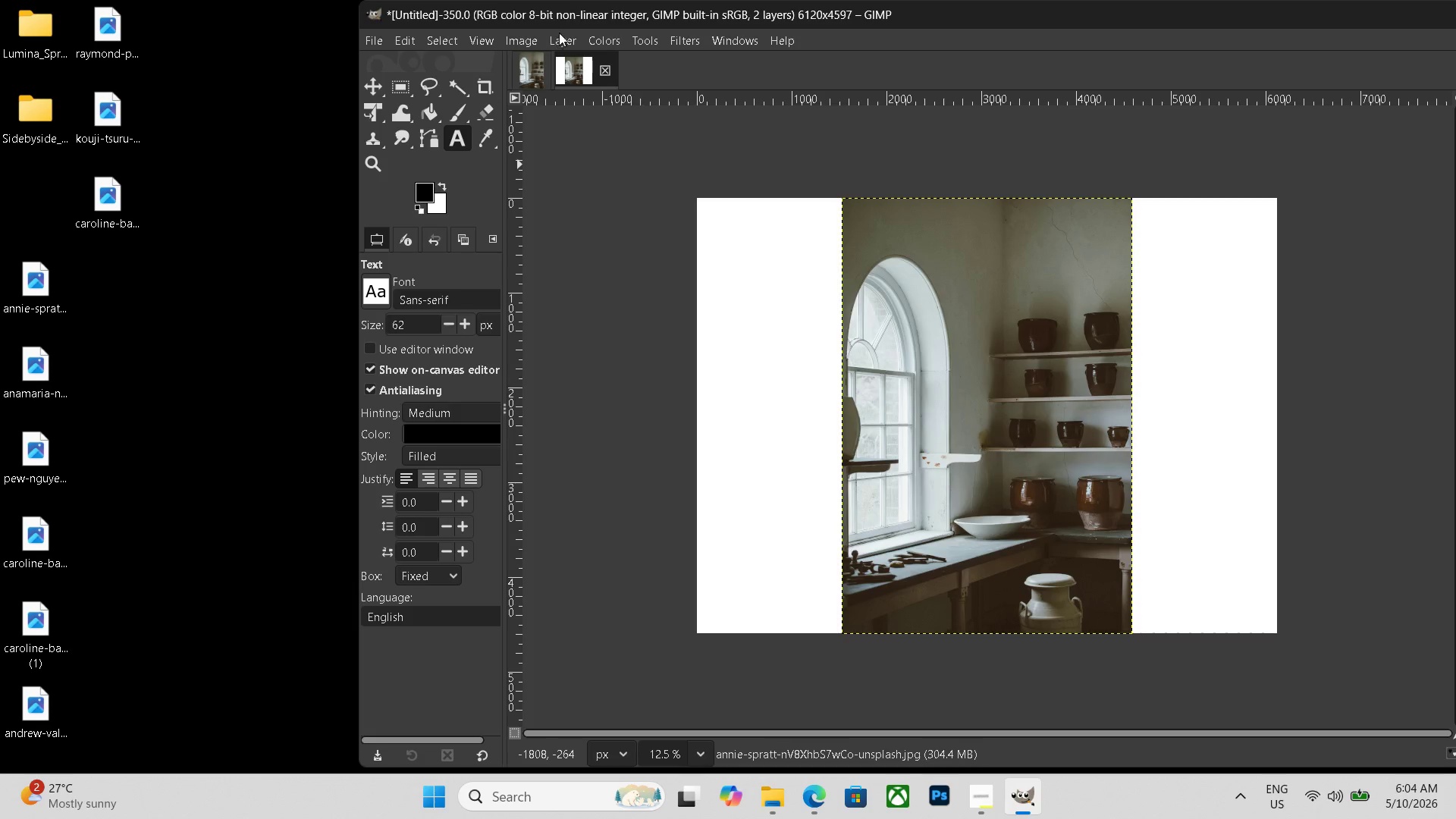 
left_click([535, 64])
 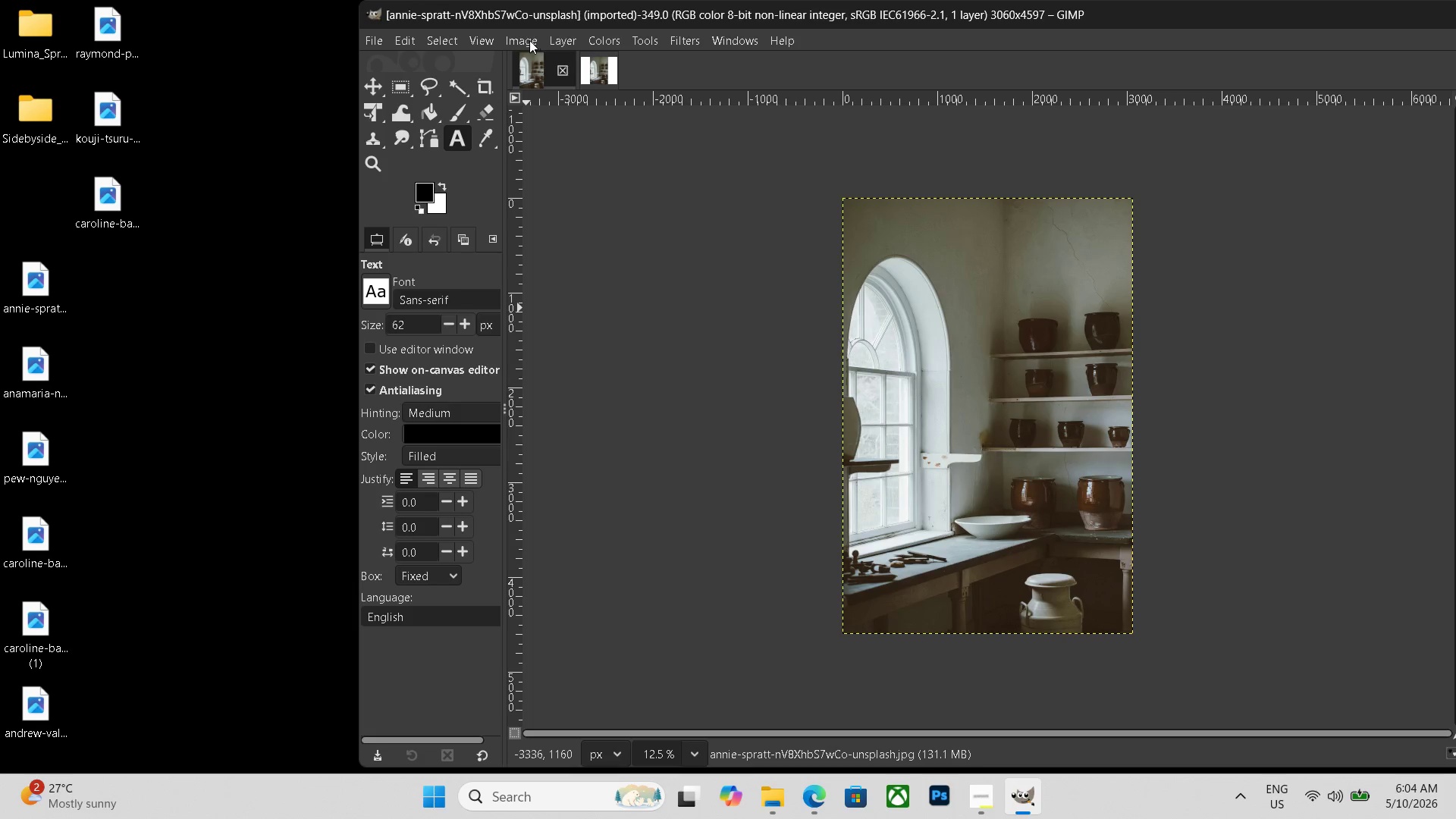 
left_click([565, 40])
 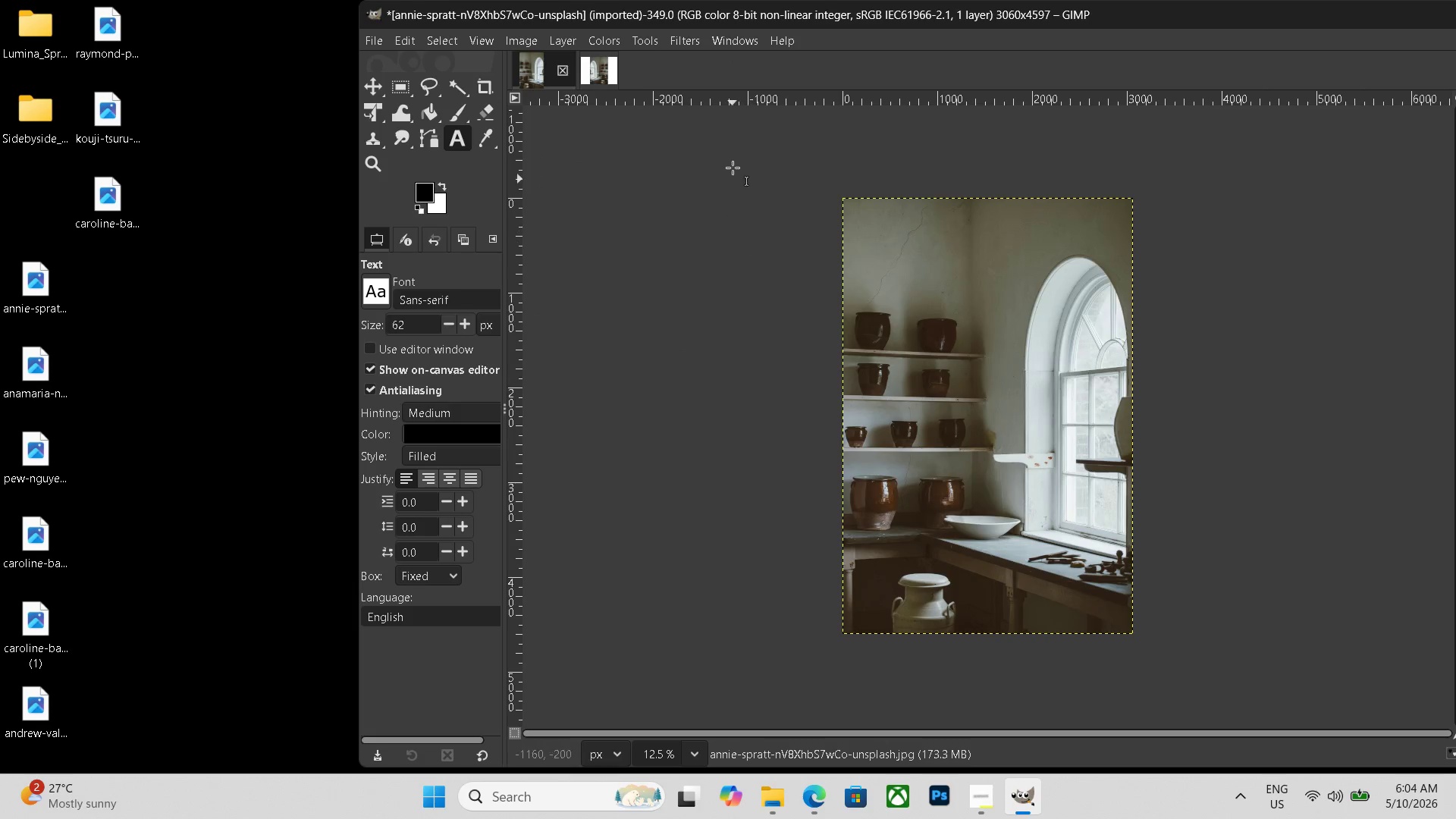 
left_click([613, 74])
 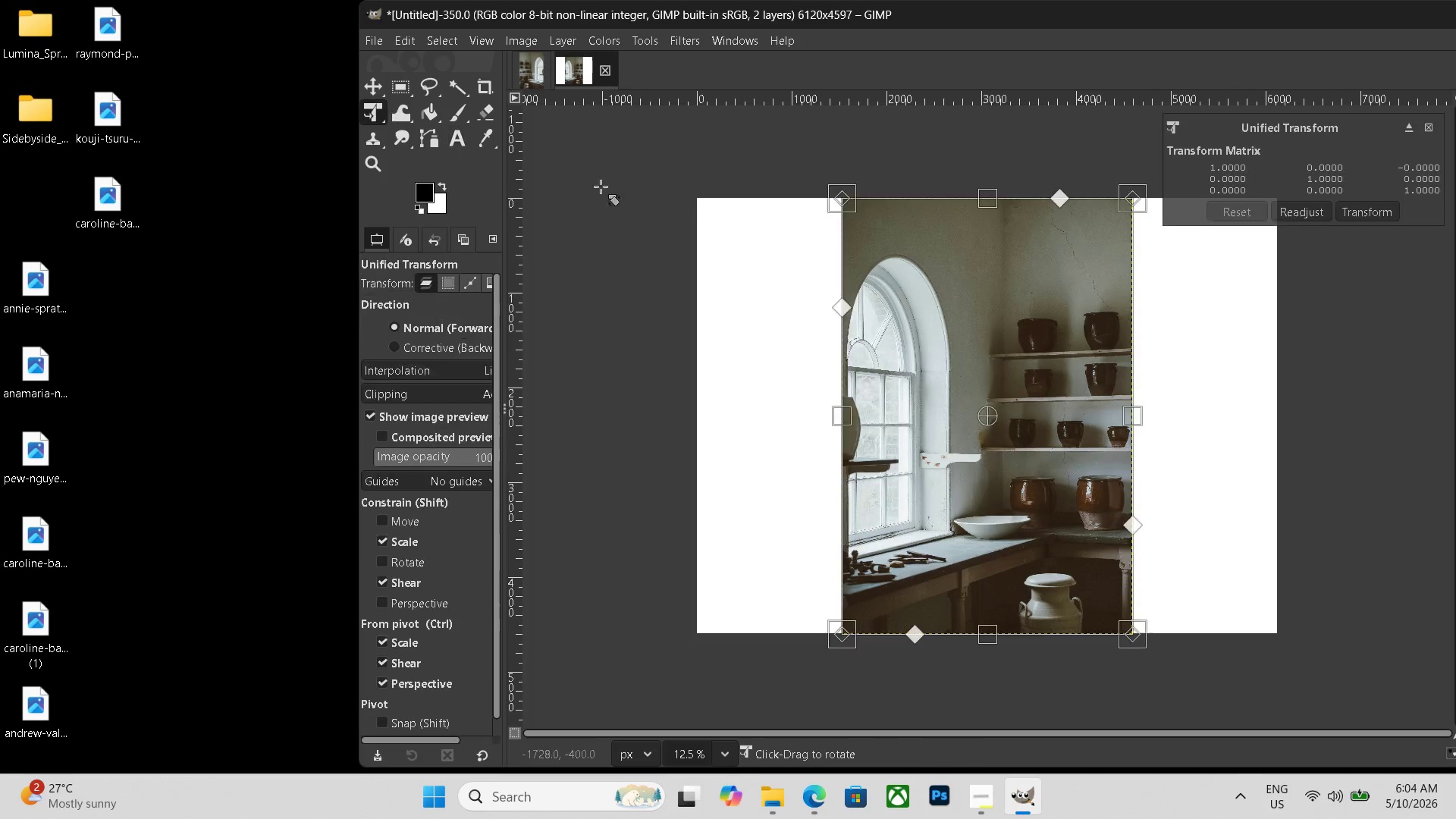 
left_click_drag(start_coordinate=[901, 354], to_coordinate=[752, 353])
 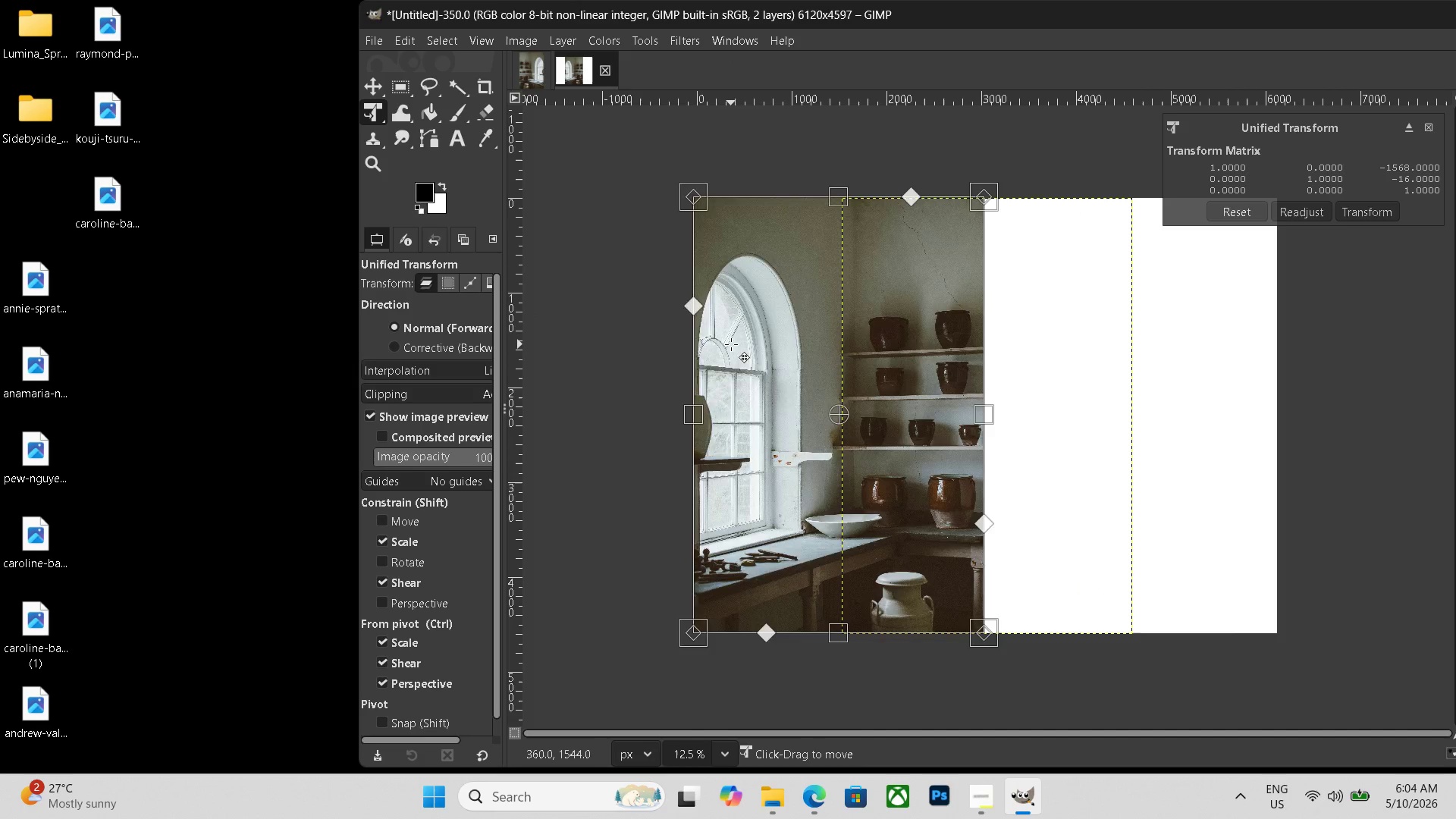 
key(Enter)
 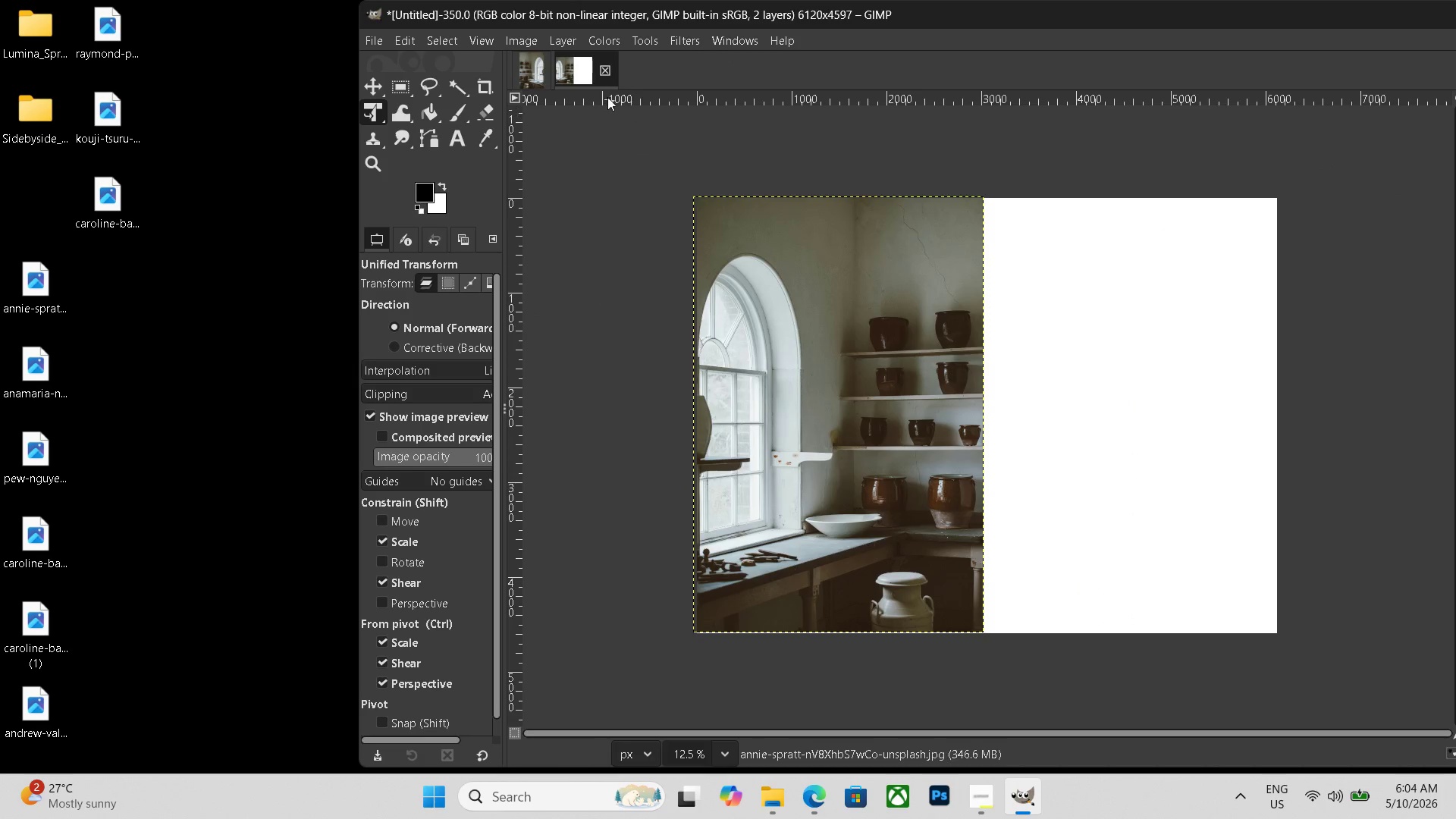 
left_click([574, 74])
 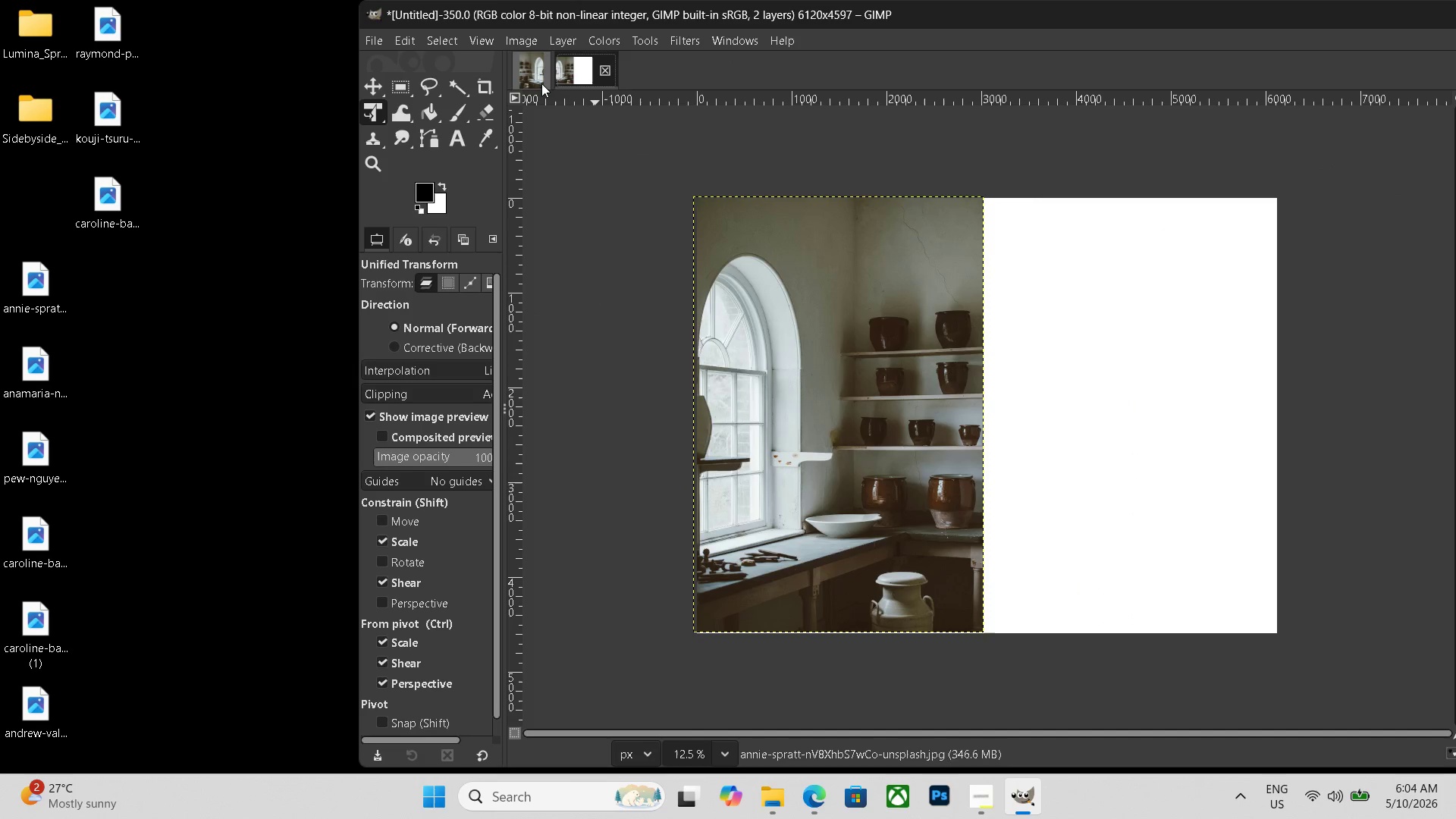 
left_click([519, 71])
 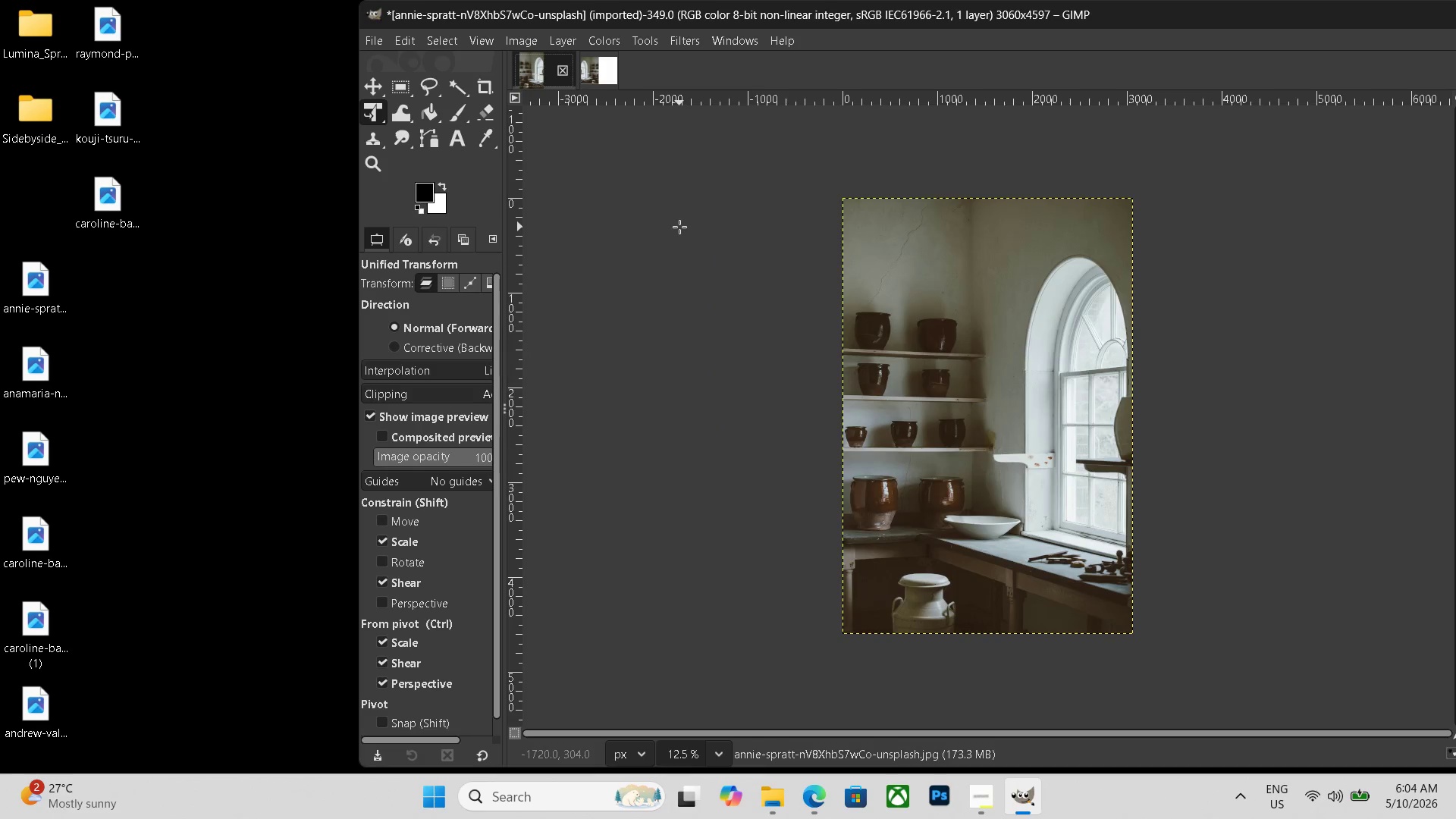 
key(Control+Shift+E)
 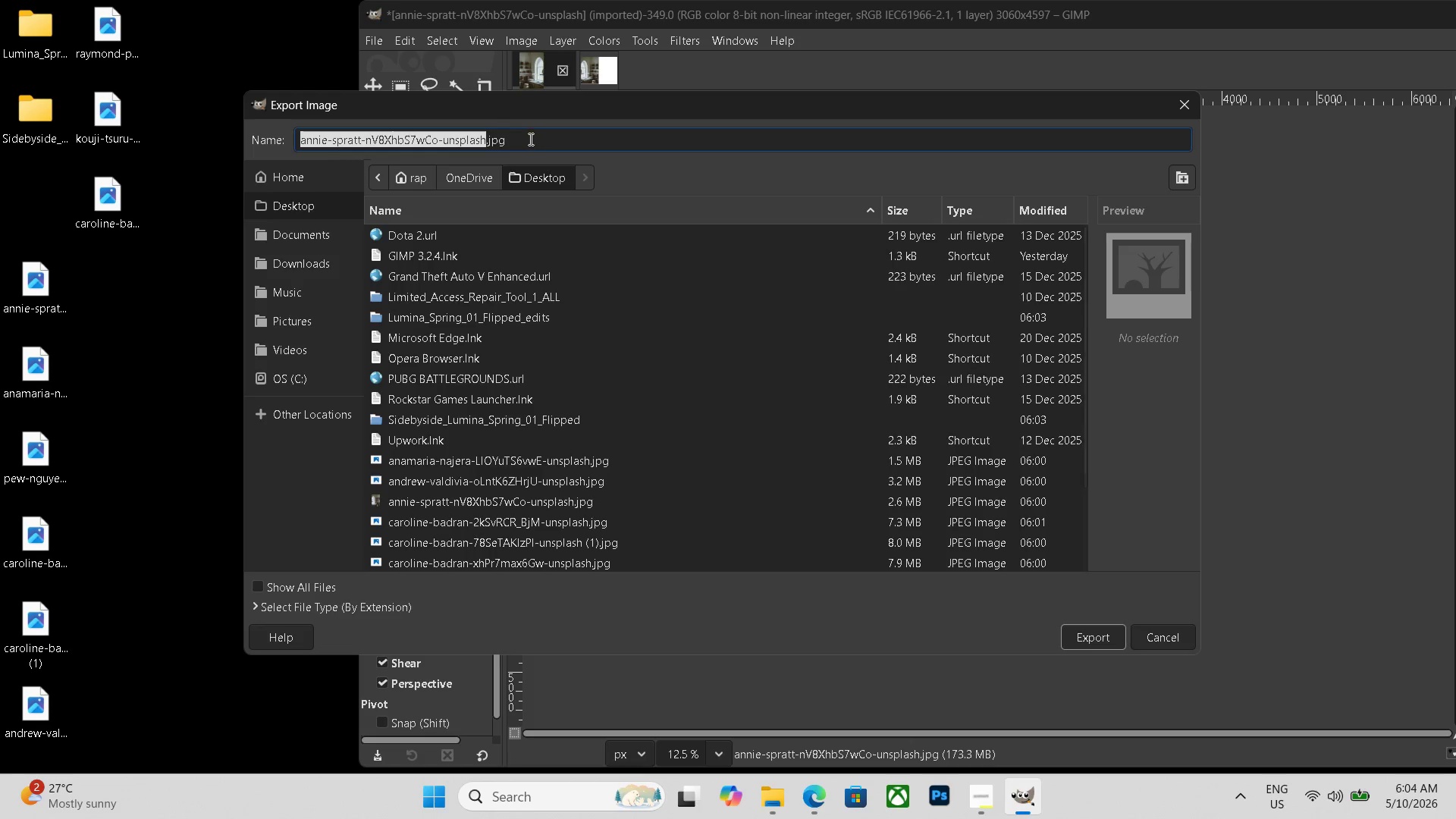 
left_click_drag(start_coordinate=[529, 139], to_coordinate=[142, 110])
 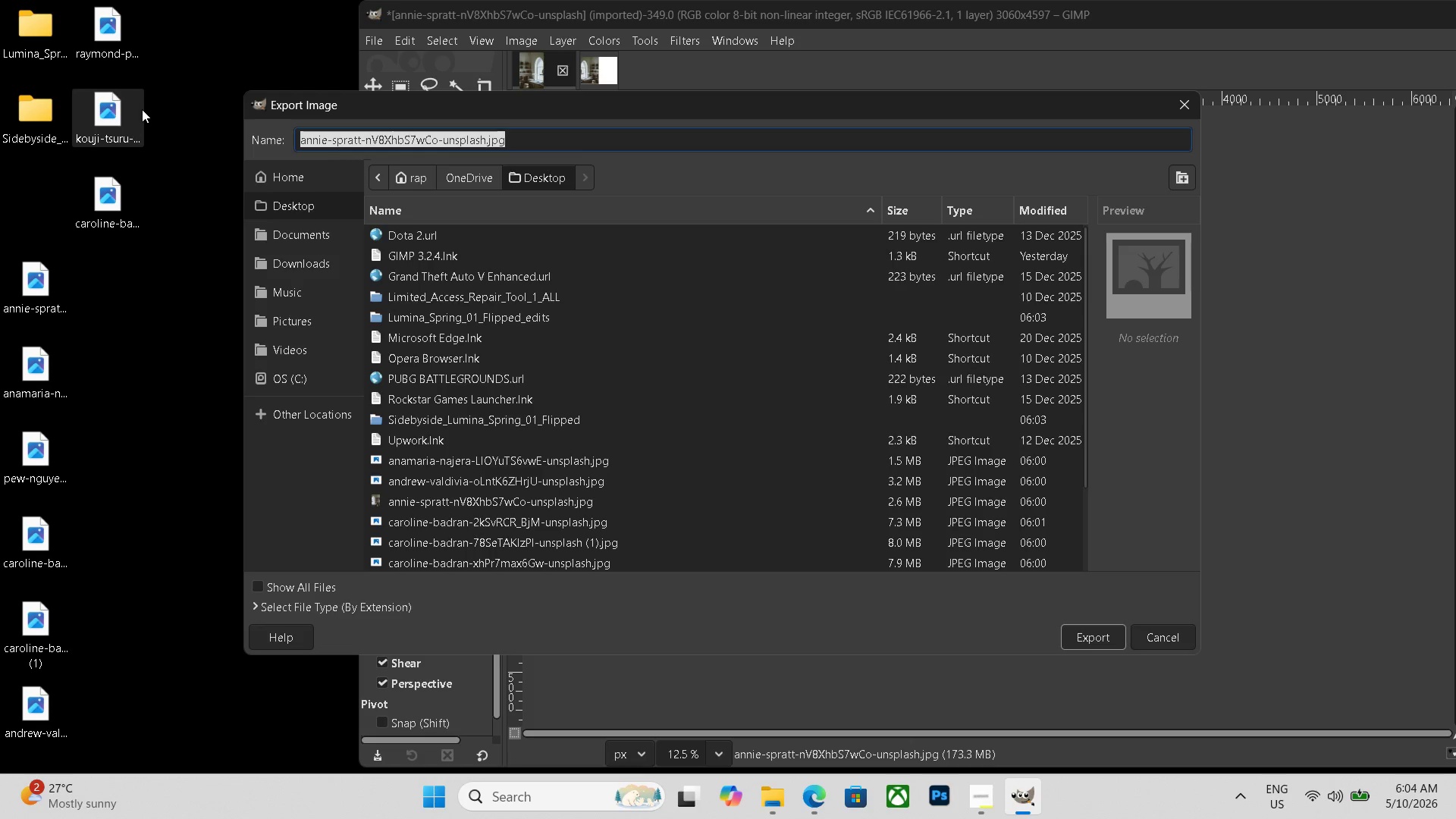 
key(Control+ControlLeft)
 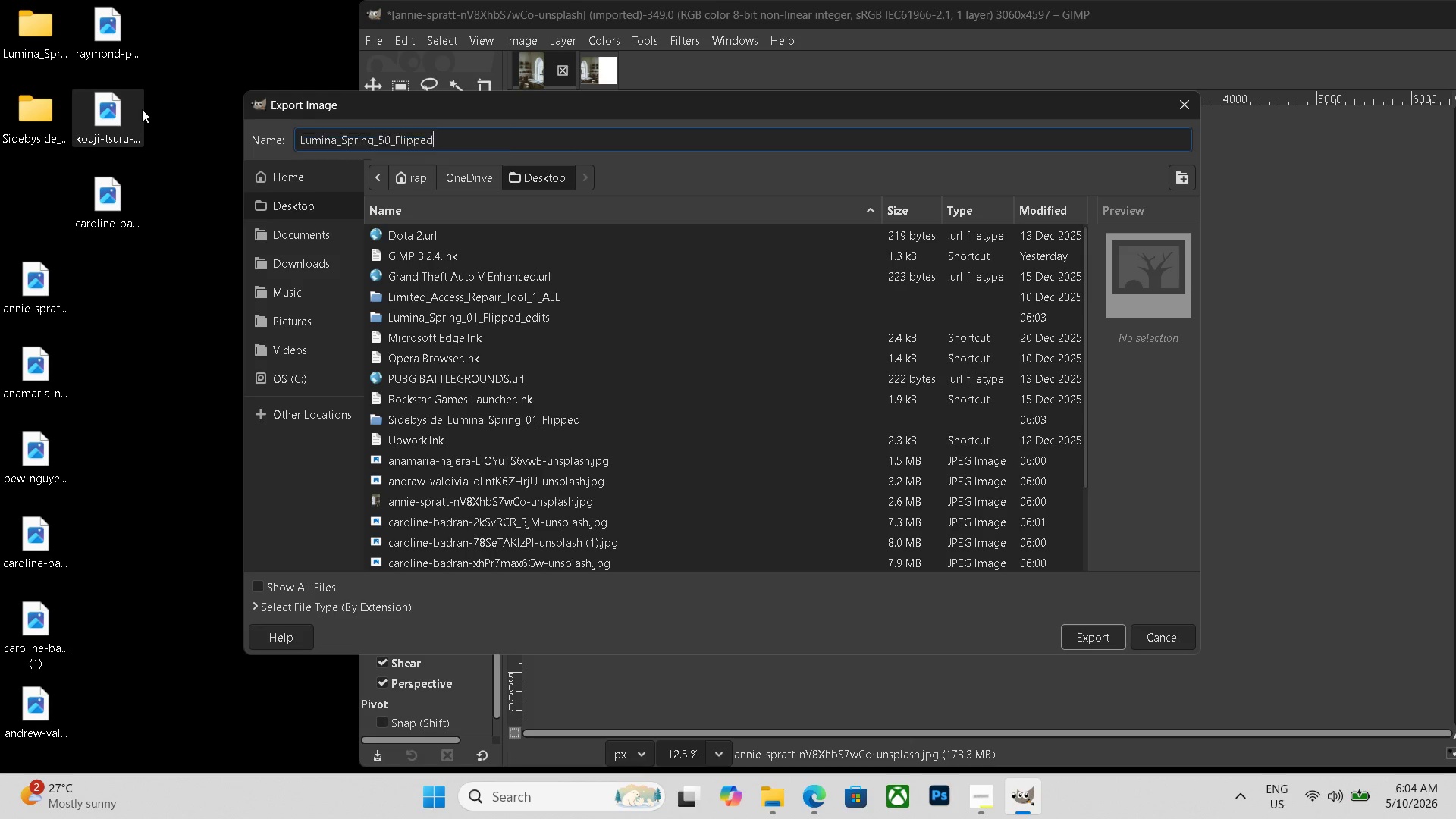 
key(Control+V)
 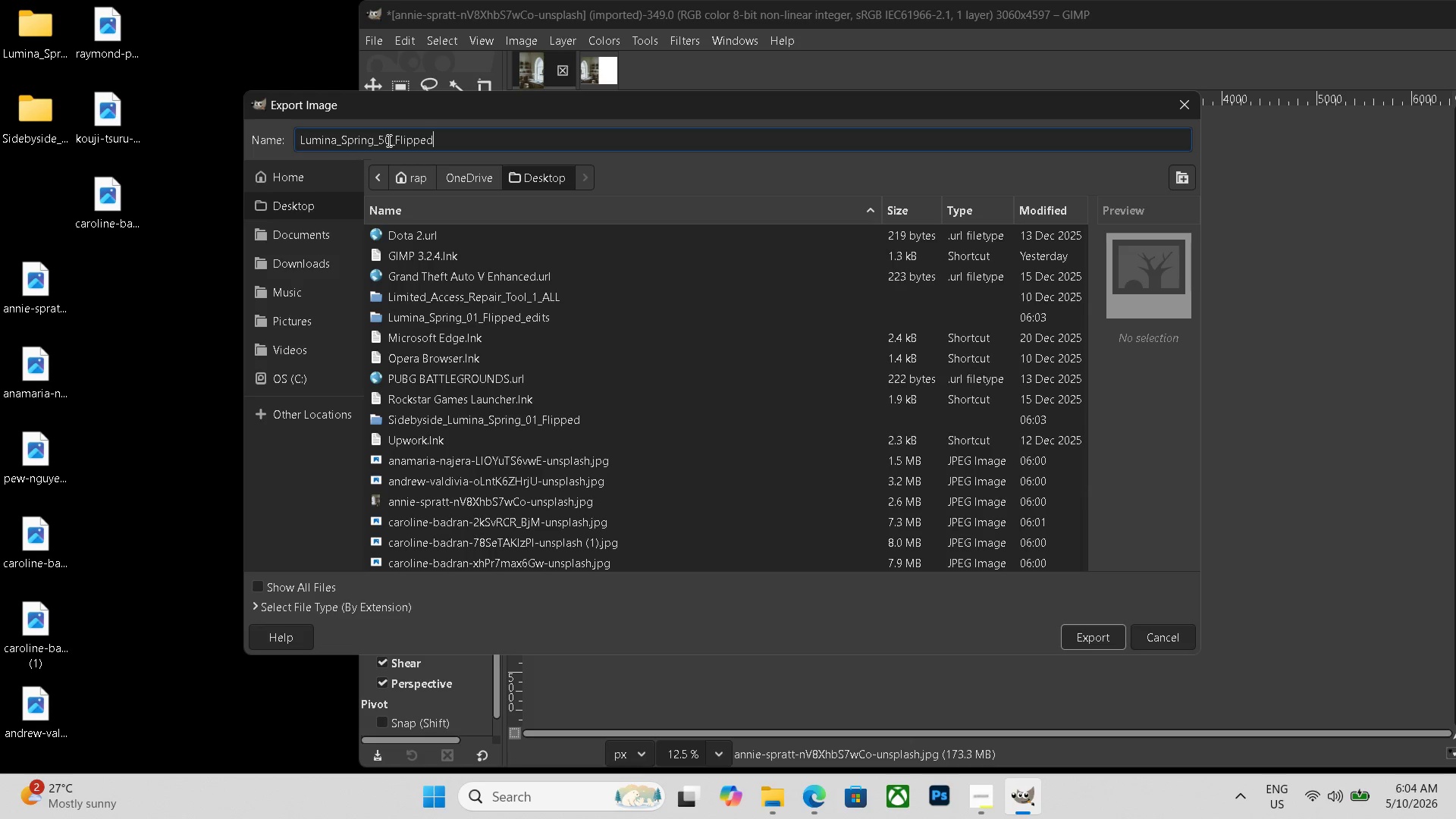 
left_click([388, 140])
 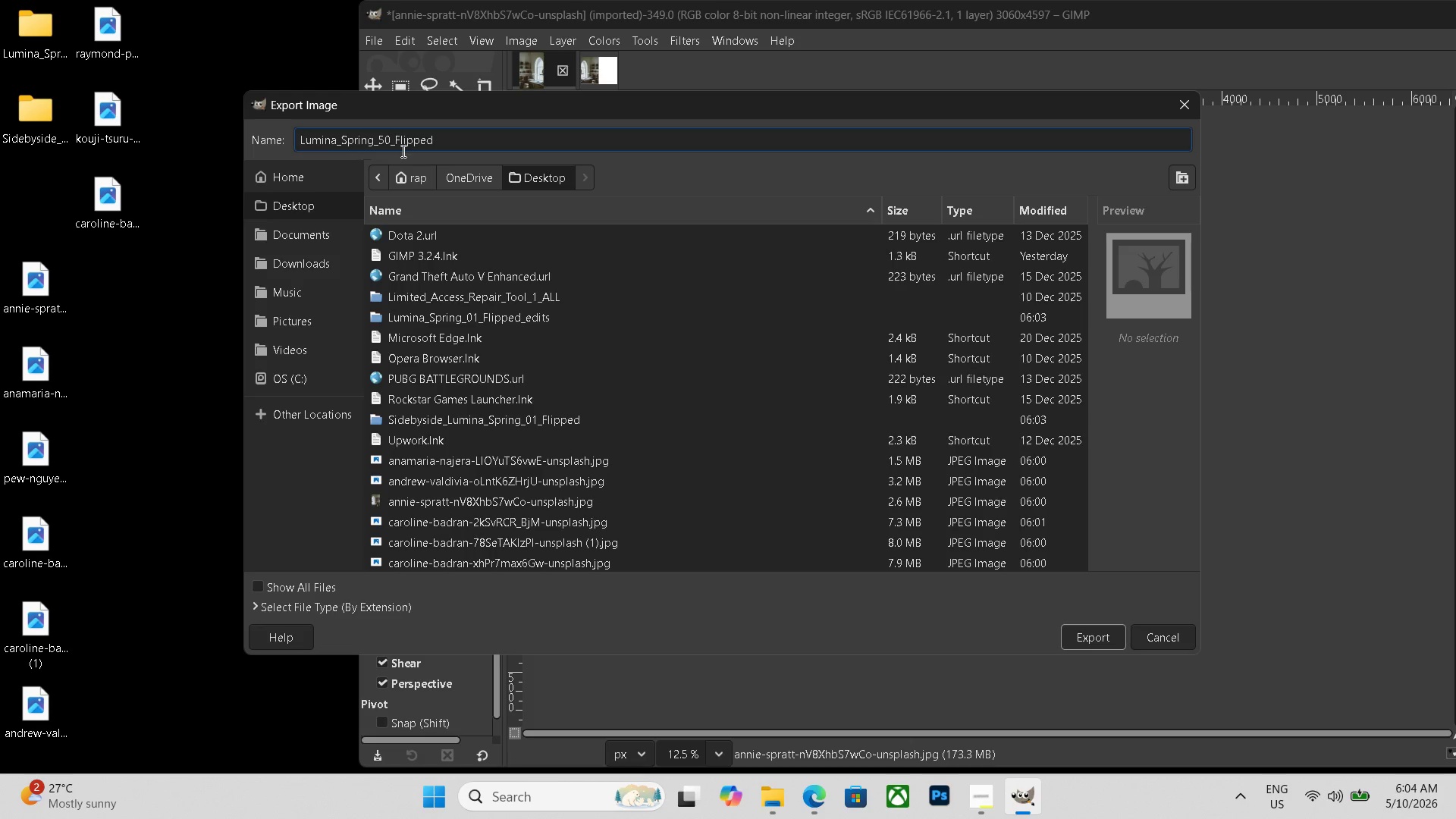 
key(Backspace)
 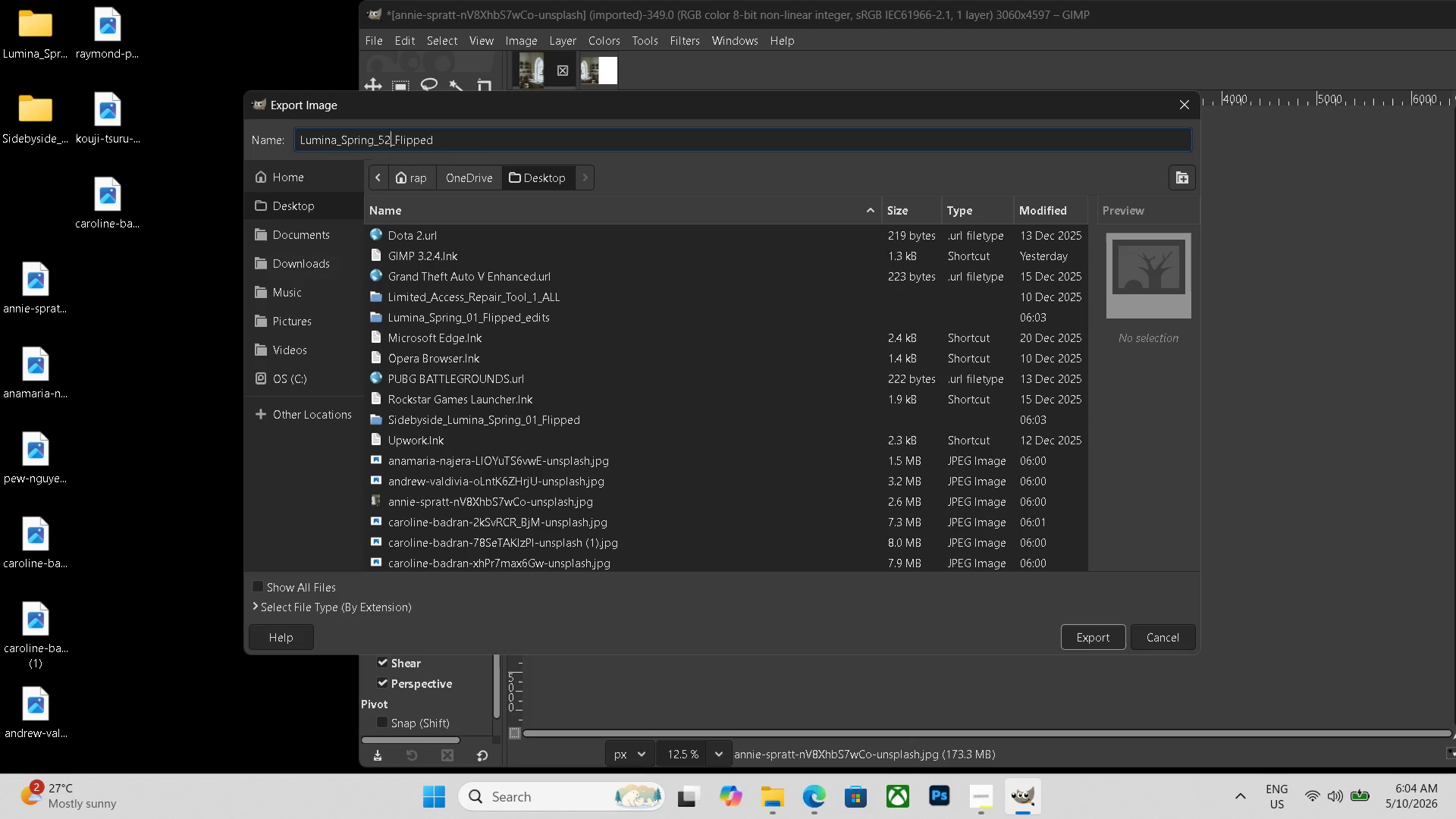 
key(Numpad2)
 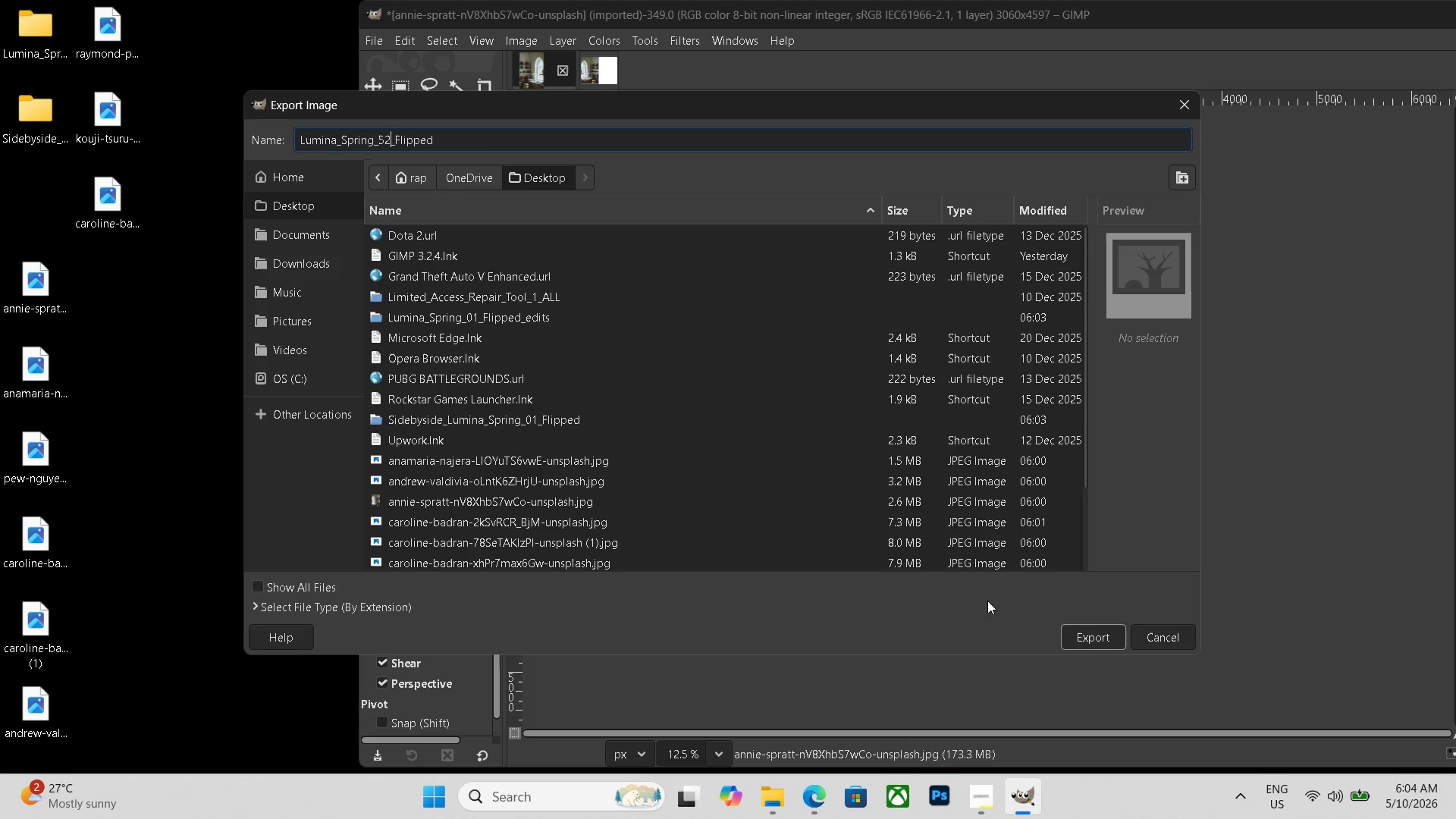 
left_click([399, 601])
 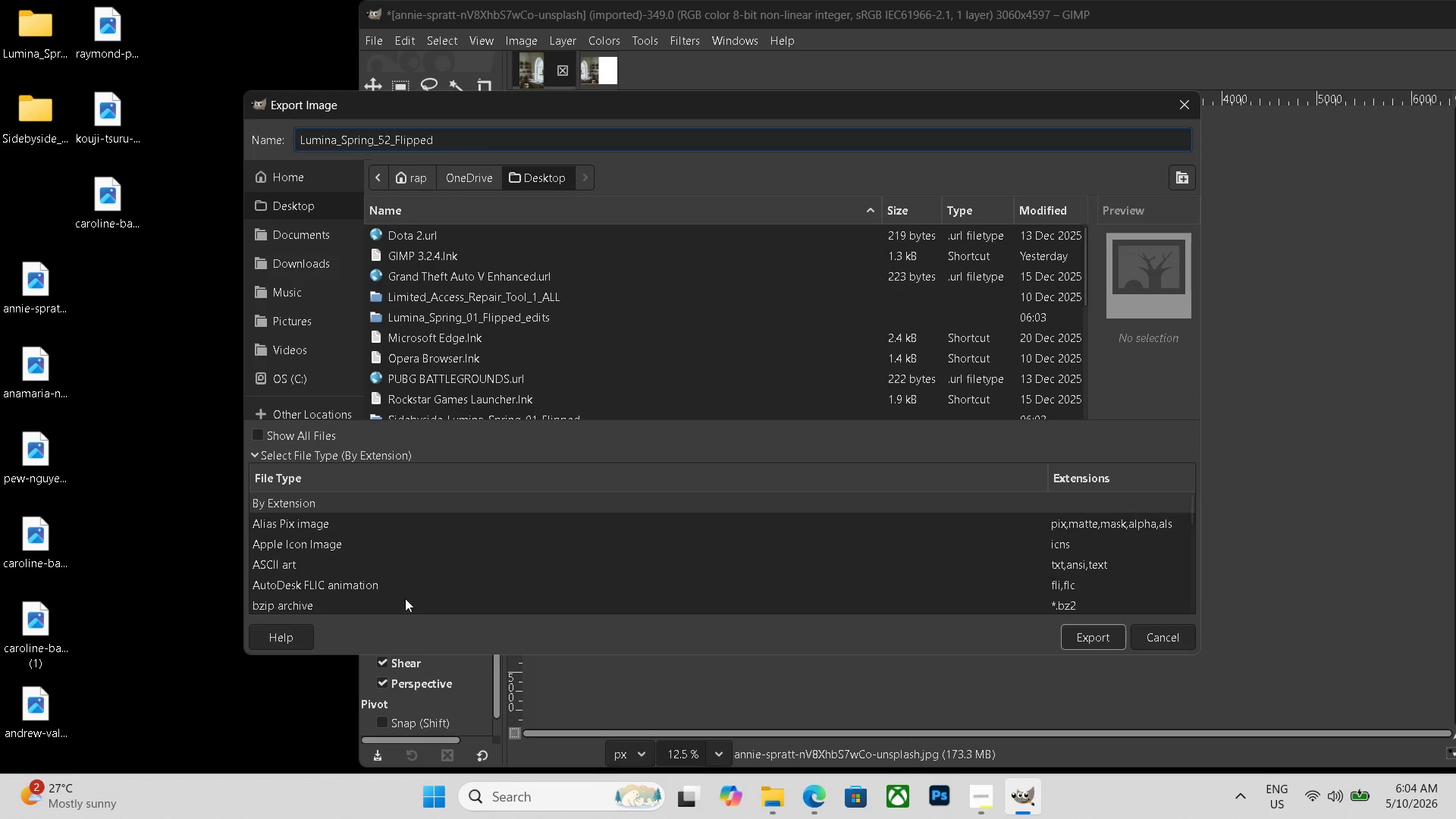 
scroll: coordinate [362, 580], scroll_direction: down, amount: 19.0
 